 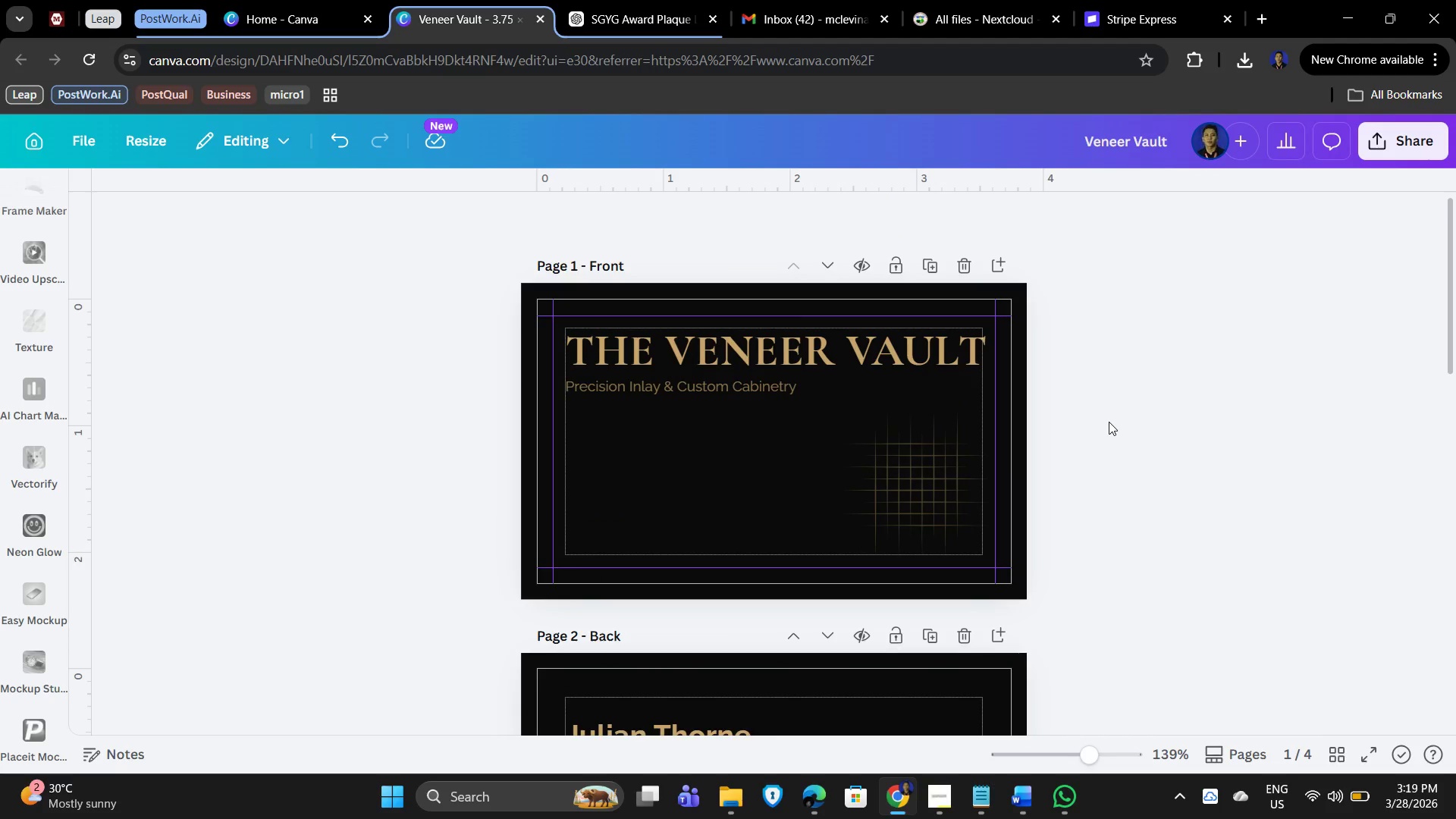 
scroll: coordinate [1108, 422], scroll_direction: down, amount: 8.0
 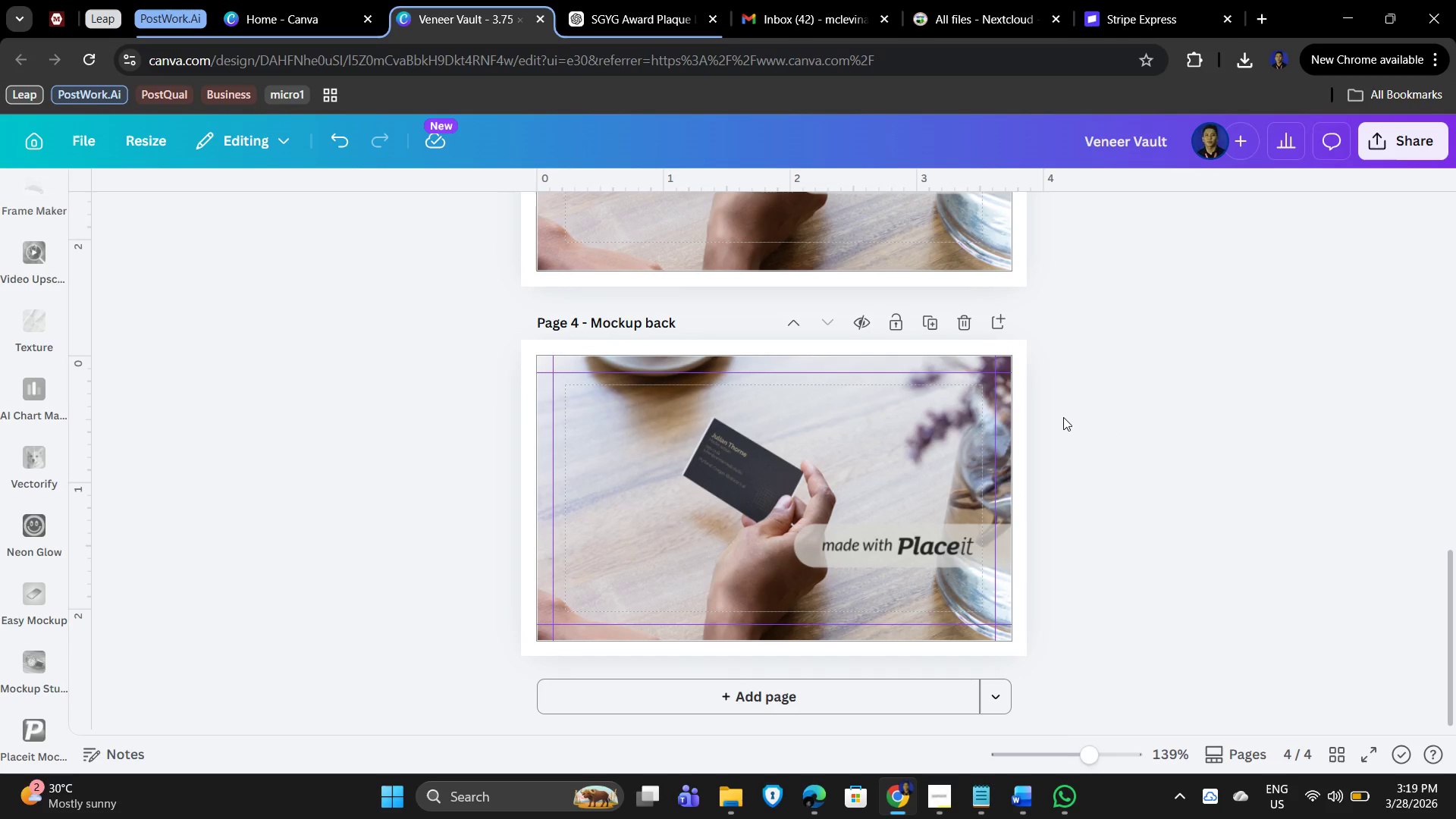 
scroll: coordinate [1056, 416], scroll_direction: up, amount: 4.0
 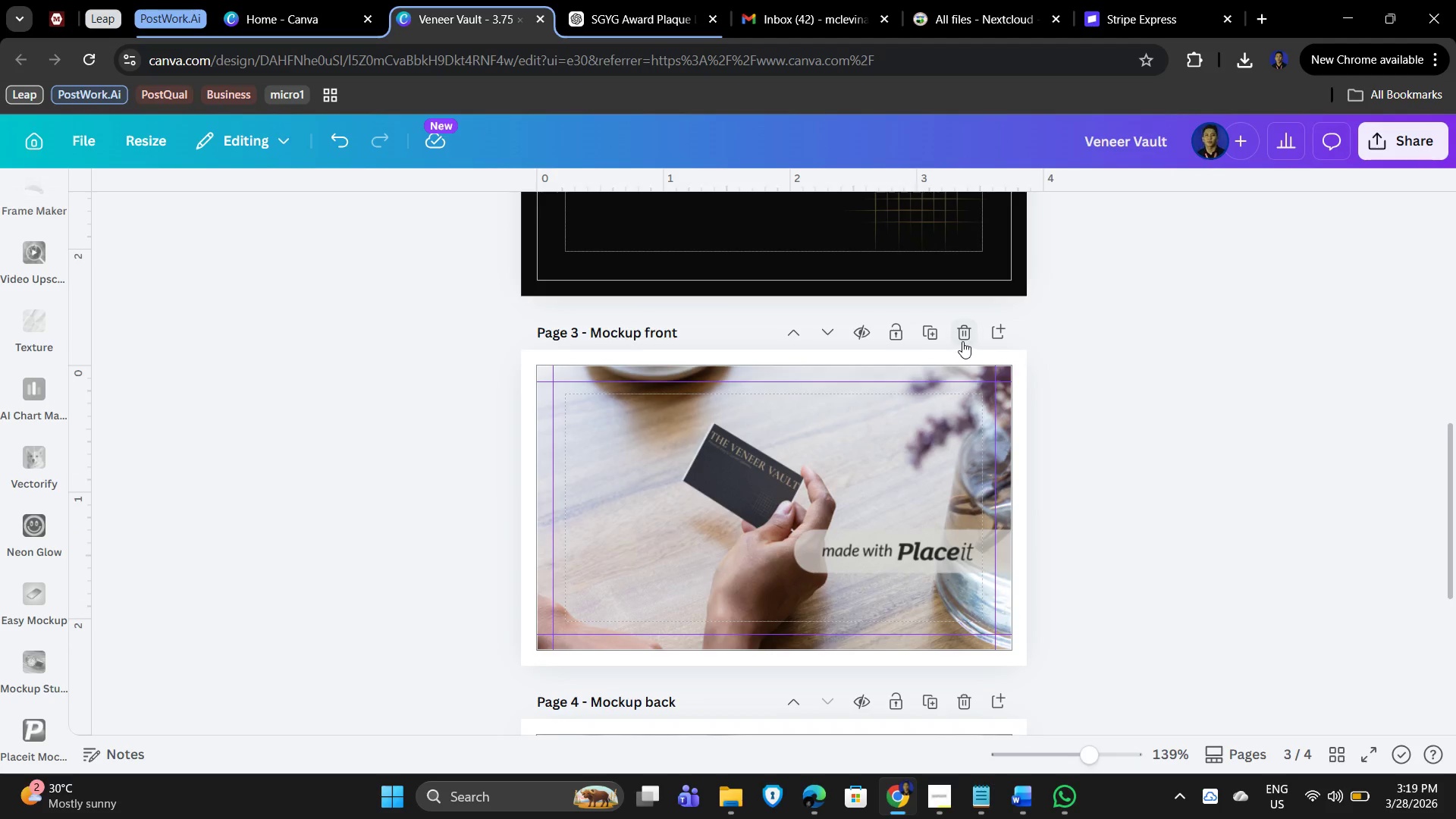 
left_click([962, 335])
 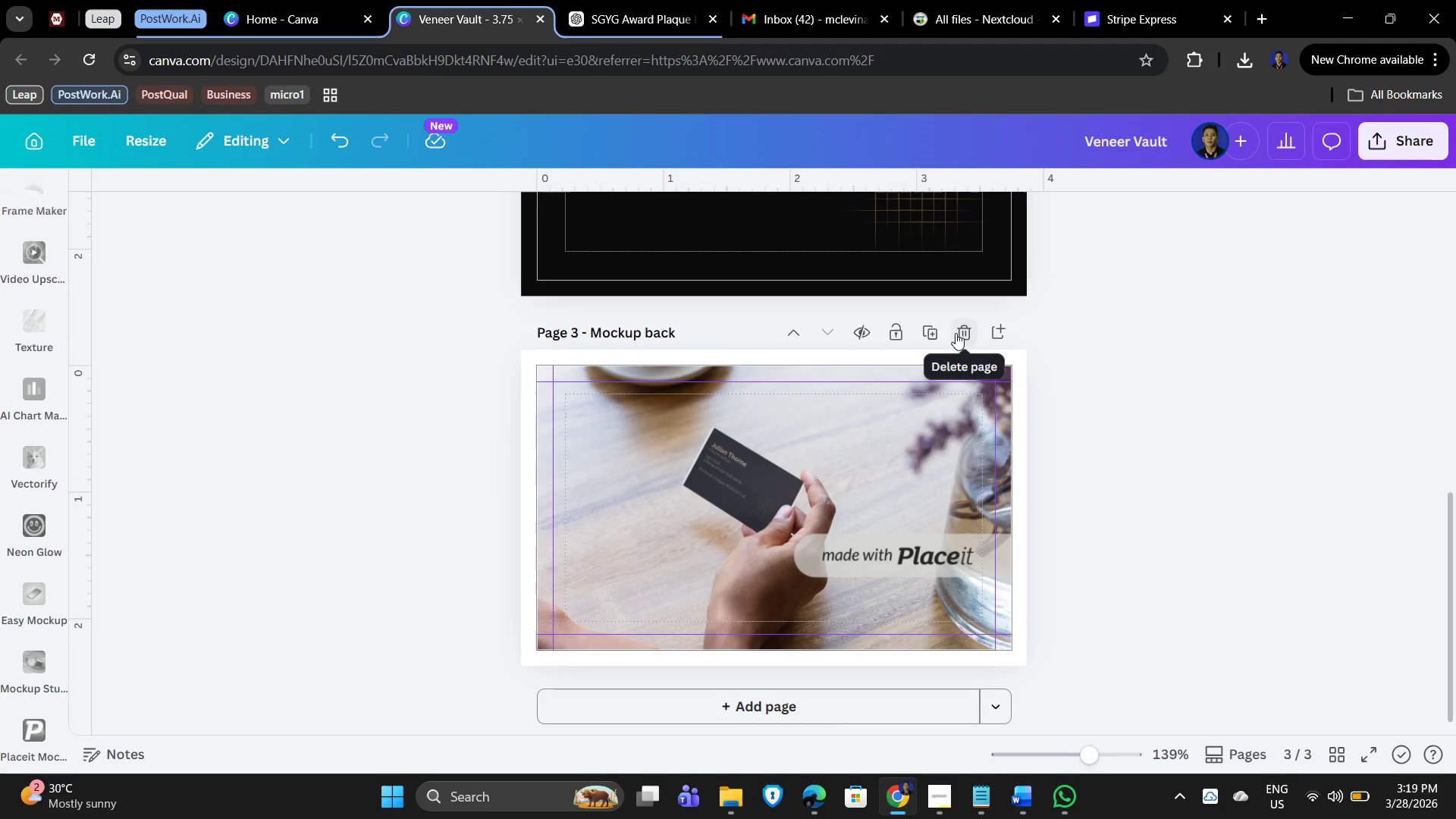 
left_click([956, 333])
 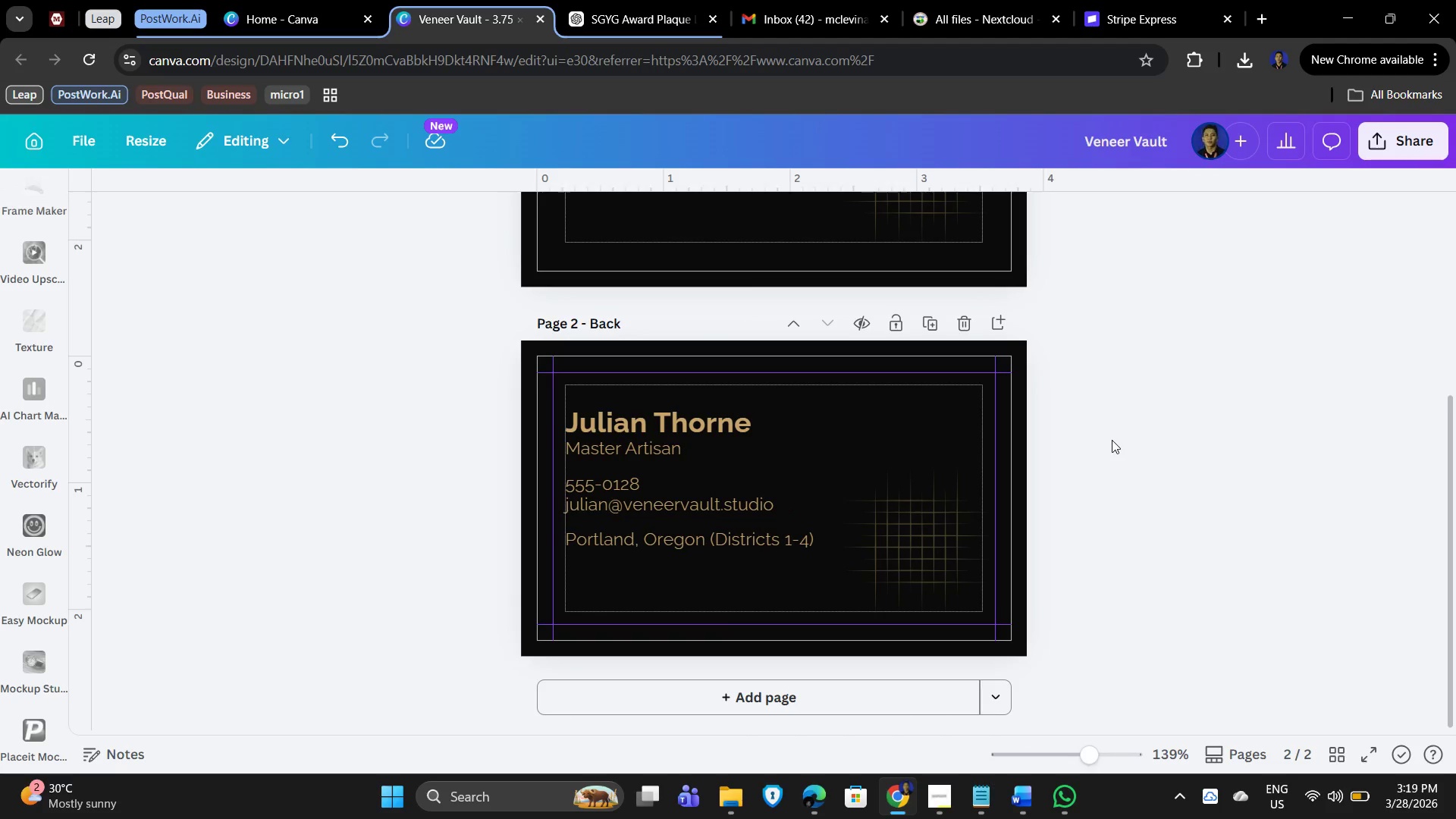 
scroll: coordinate [1090, 441], scroll_direction: none, amount: 0.0
 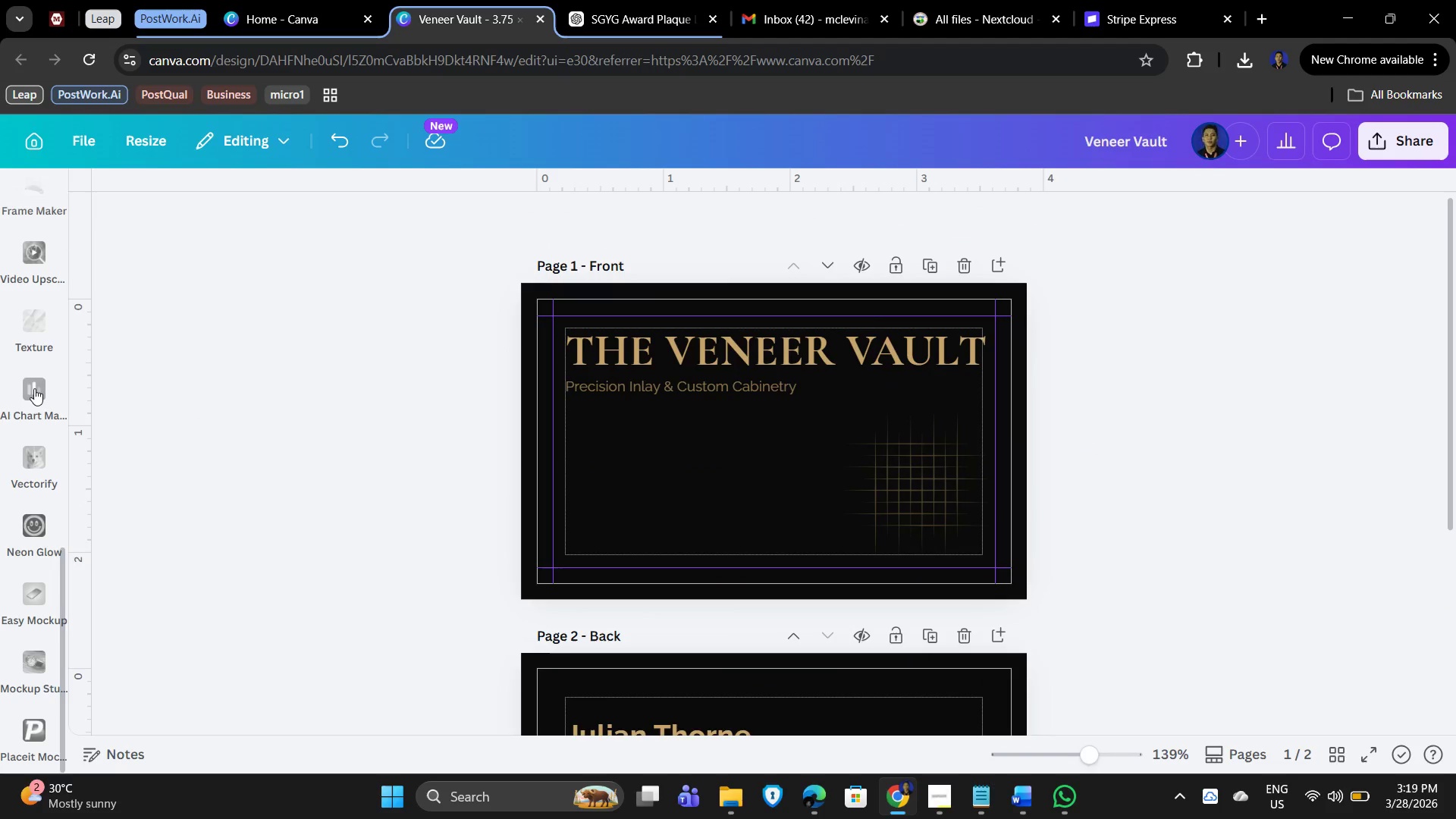 
scroll: coordinate [49, 635], scroll_direction: down, amount: 2.0
 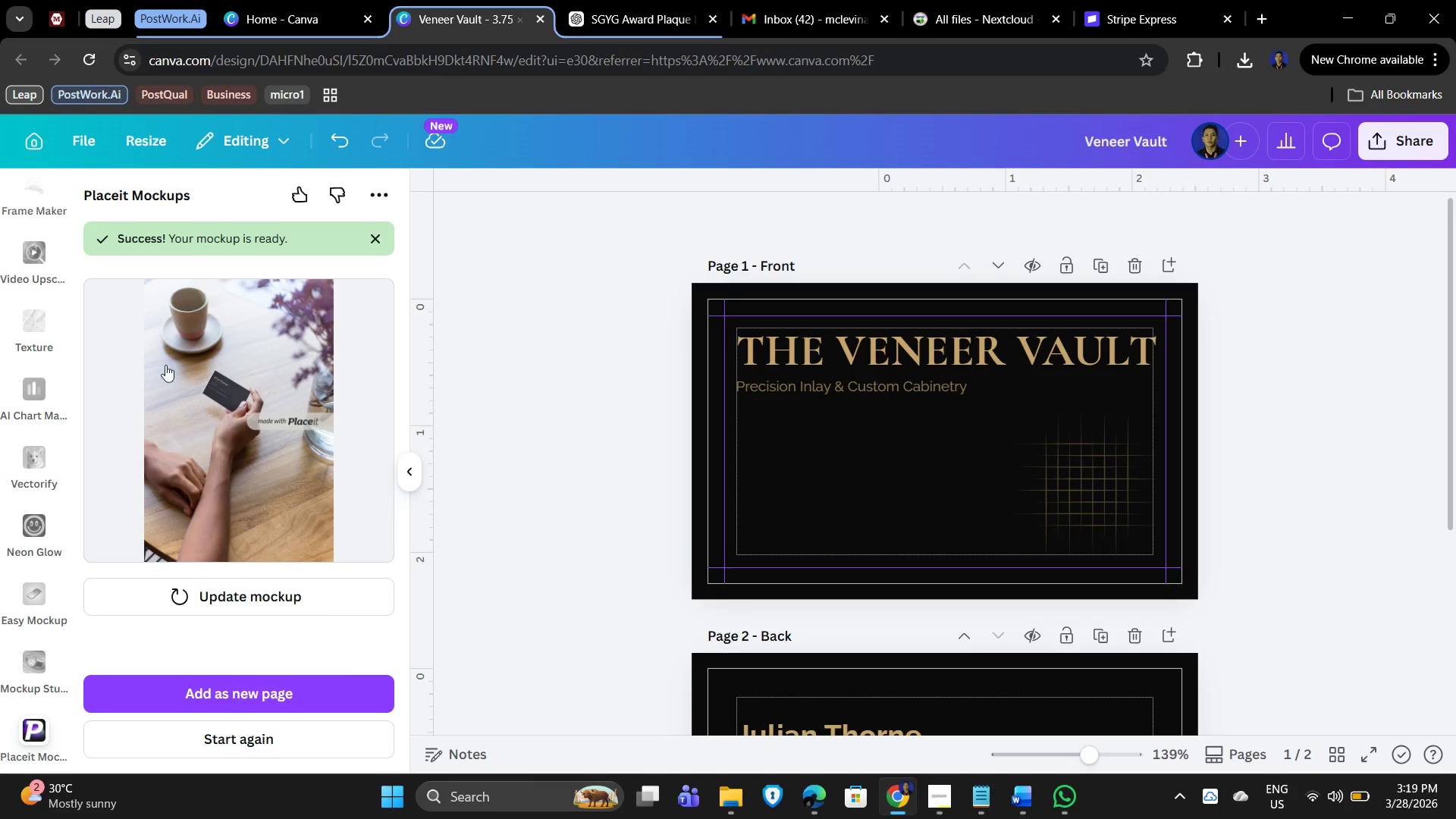 
wait(5.14)
 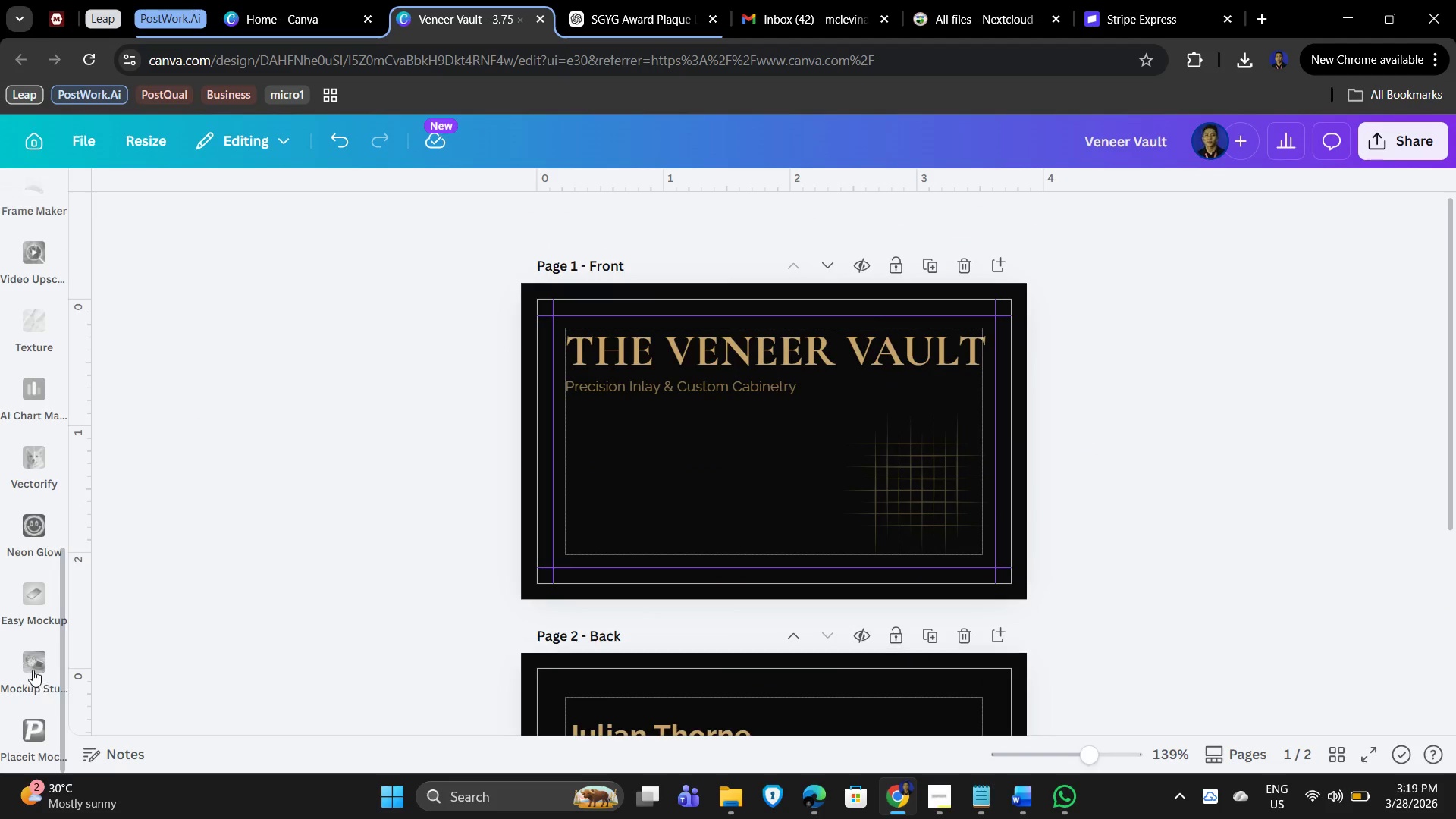 
left_click([234, 586])
 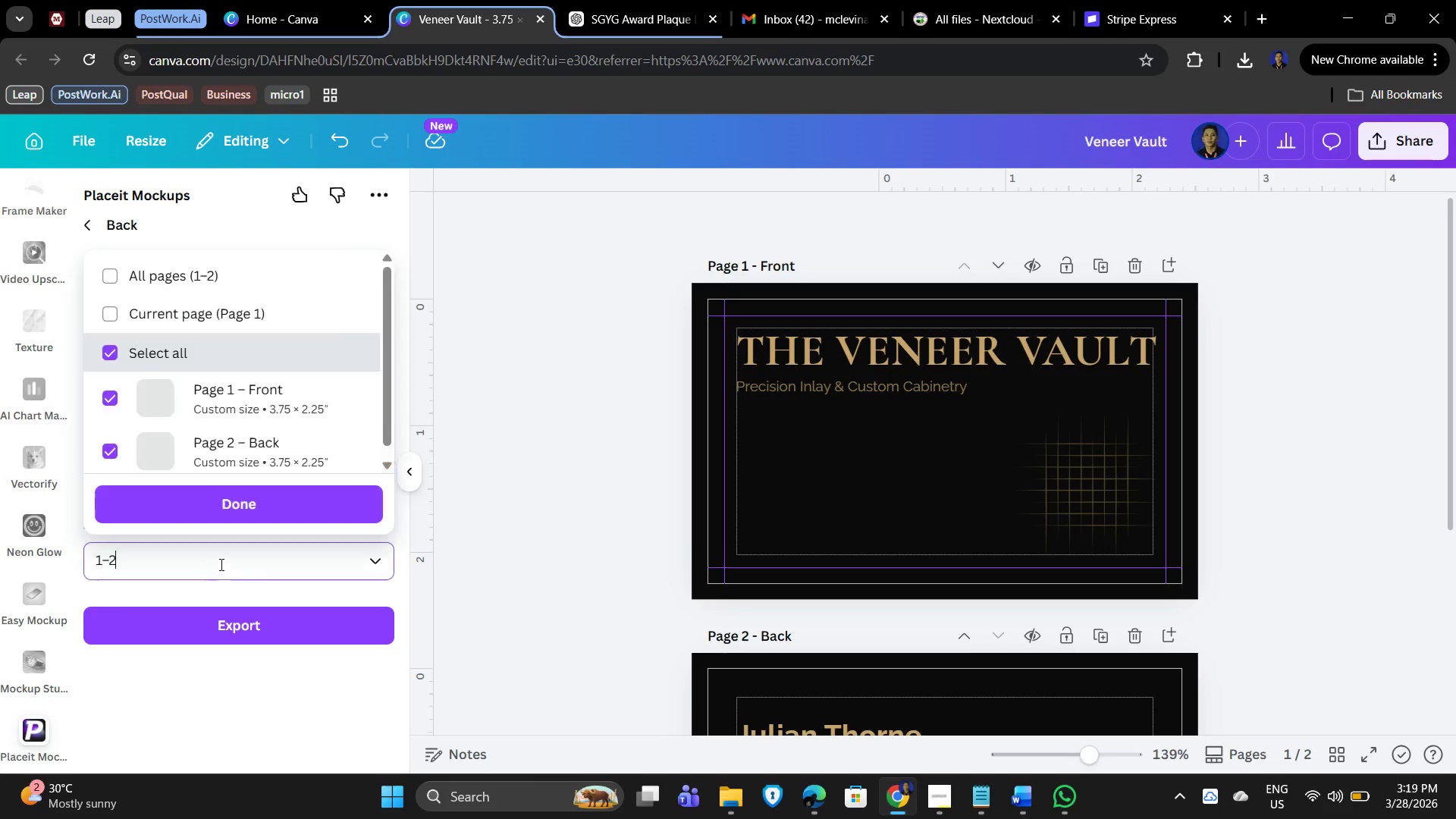 
left_click([224, 509])
 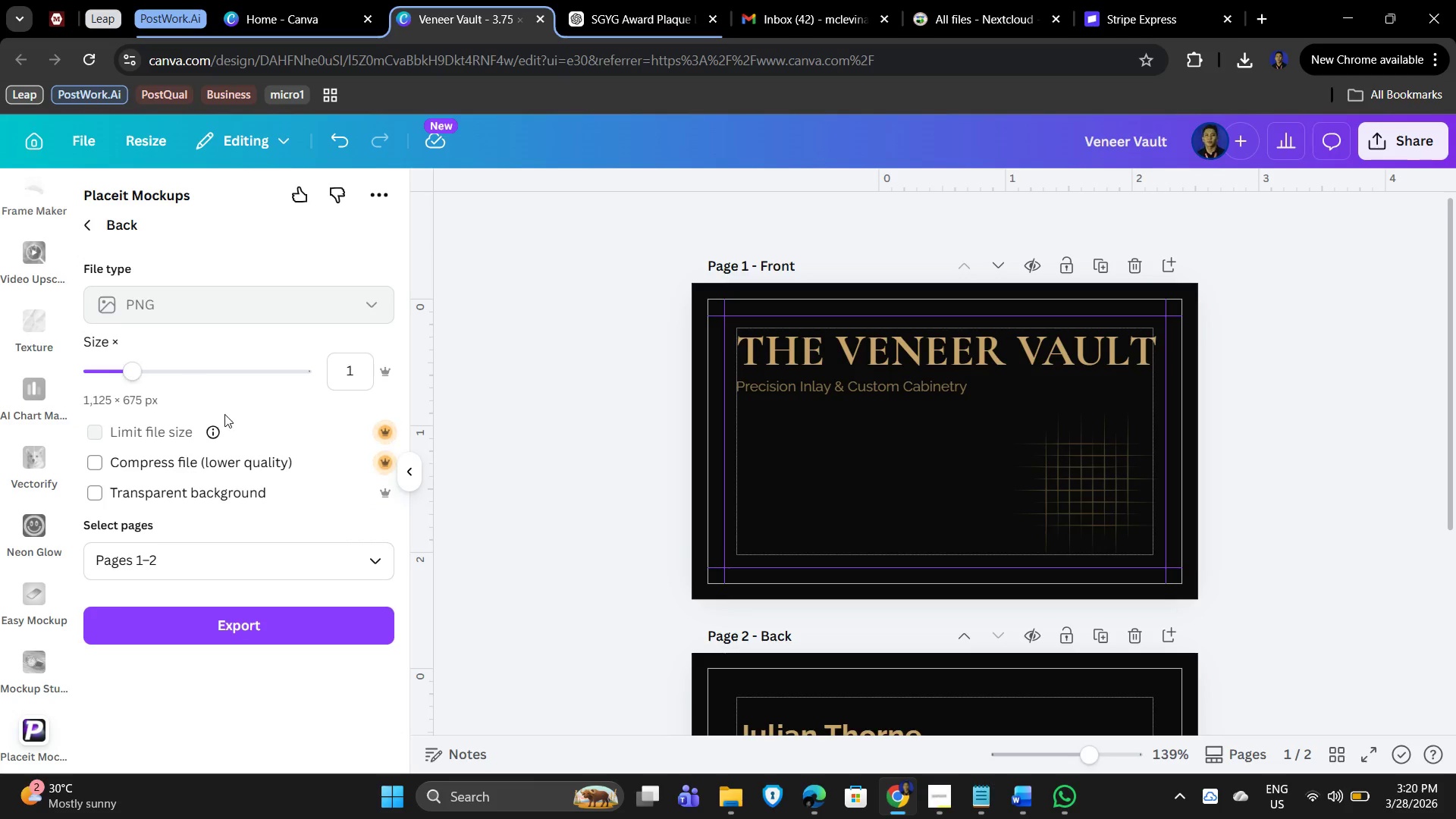 
scroll: coordinate [224, 431], scroll_direction: down, amount: 3.0
 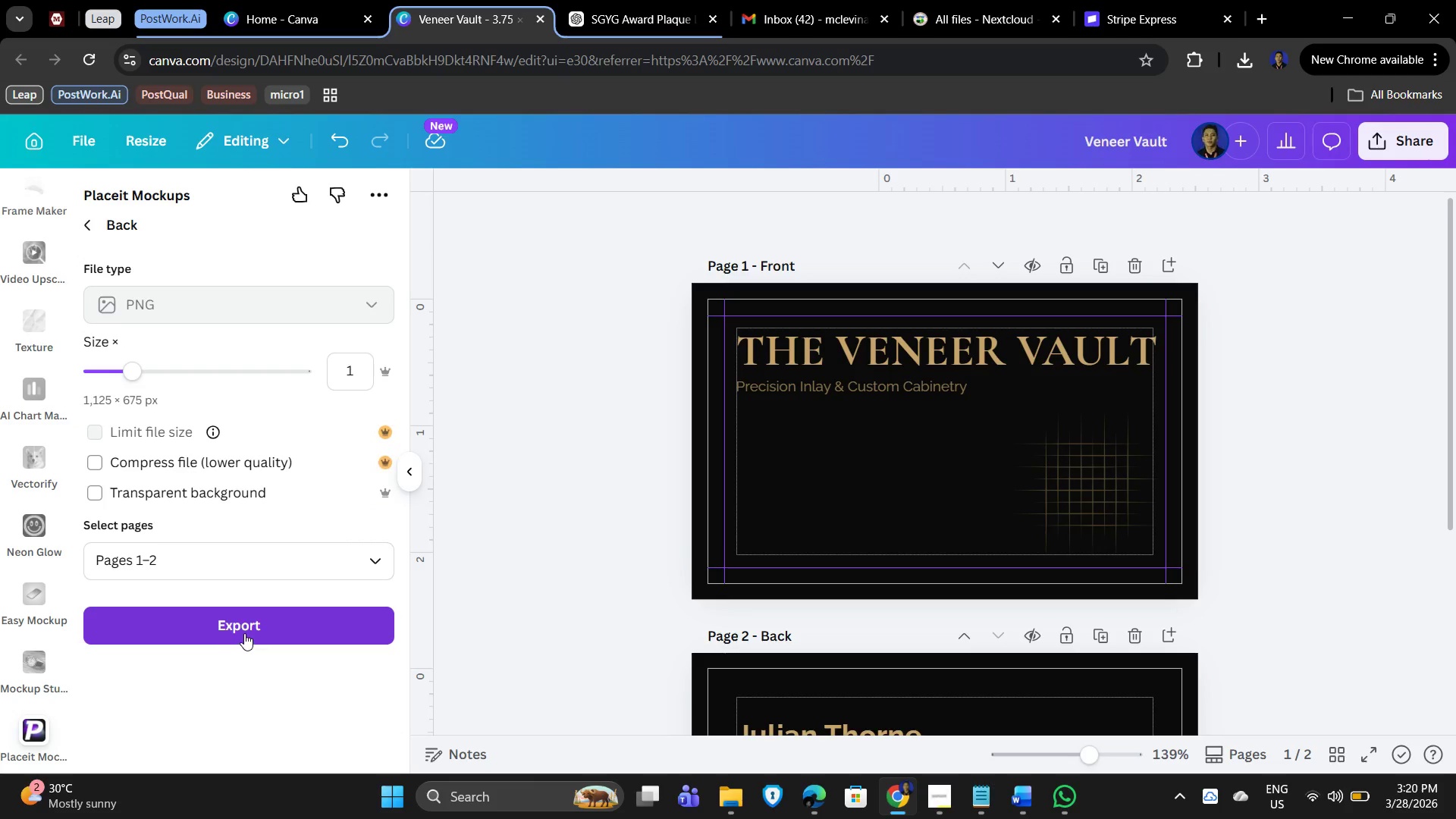 
left_click([244, 631])
 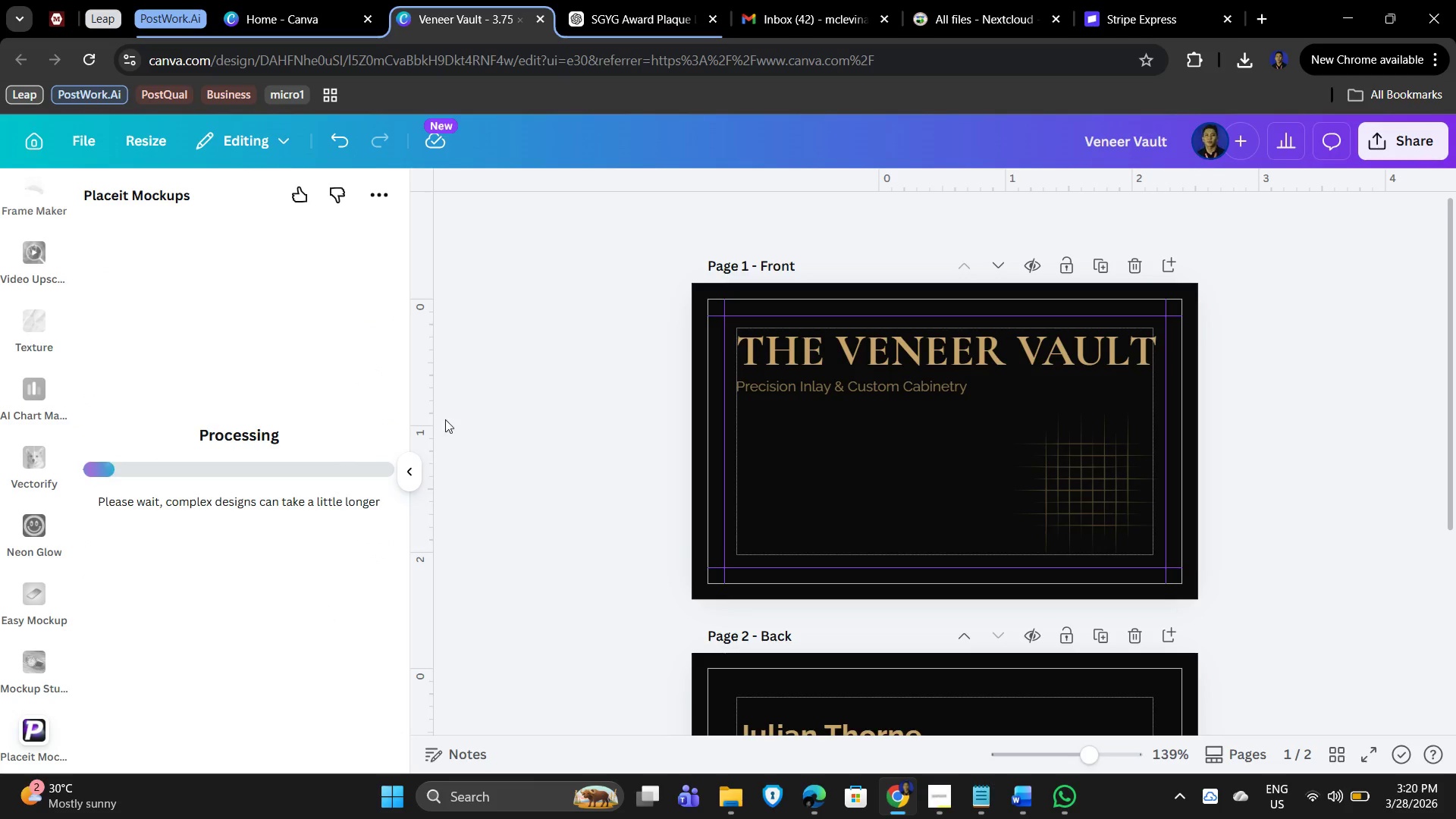 
scroll: coordinate [579, 457], scroll_direction: down, amount: 5.0
 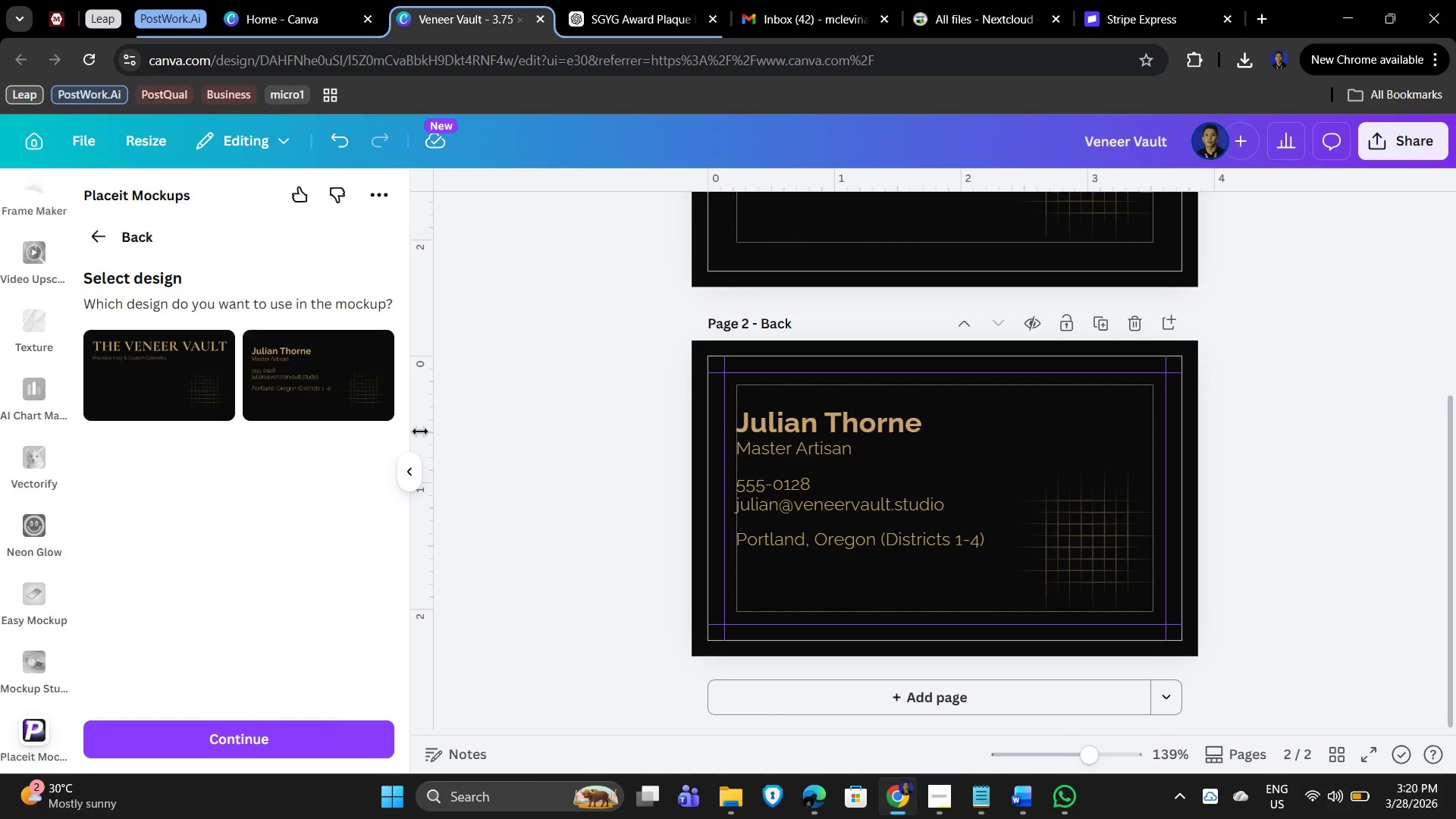 
wait(18.1)
 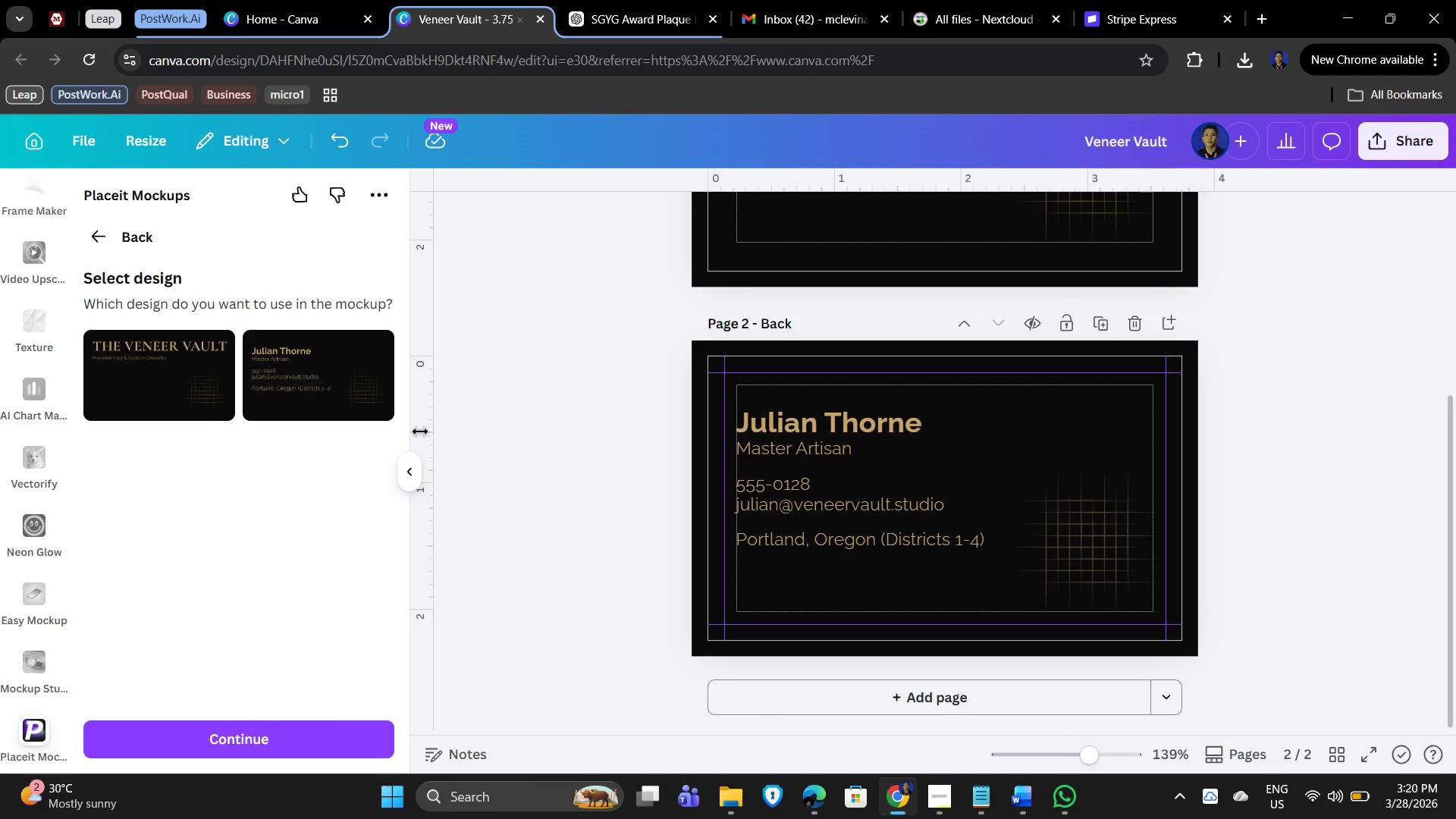 
left_click([150, 389])
 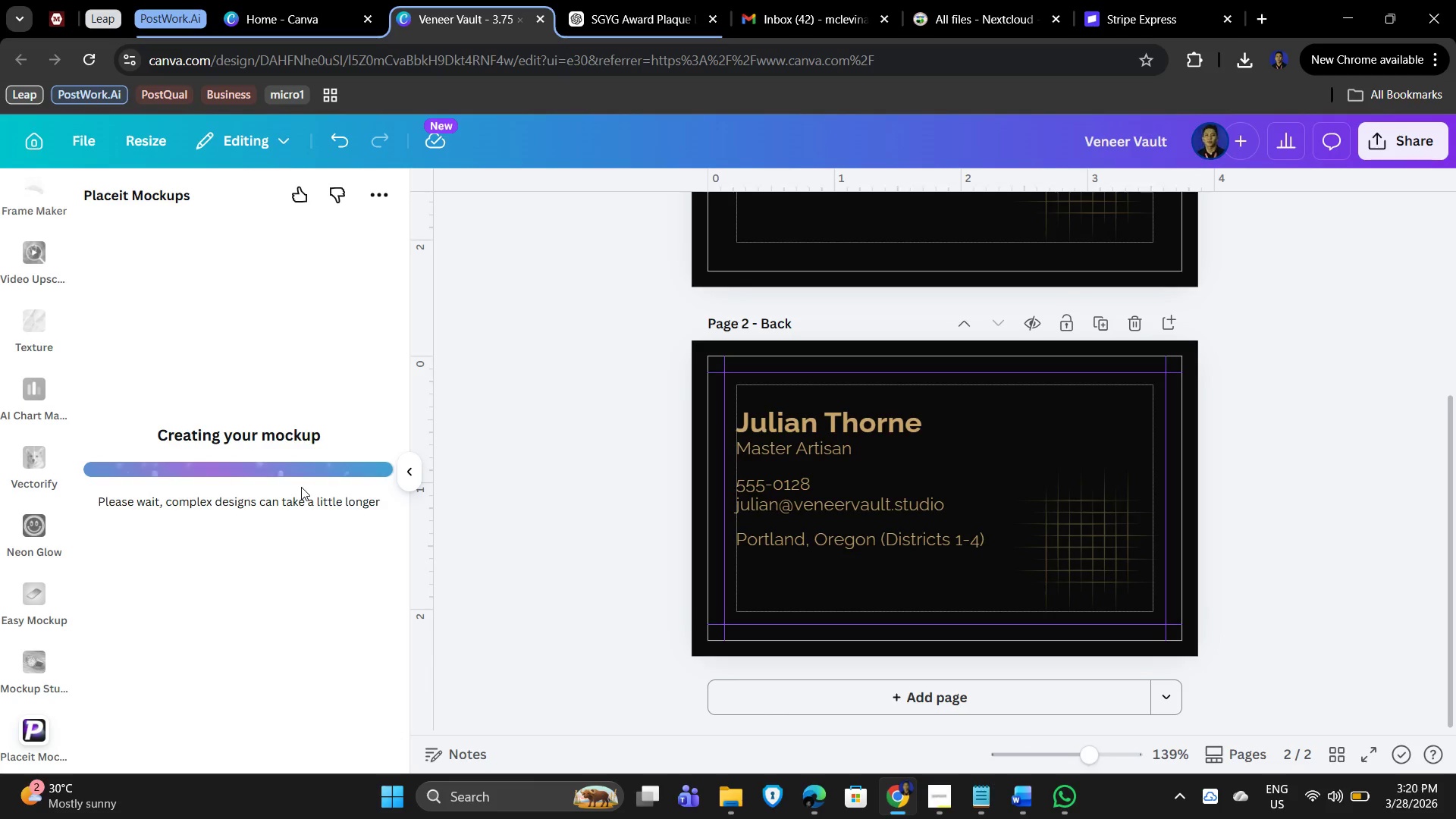 
wait(13.19)
 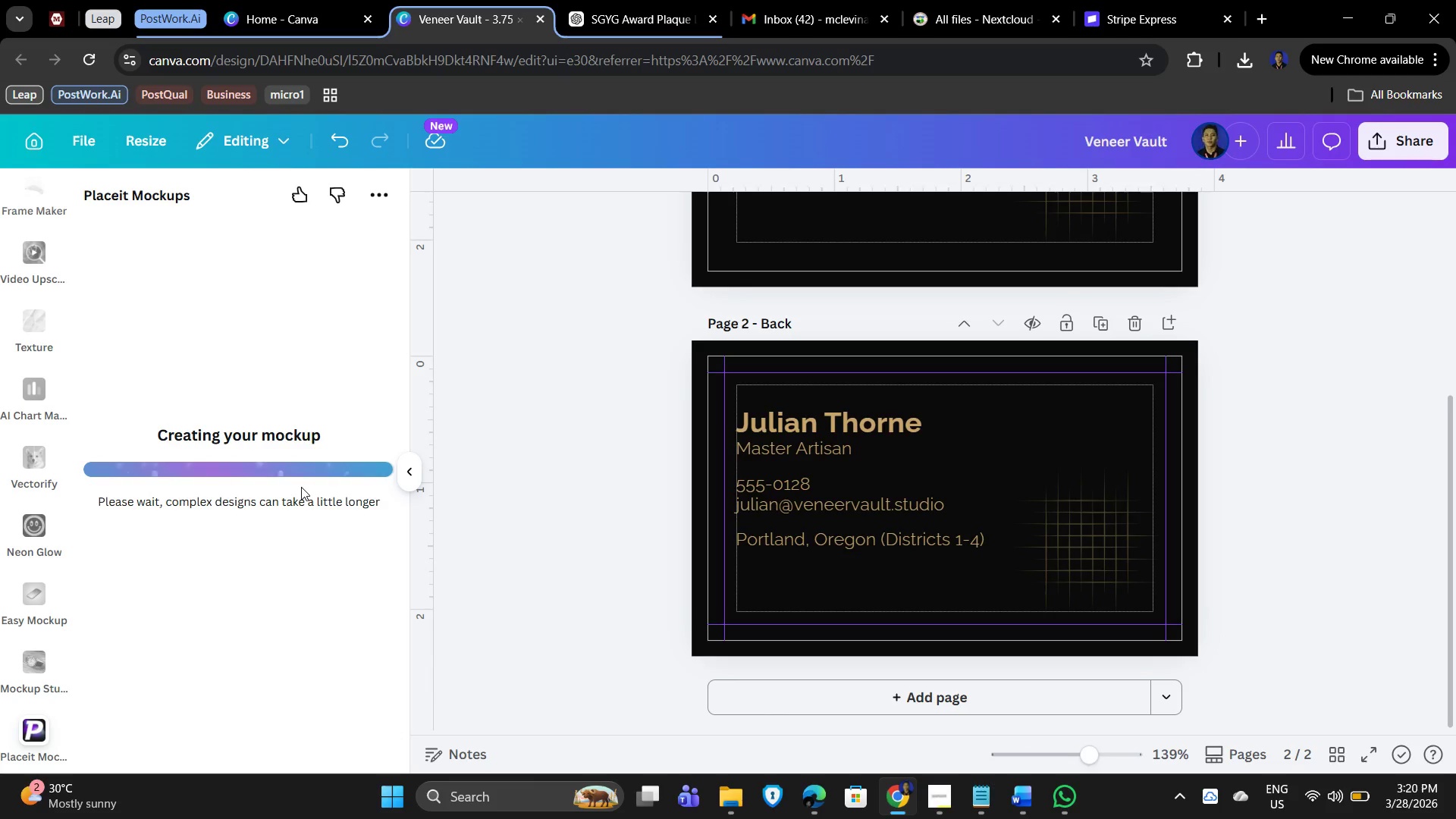 
left_click([277, 687])
 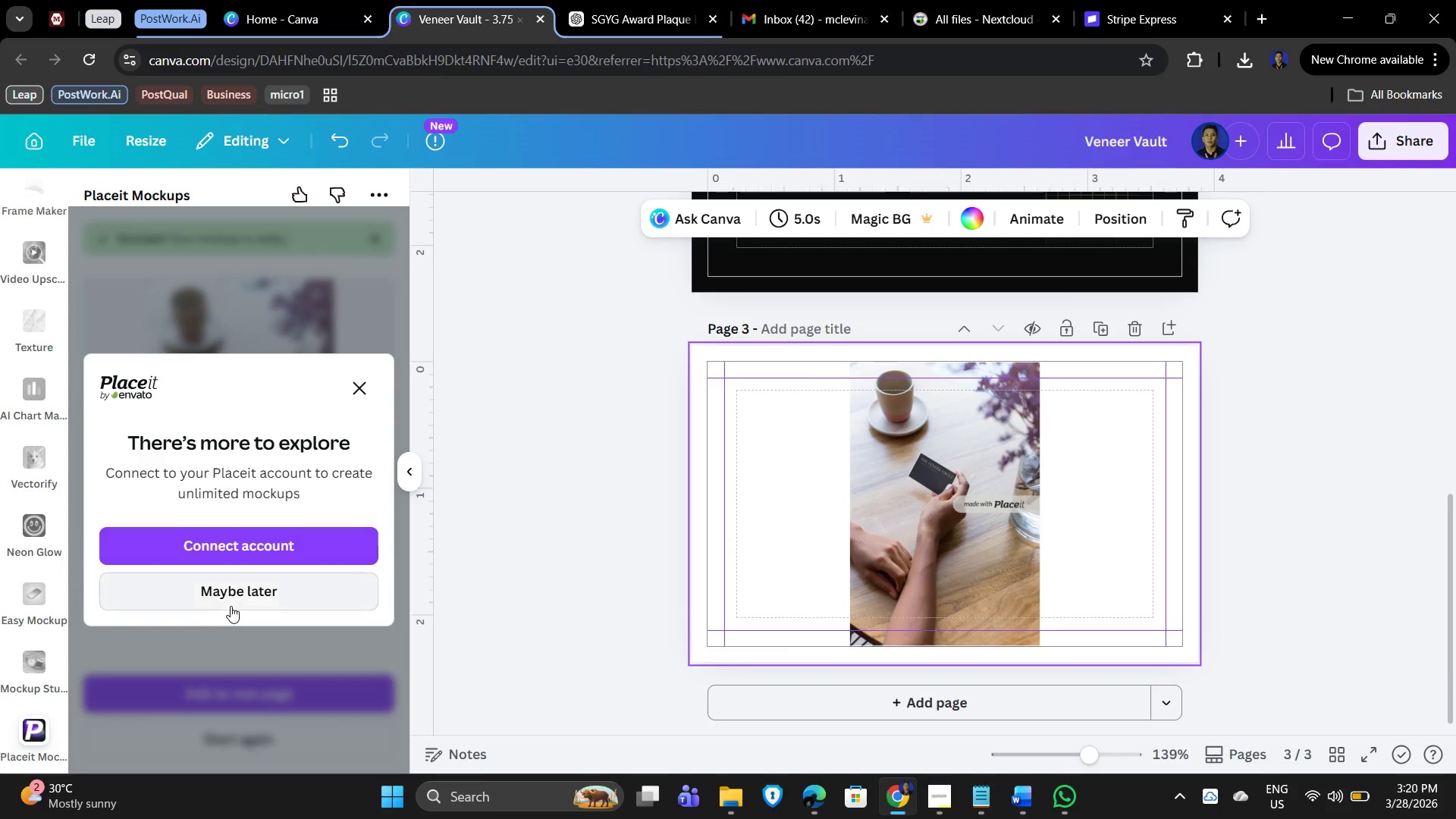 
left_click([239, 597])
 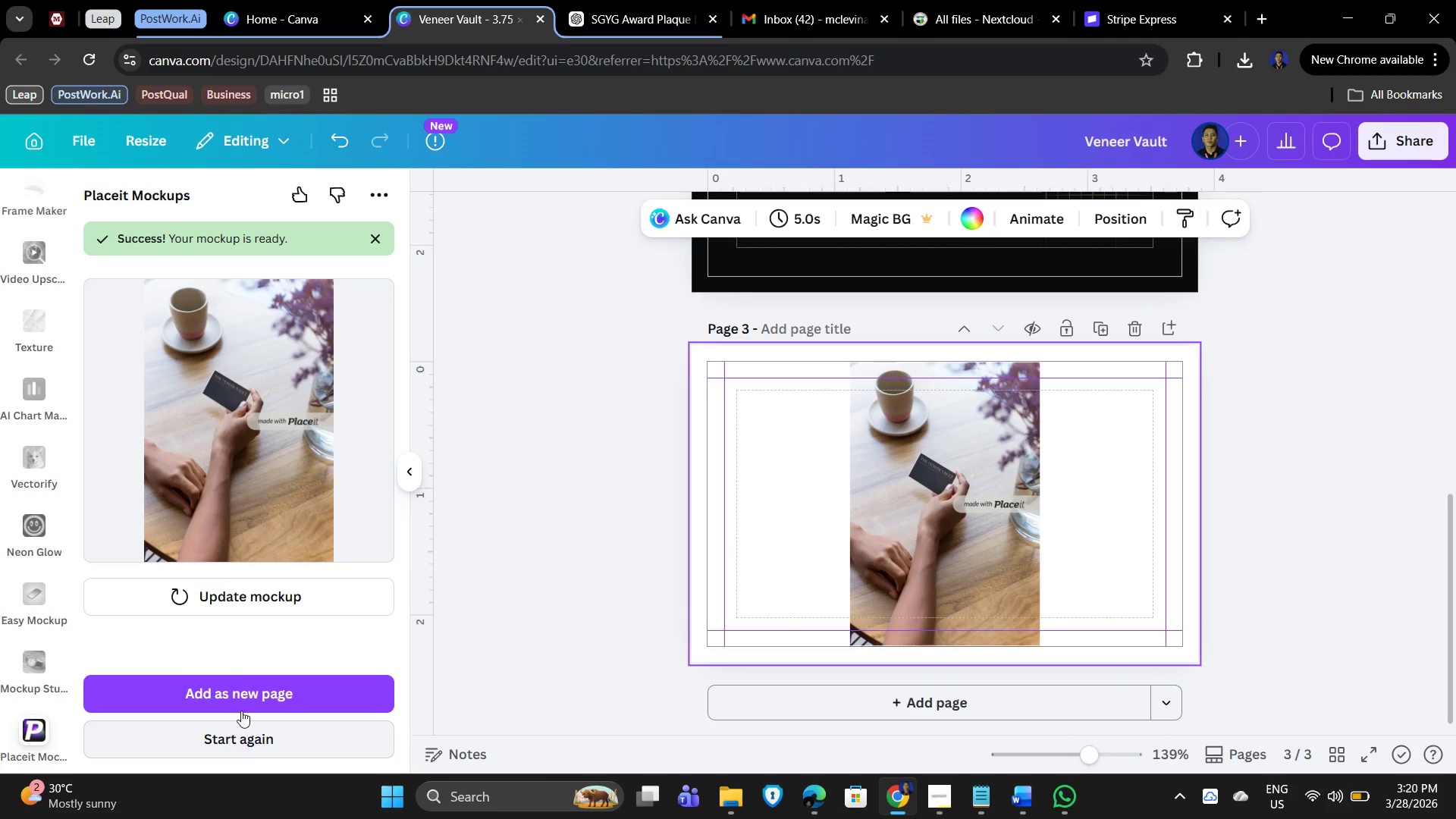 
left_click([272, 598])
 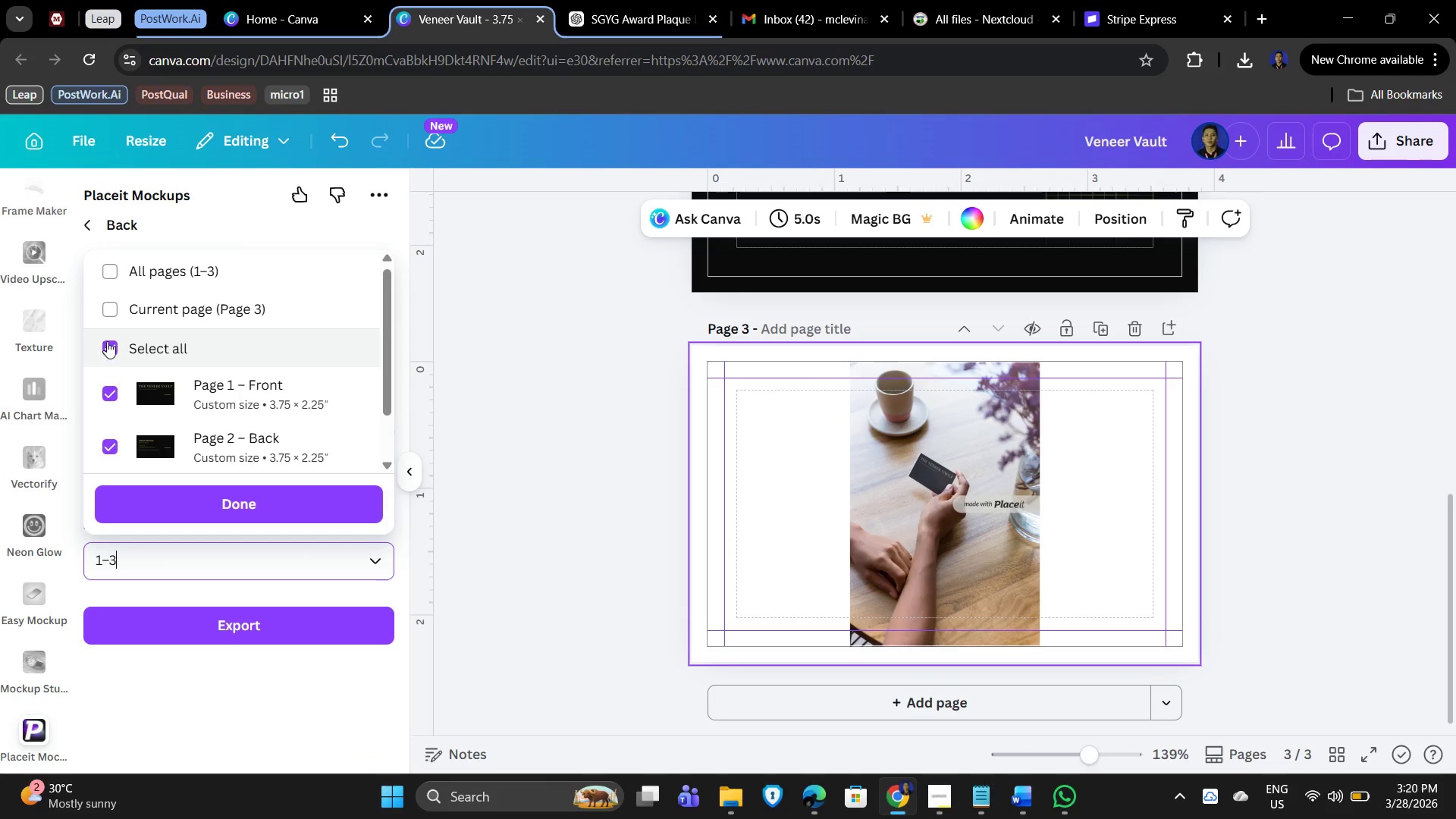 
left_click([106, 446])
 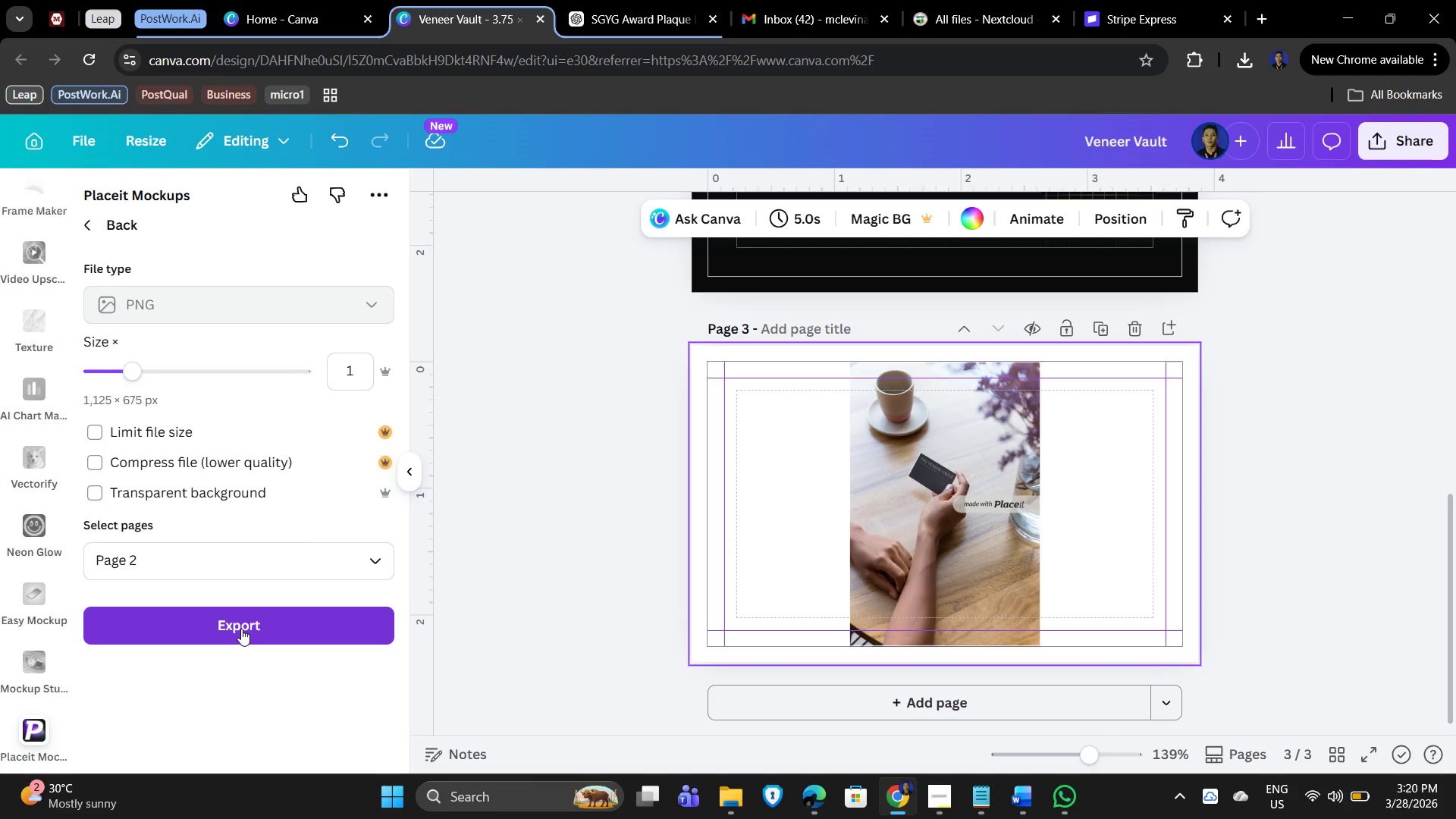 
left_click([241, 629])
 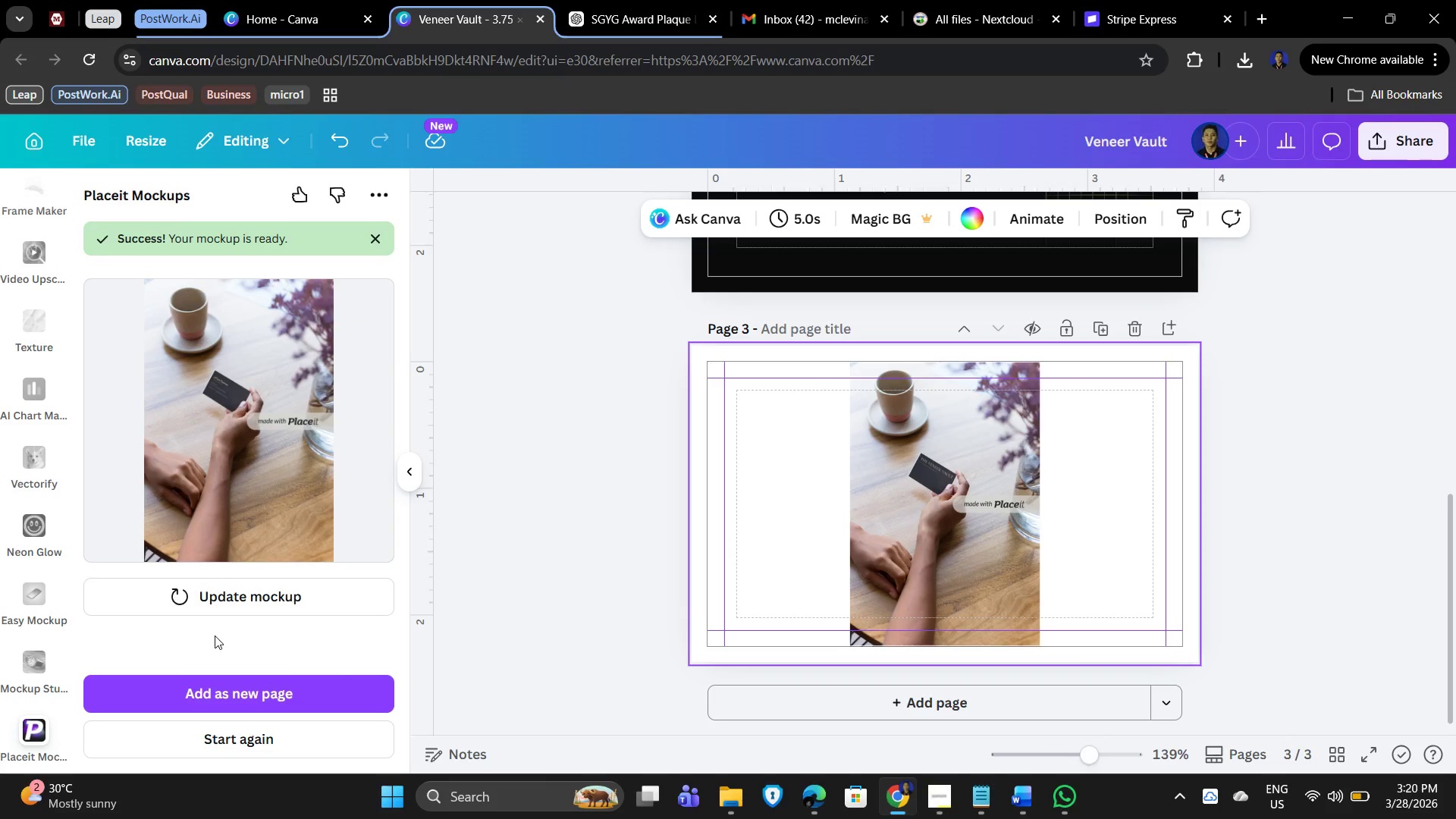 
wait(13.0)
 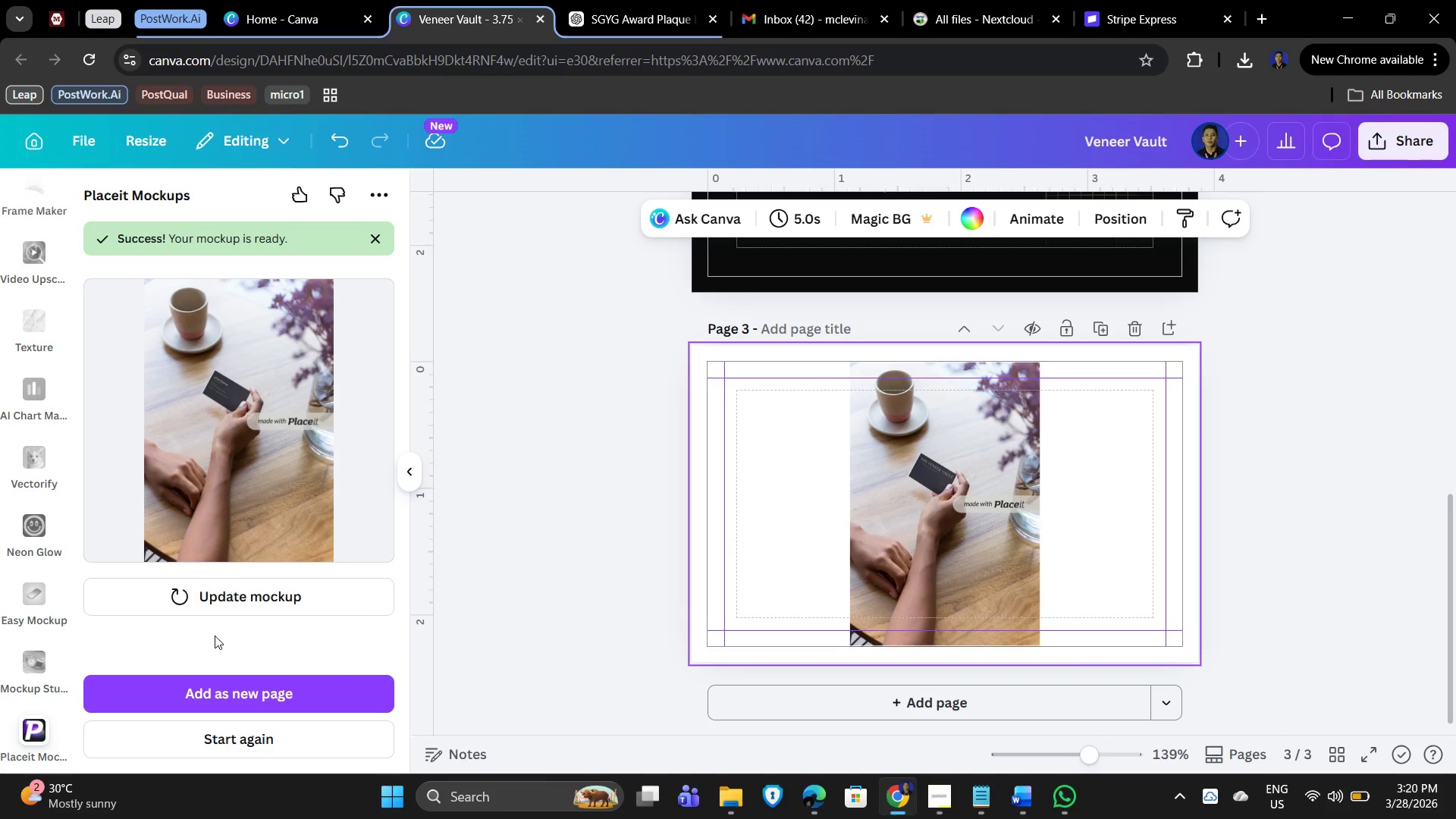 
left_click([226, 692])
 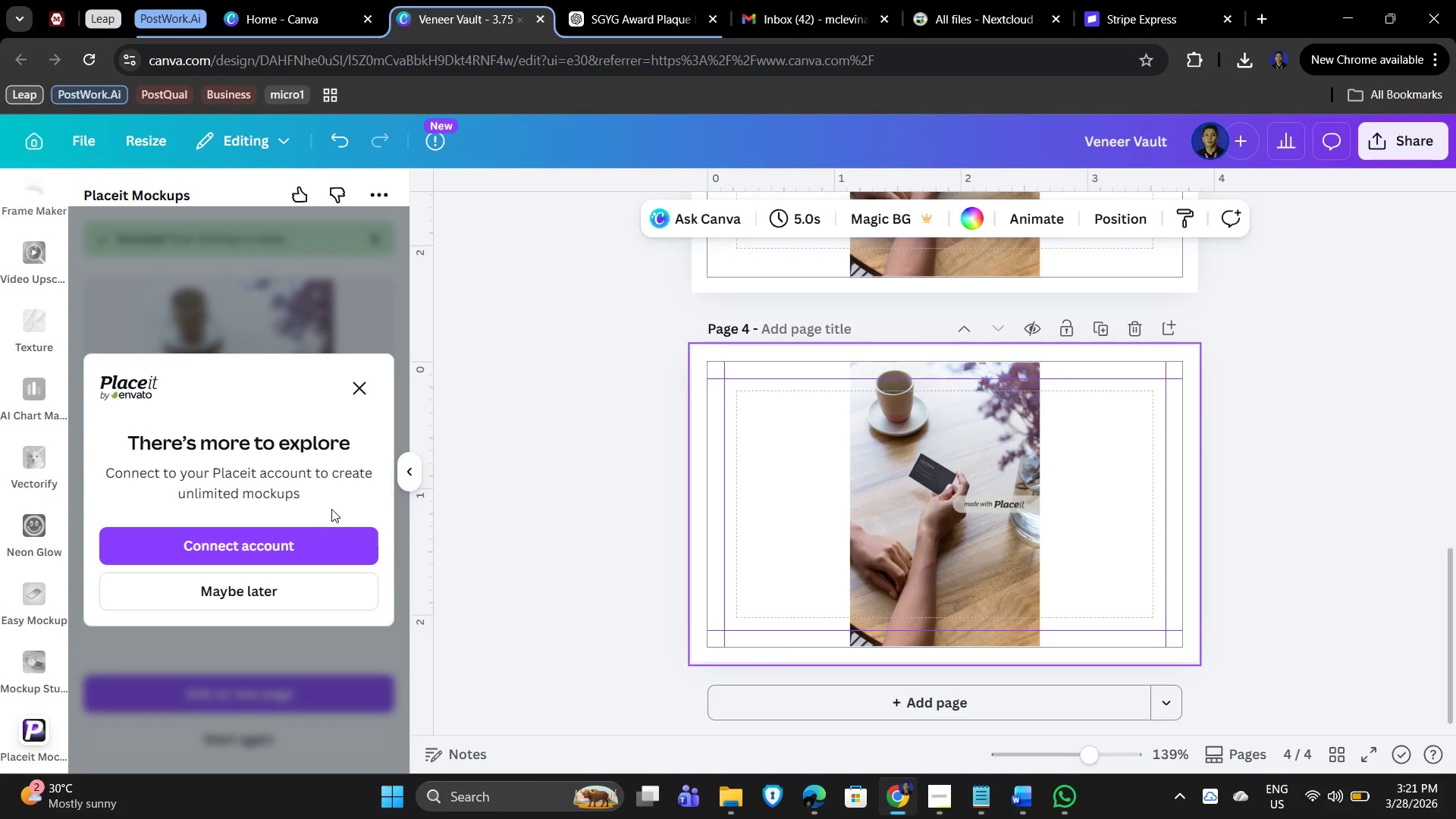 
left_click([358, 386])
 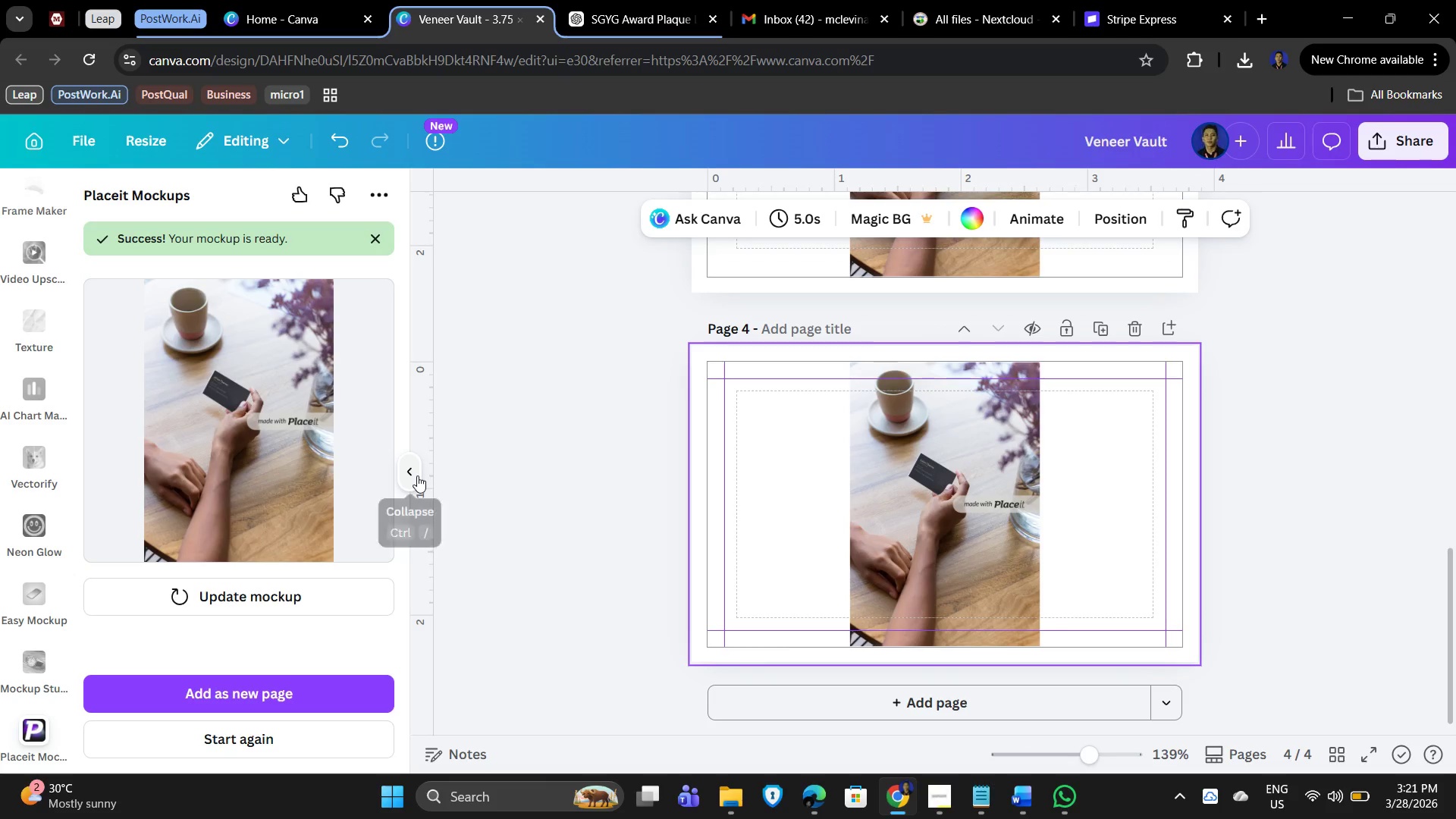 
left_click([417, 475])
 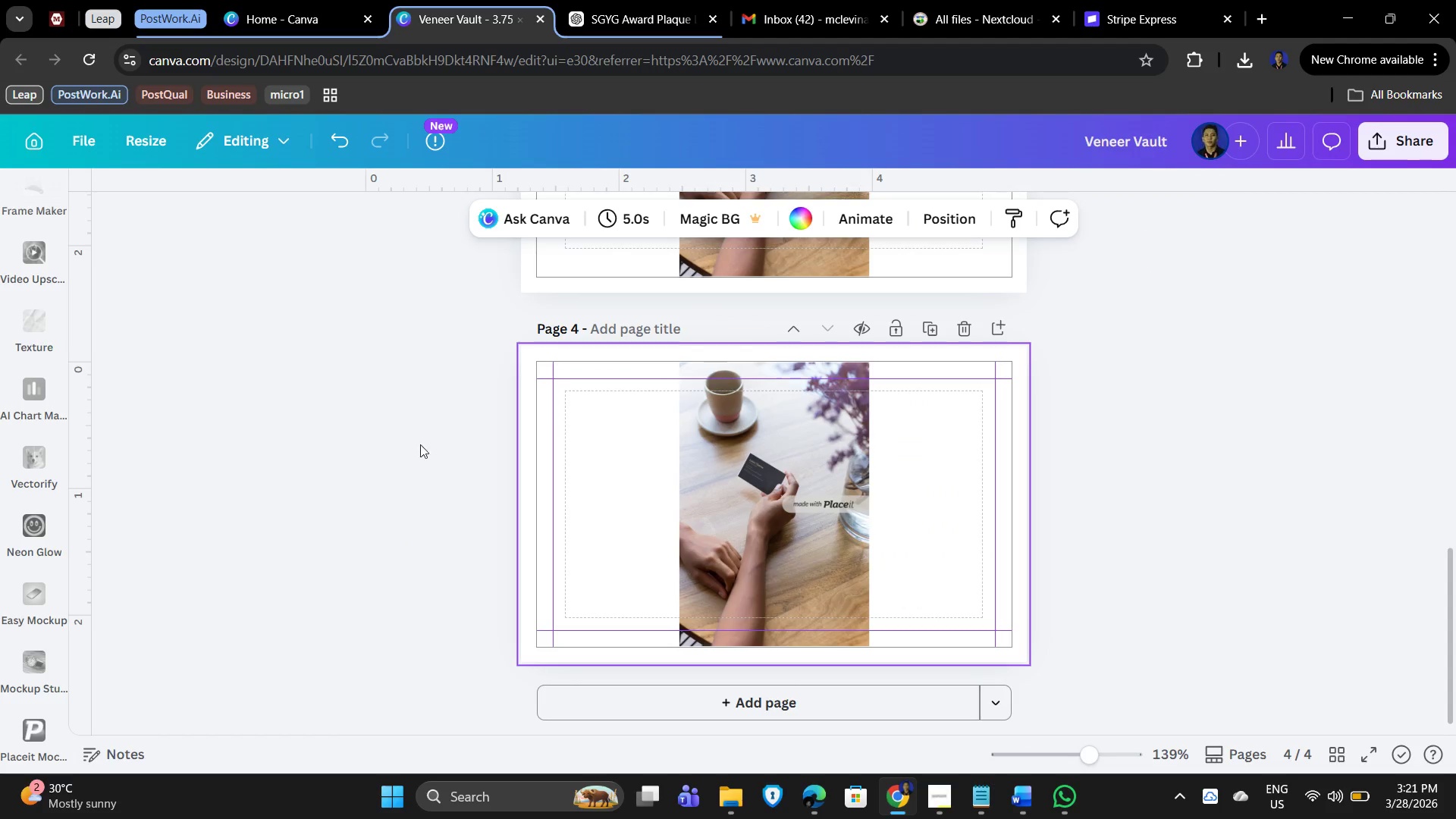 
left_click([411, 444])
 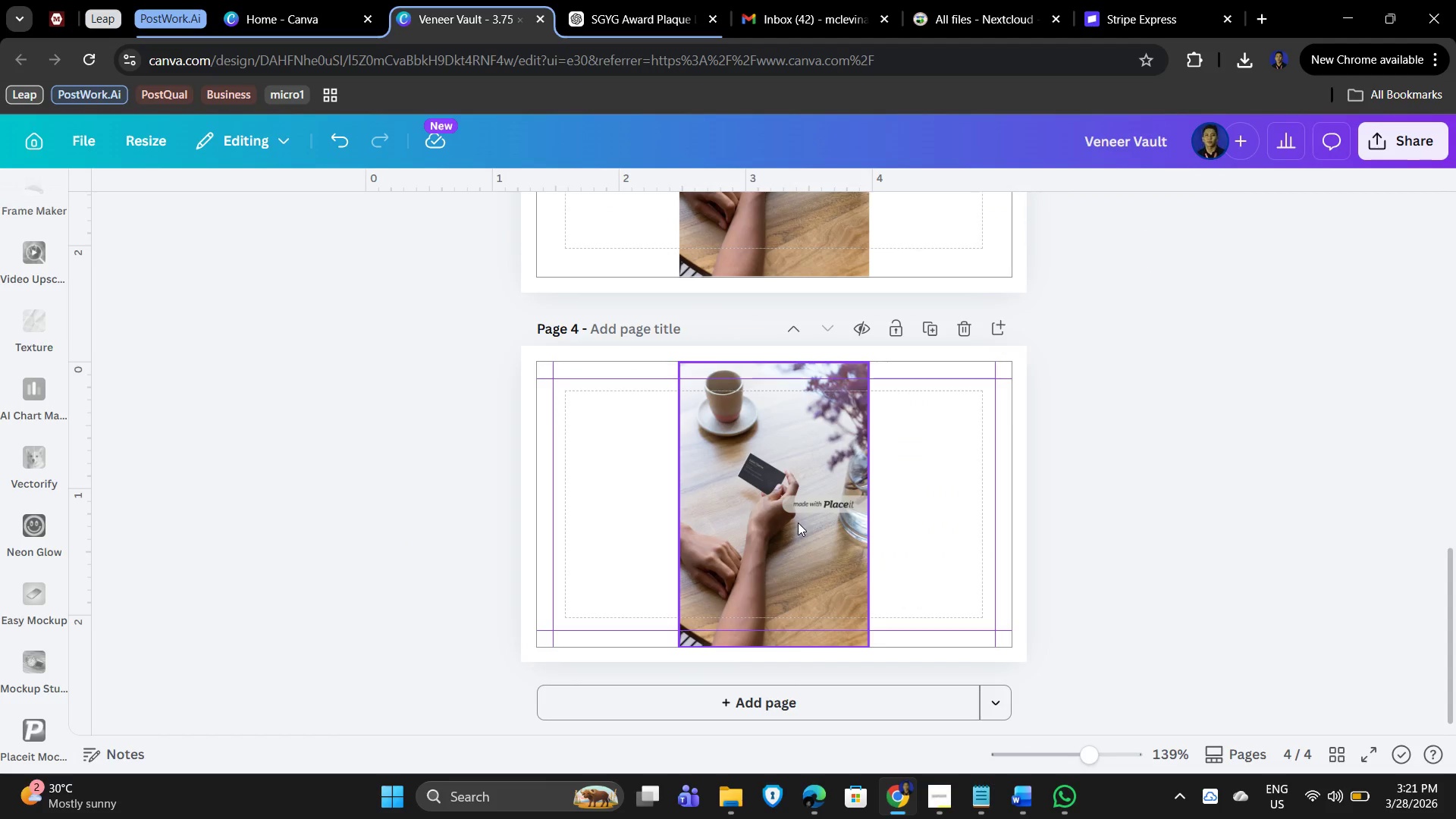 
left_click([798, 522])
 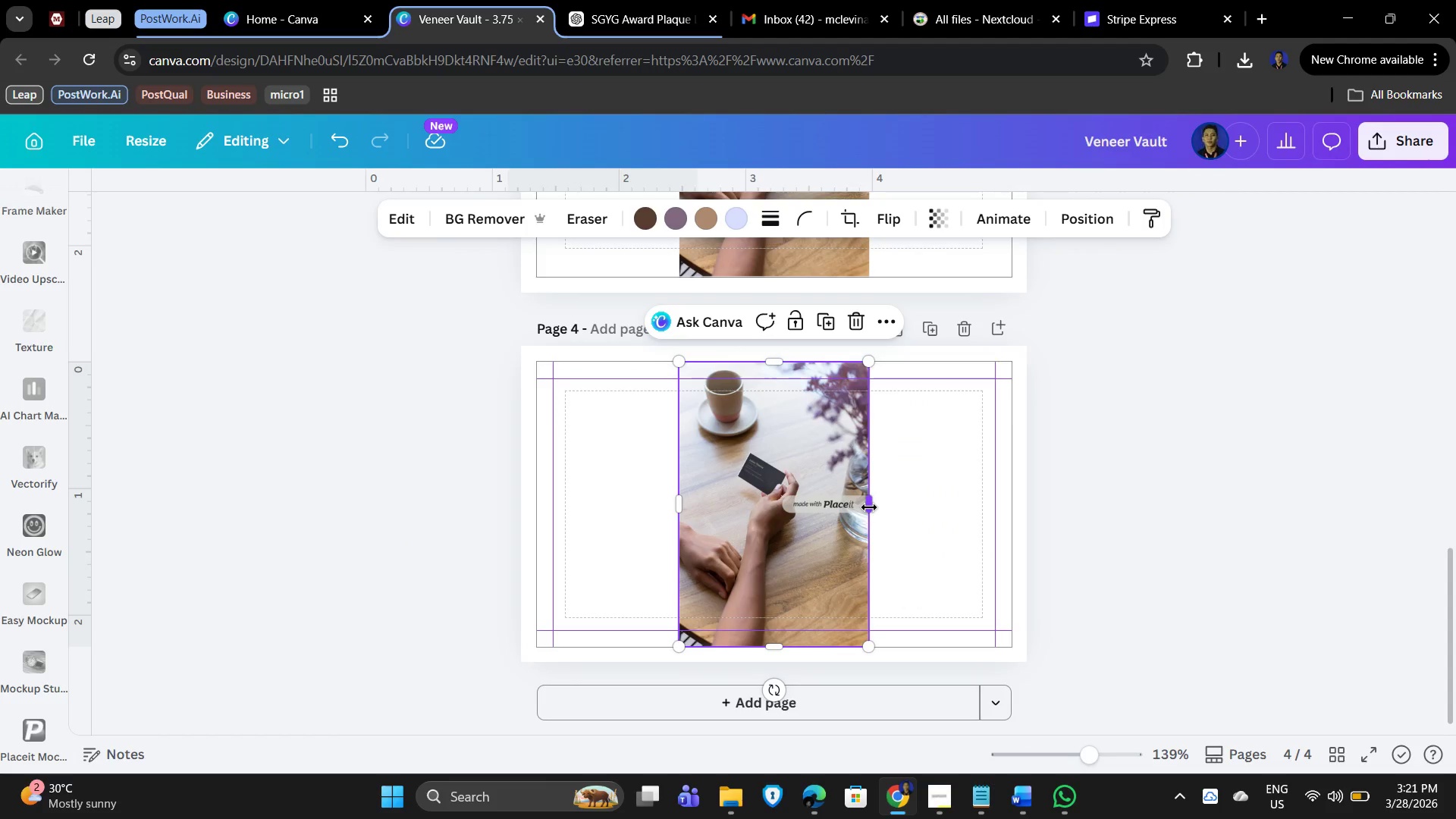 
left_click_drag(start_coordinate=[869, 507], to_coordinate=[991, 518])
 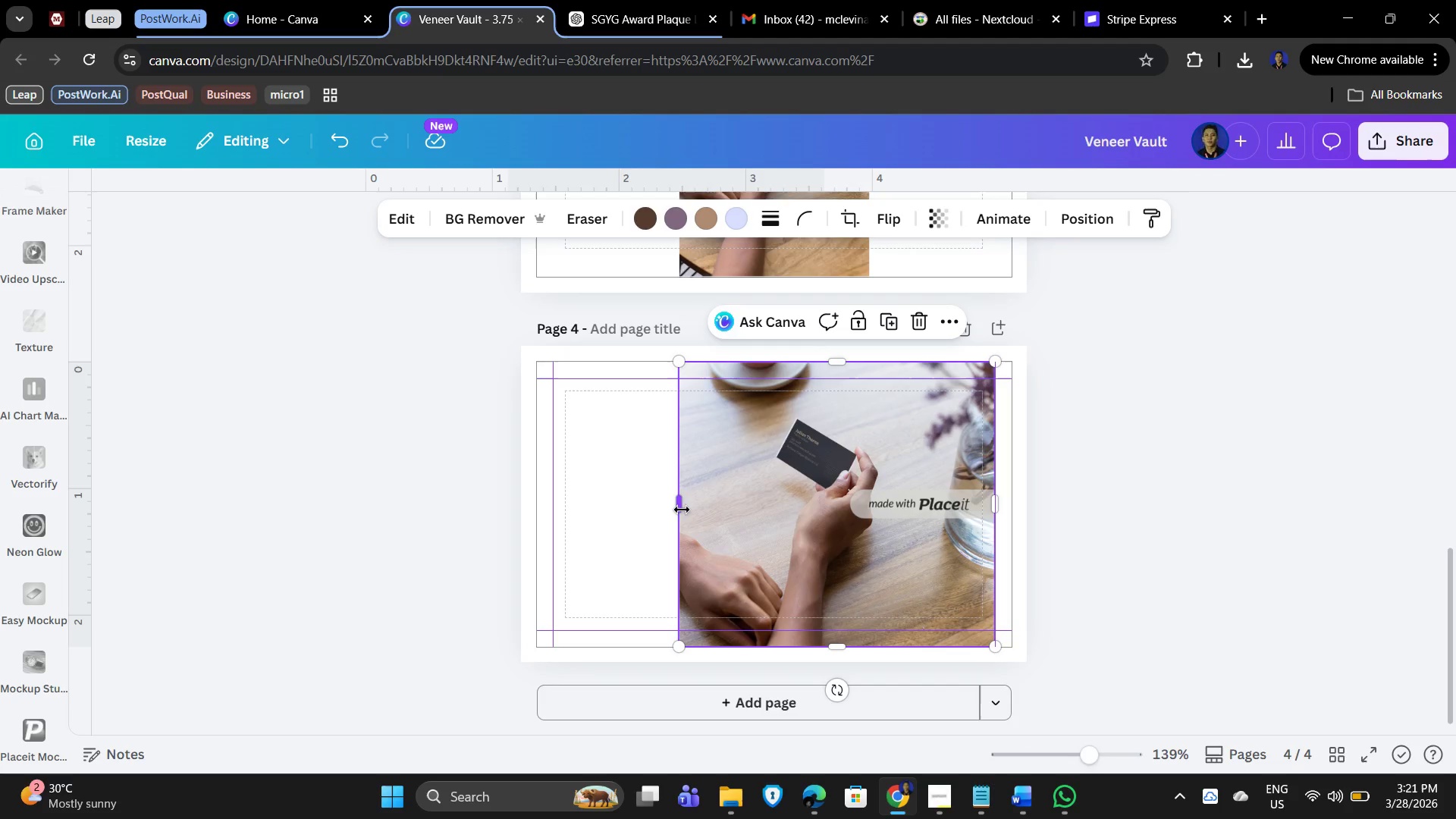 
left_click_drag(start_coordinate=[681, 507], to_coordinate=[553, 510])
 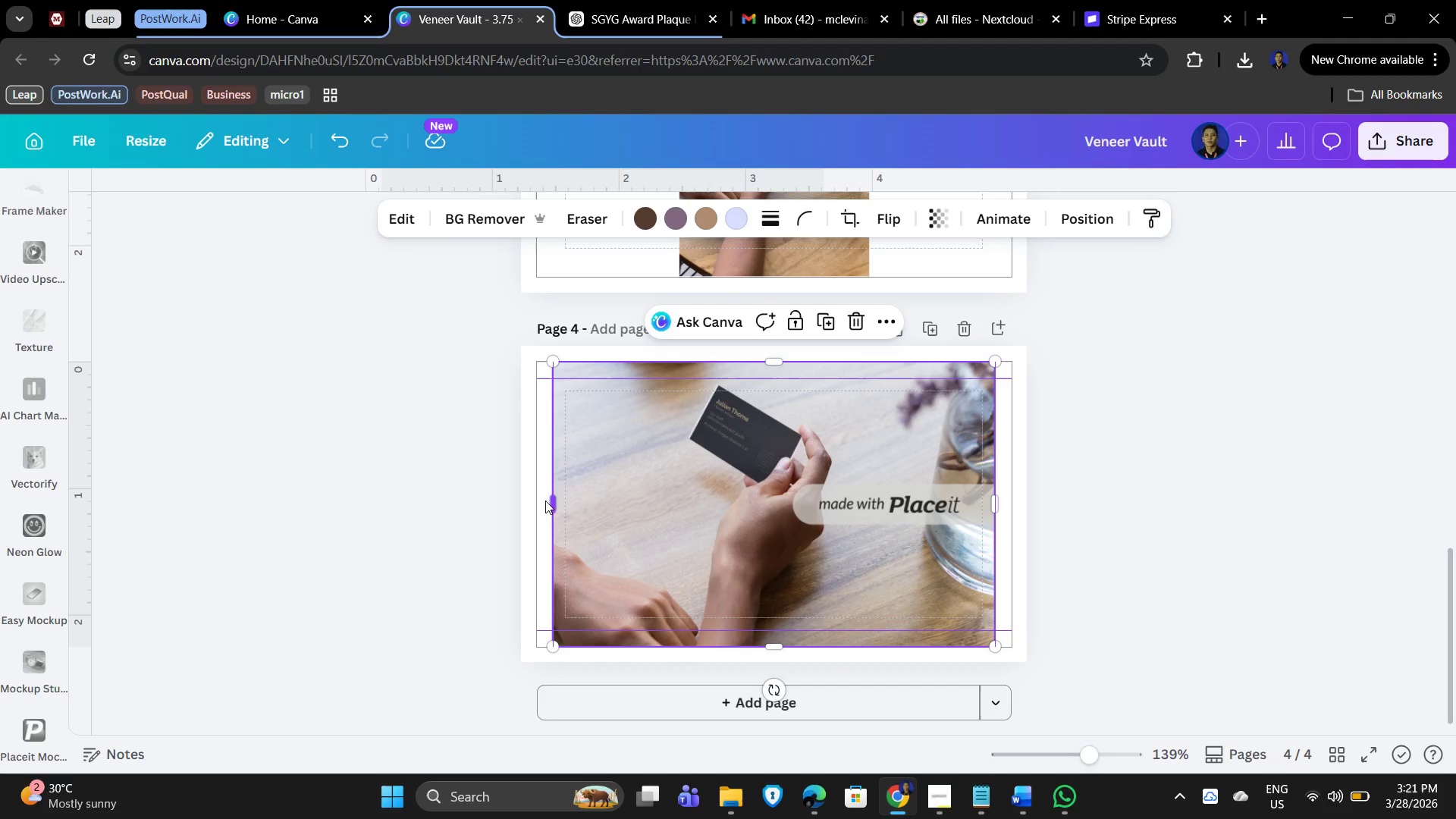 
left_click_drag(start_coordinate=[554, 504], to_coordinate=[542, 504])
 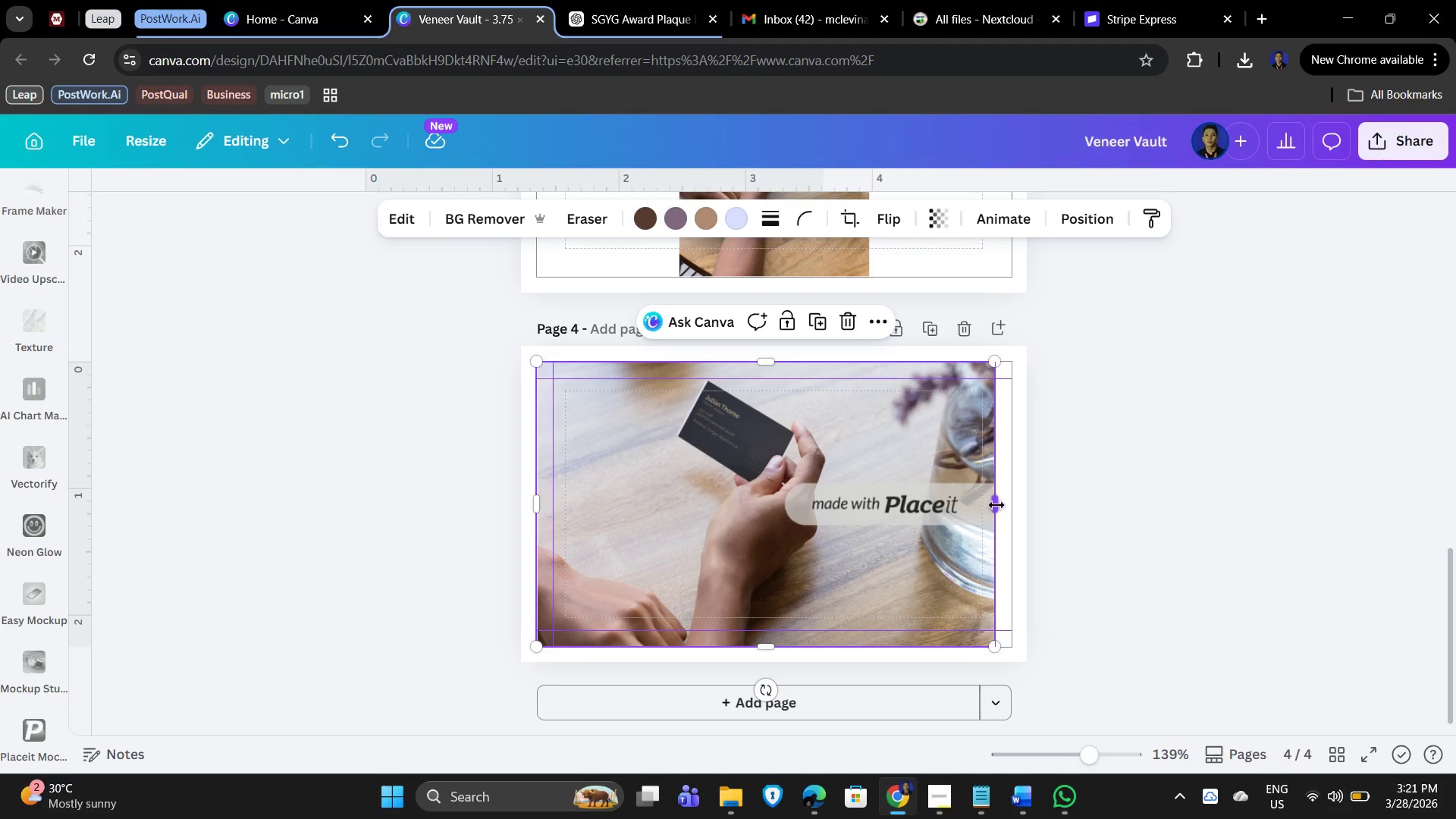 
left_click_drag(start_coordinate=[995, 505], to_coordinate=[1009, 506])
 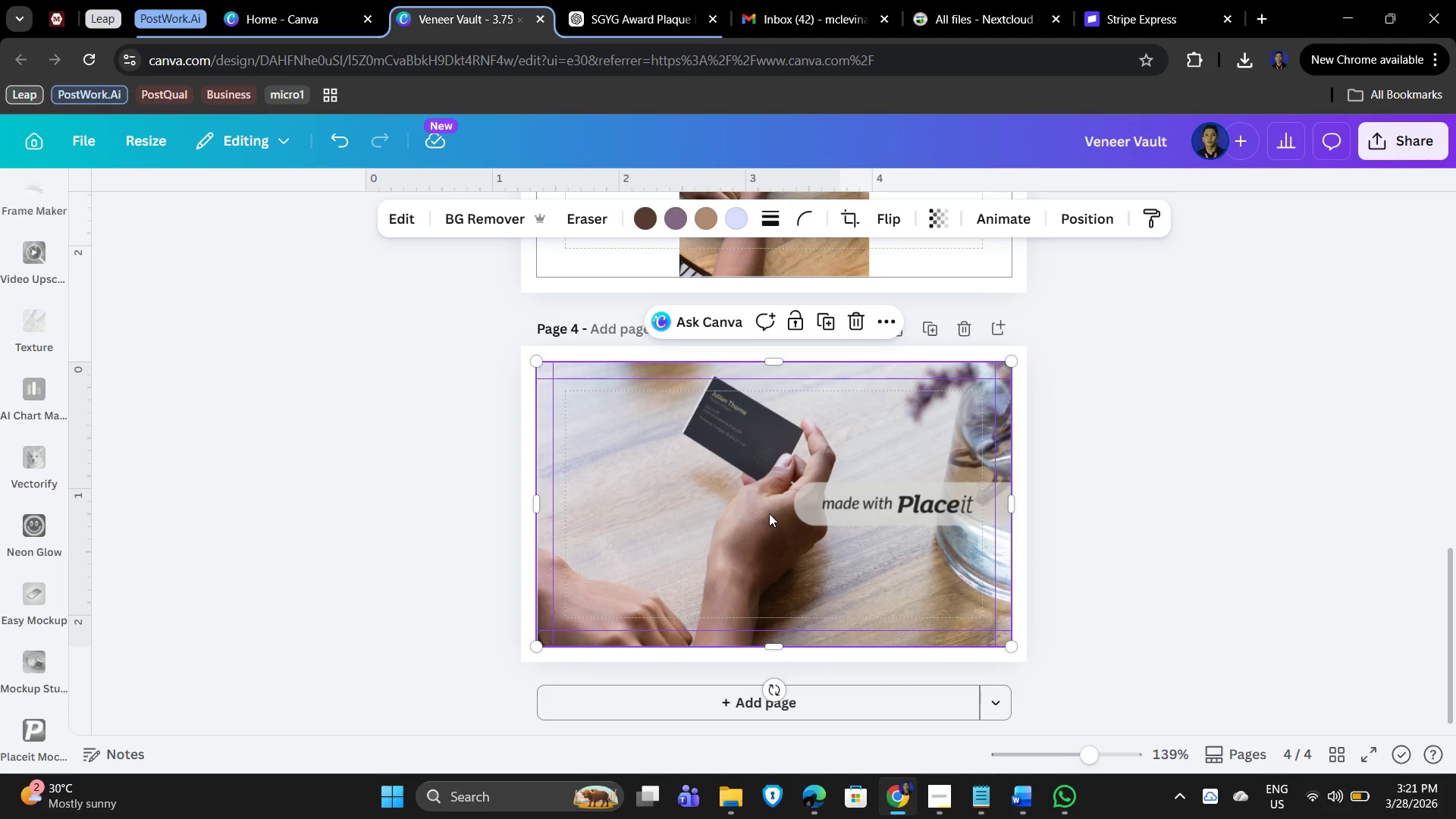 
double_click([768, 513])
 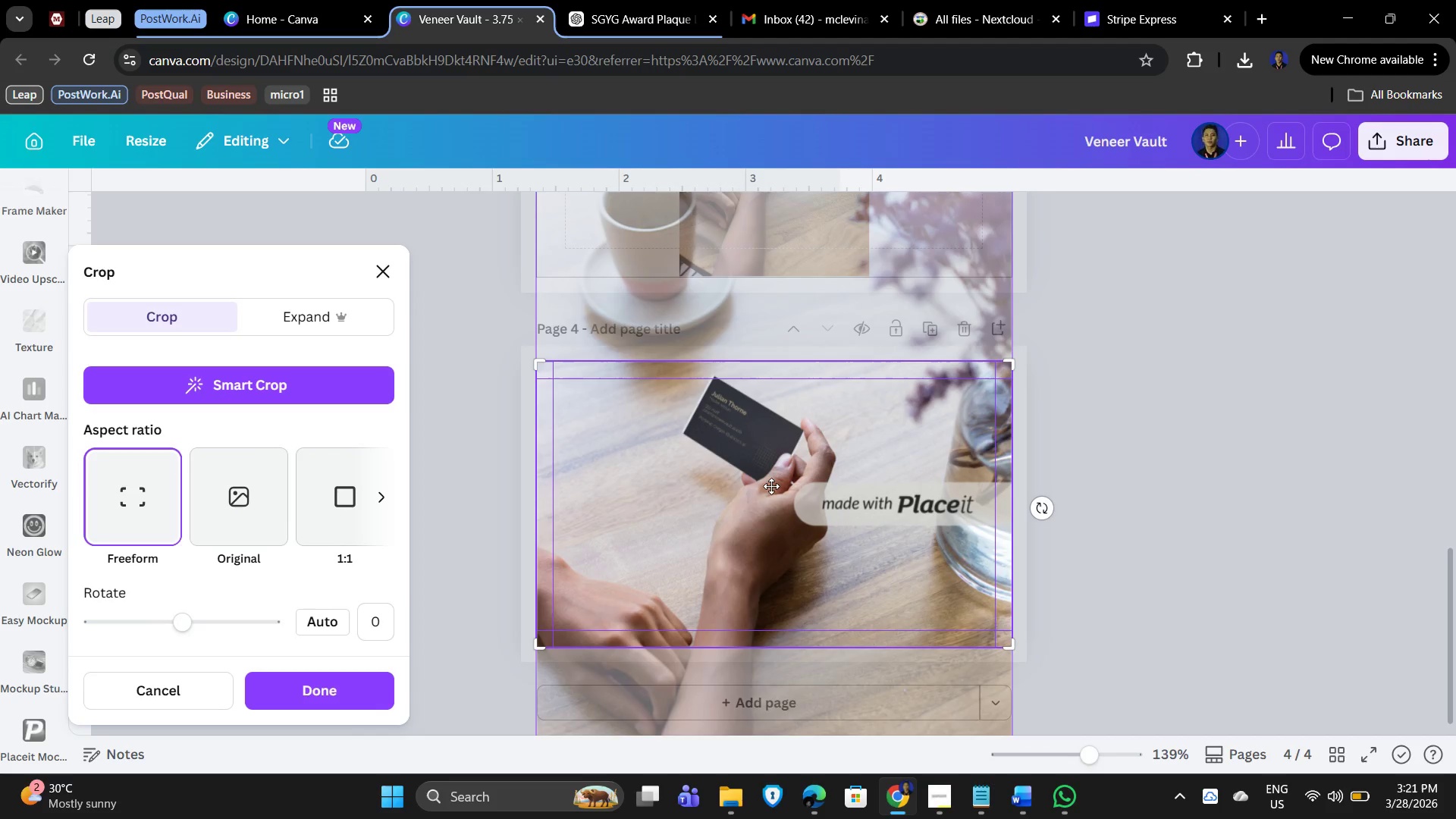 
left_click_drag(start_coordinate=[771, 486], to_coordinate=[777, 557])
 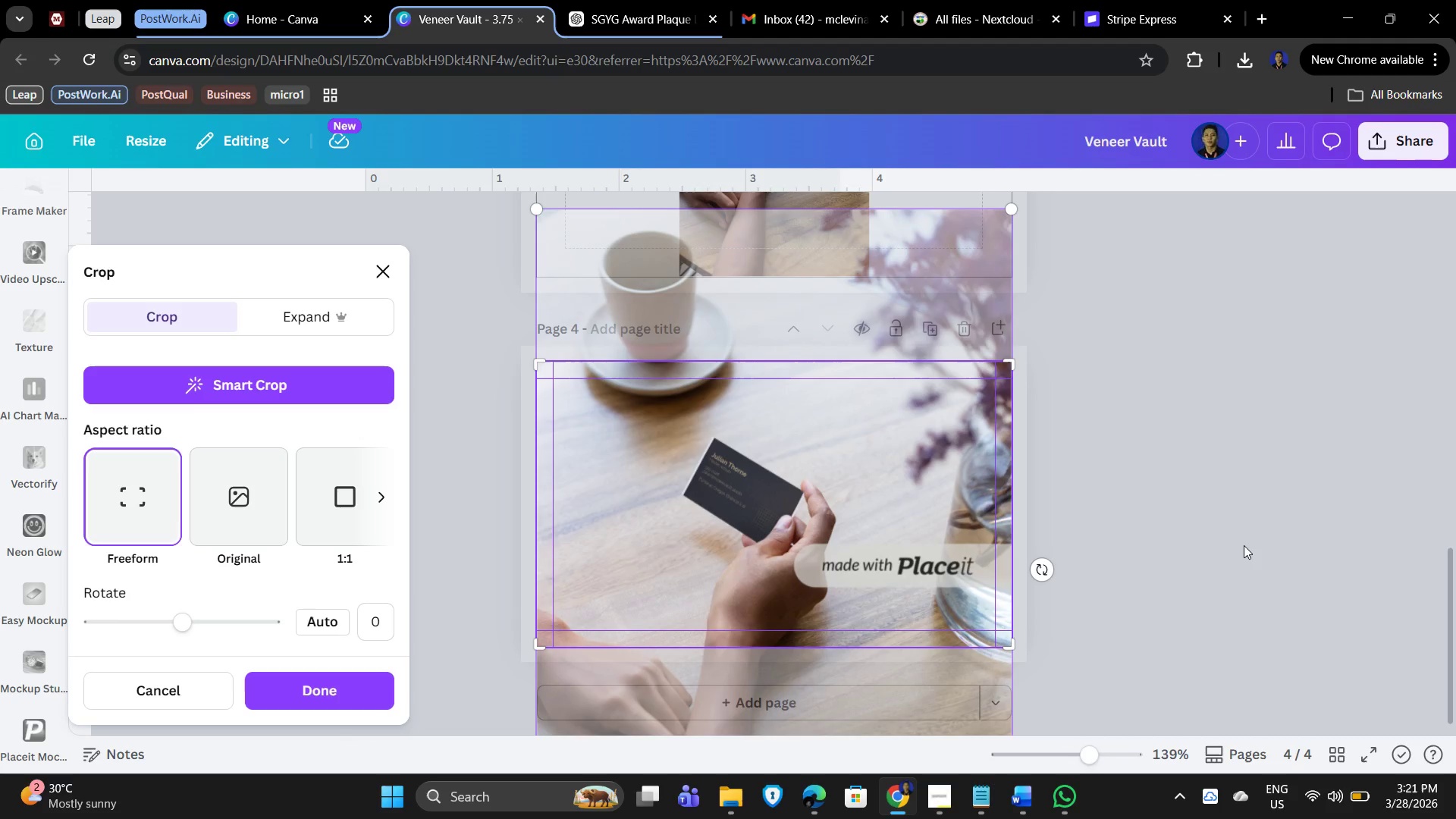 
left_click([1247, 543])
 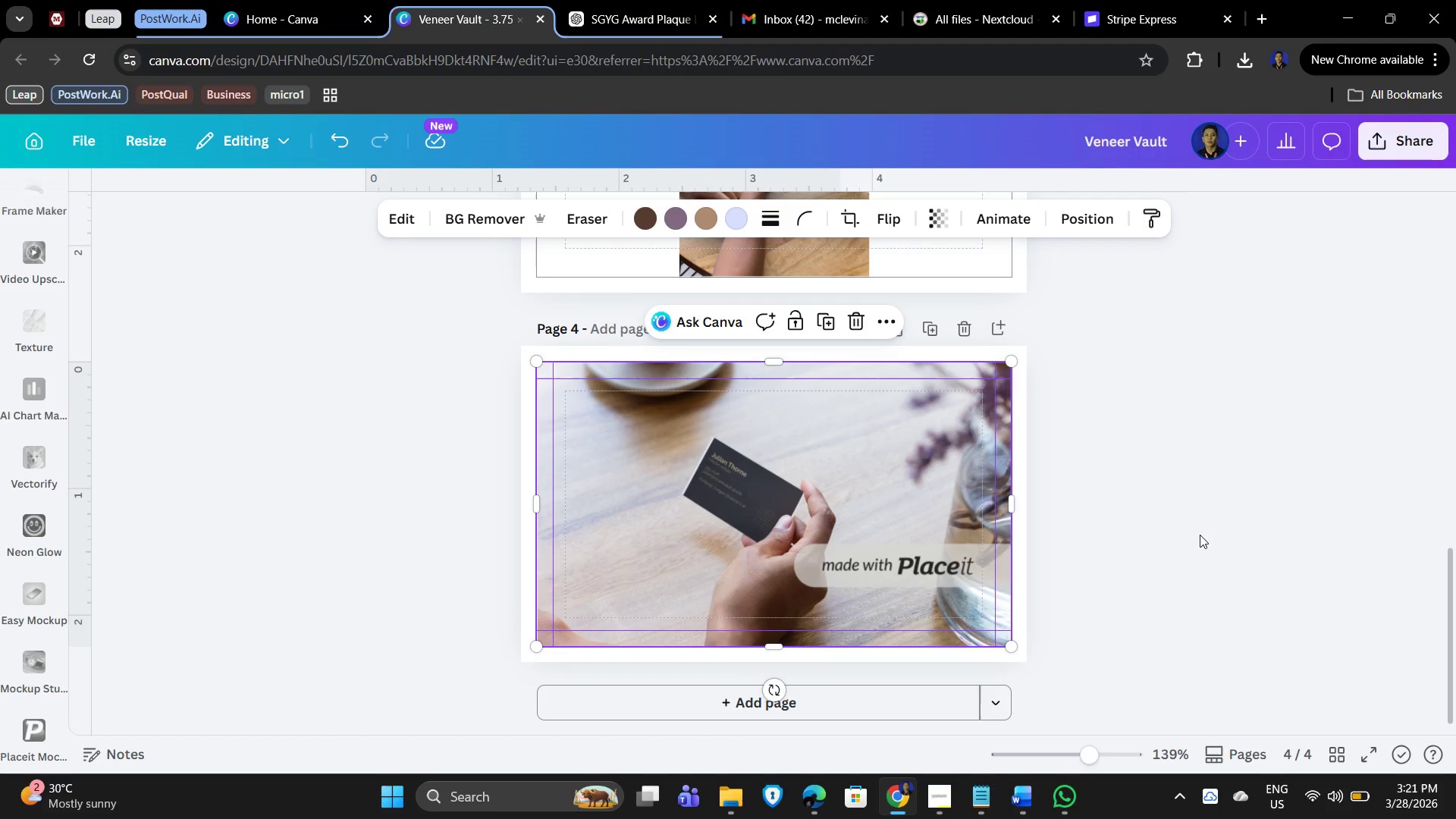 
scroll: coordinate [1139, 521], scroll_direction: up, amount: 5.0
 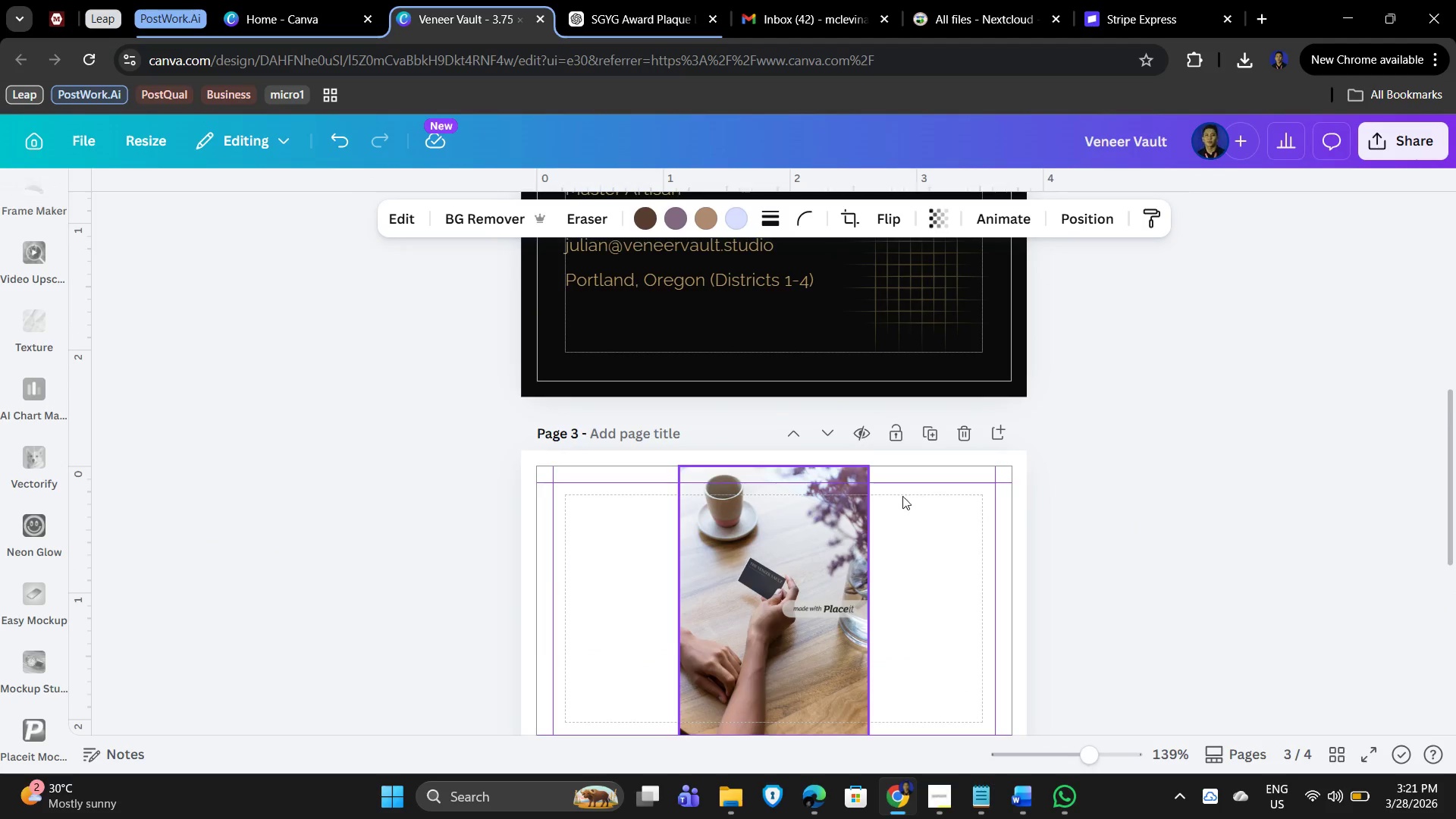 
left_click([774, 425])
 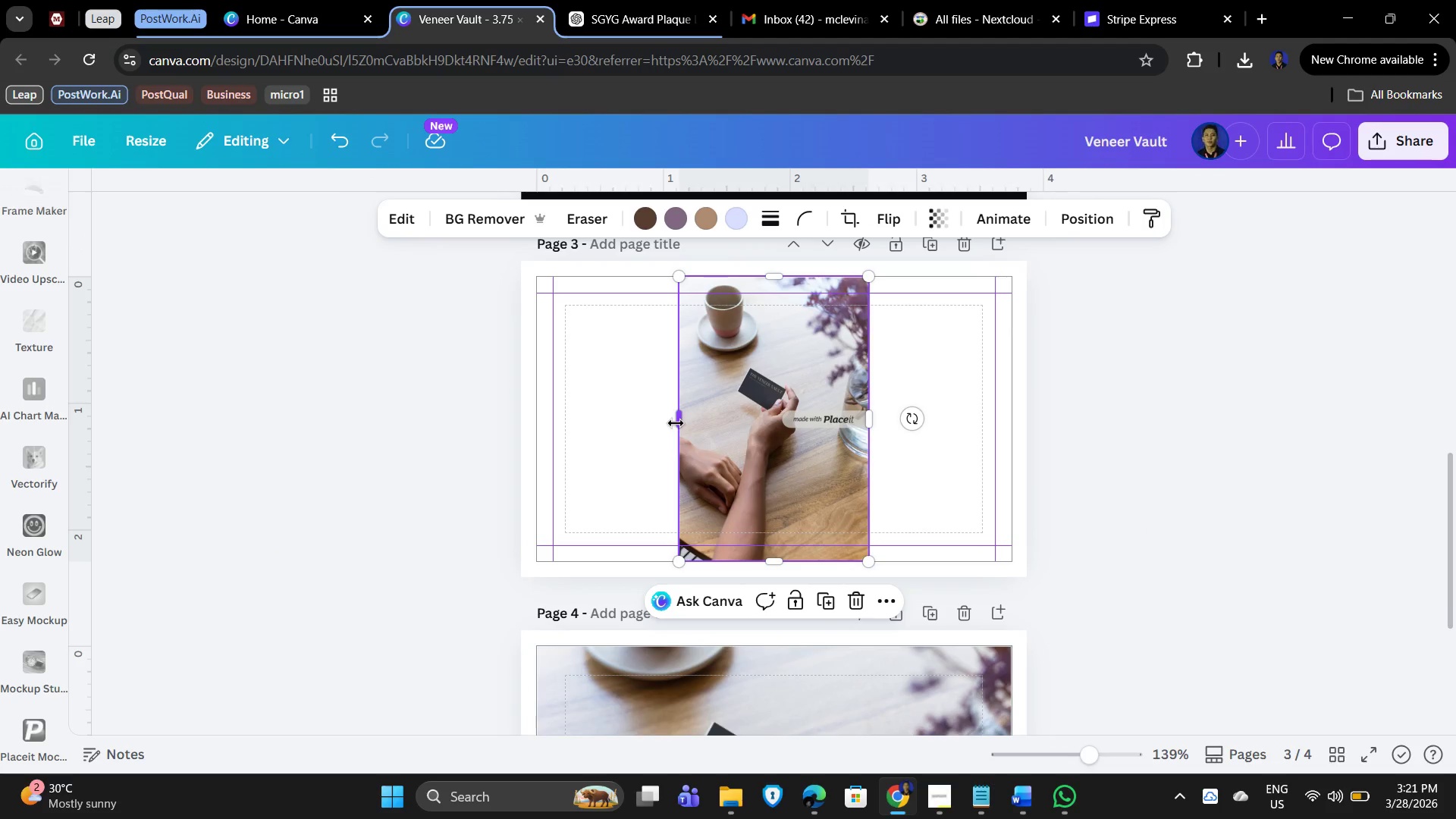 
scroll: coordinate [924, 492], scroll_direction: down, amount: 2.0
 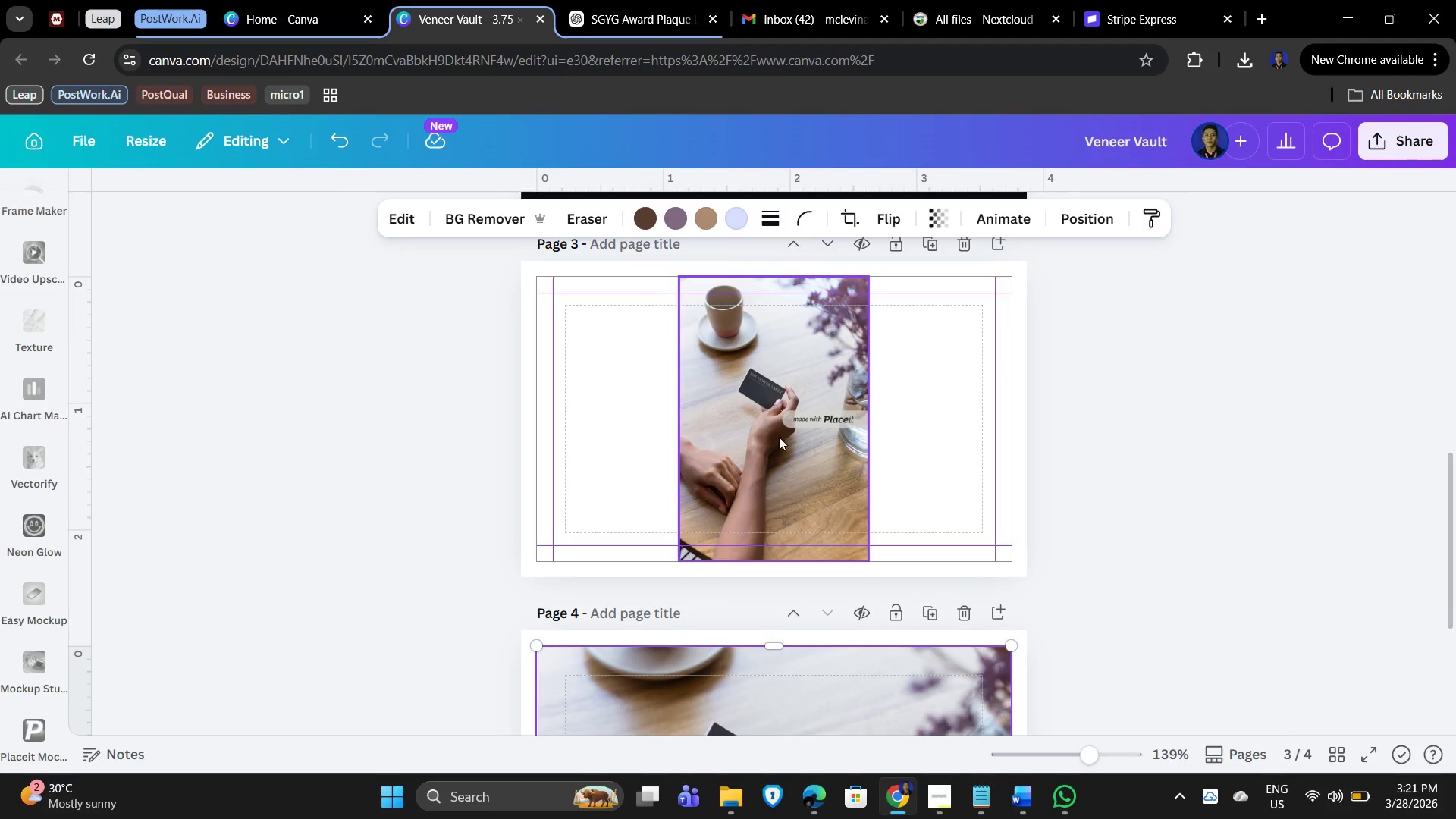 
left_click_drag(start_coordinate=[676, 423], to_coordinate=[538, 452])
 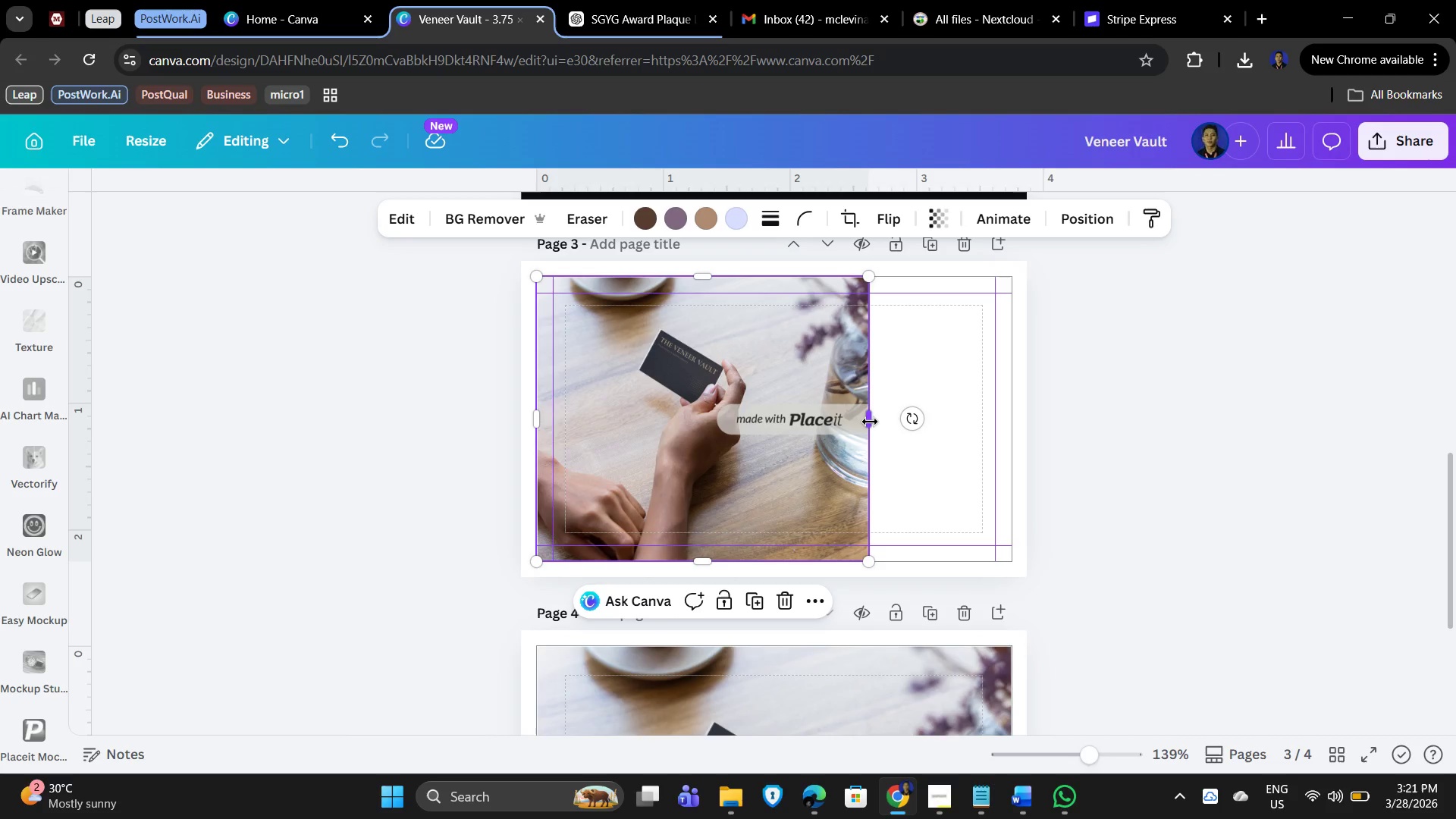 
left_click_drag(start_coordinate=[870, 422], to_coordinate=[1010, 434])
 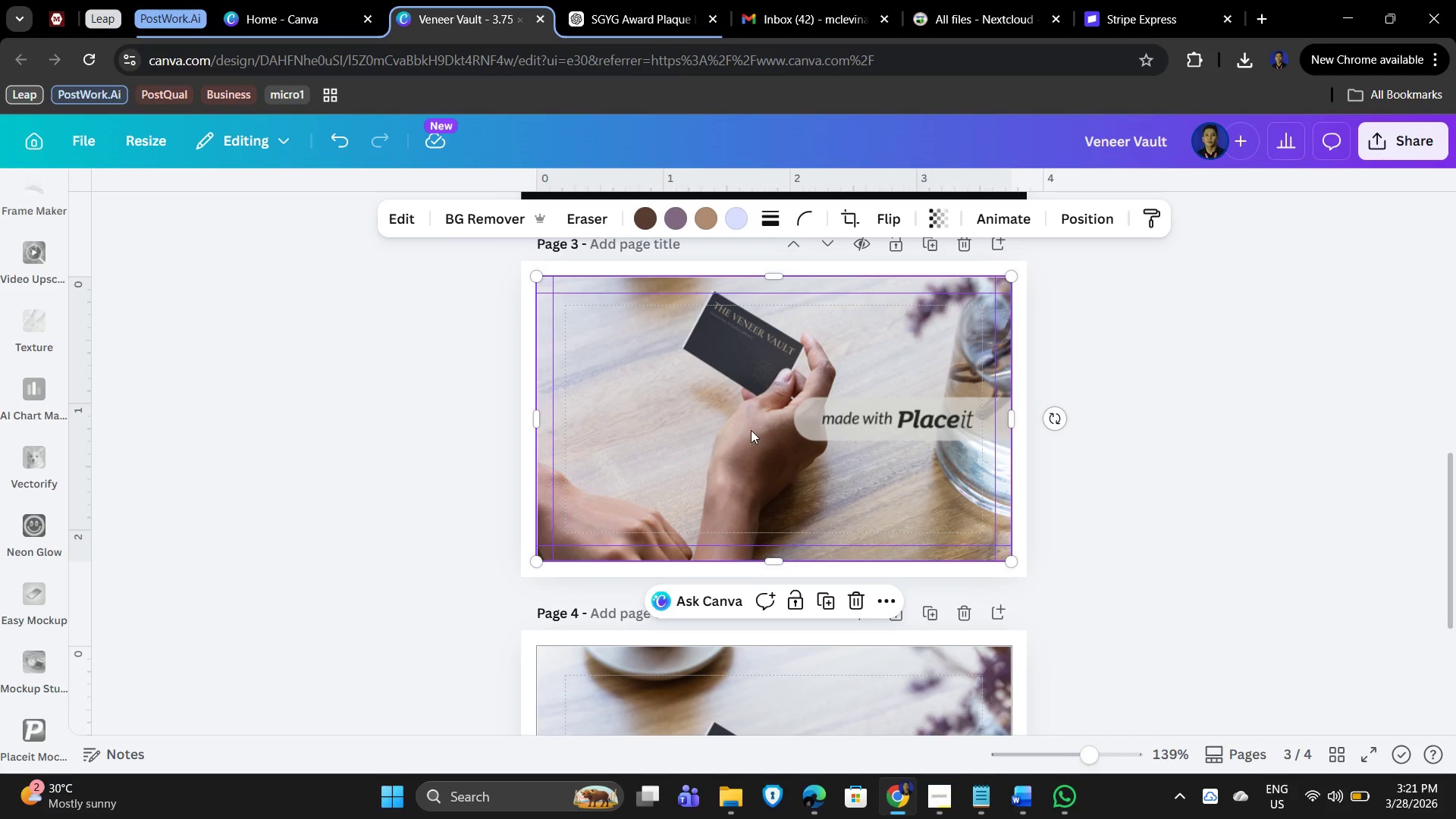 
double_click([751, 430])
 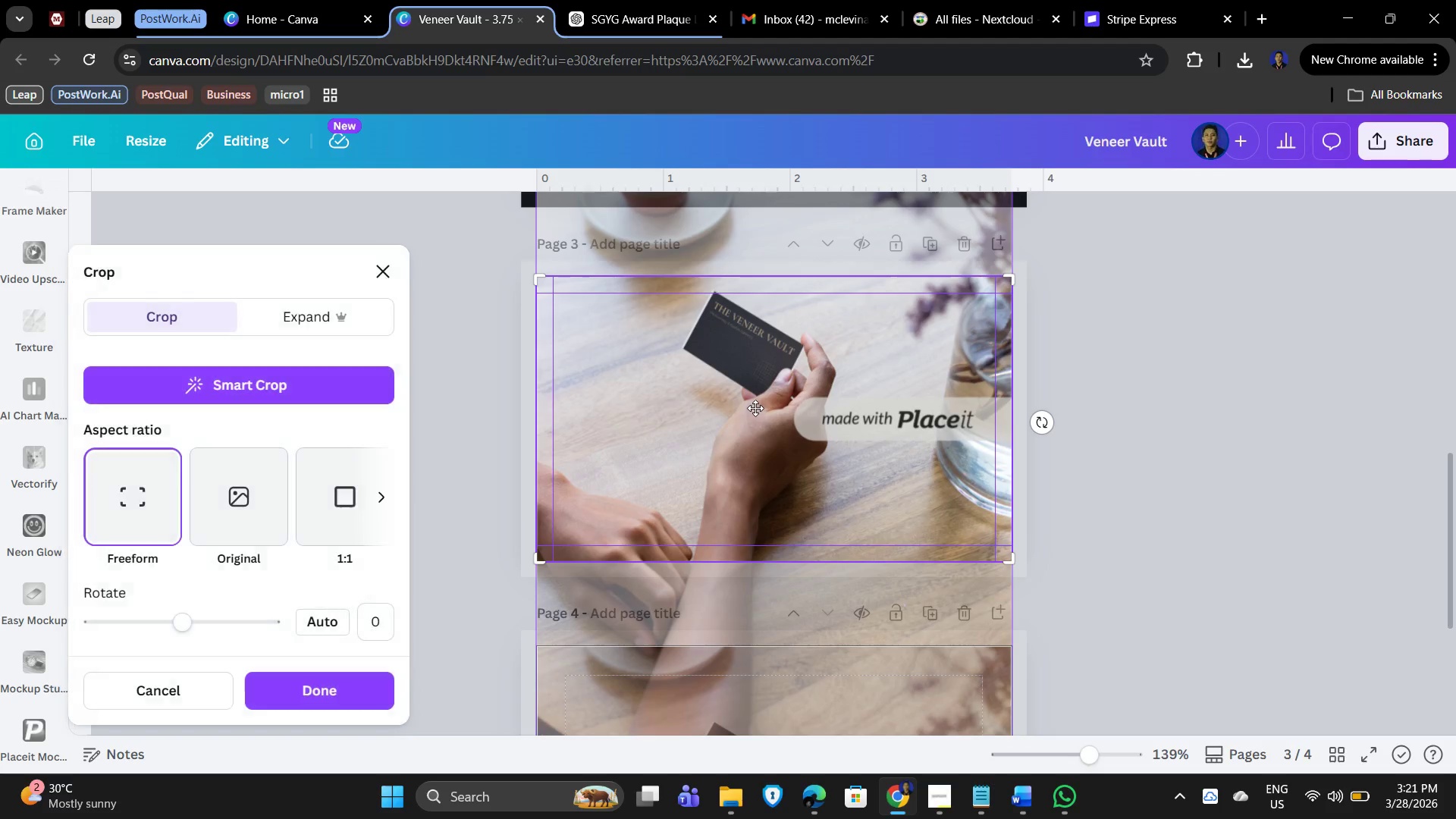 
left_click_drag(start_coordinate=[755, 408], to_coordinate=[756, 470])
 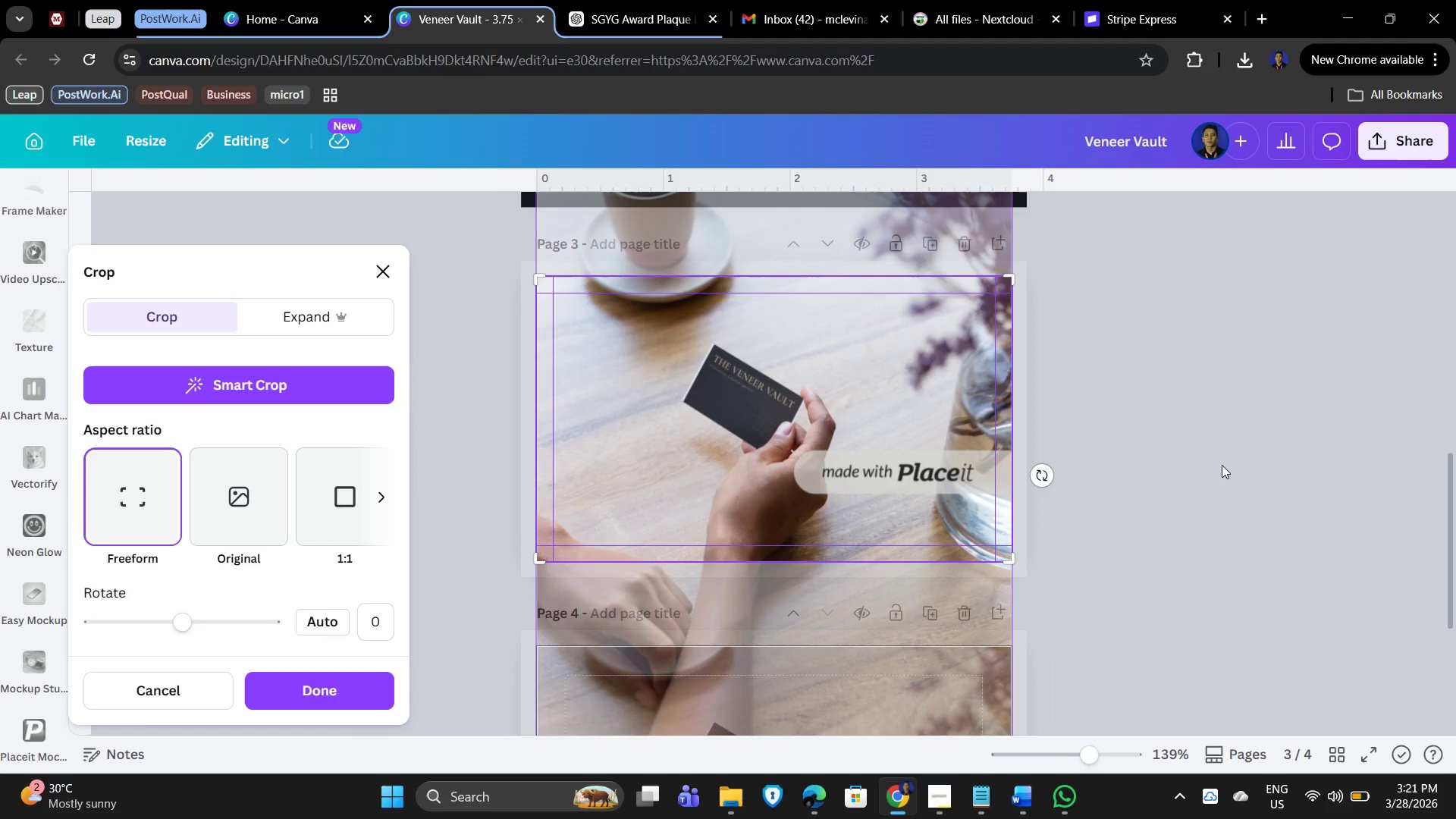 
left_click([1222, 465])
 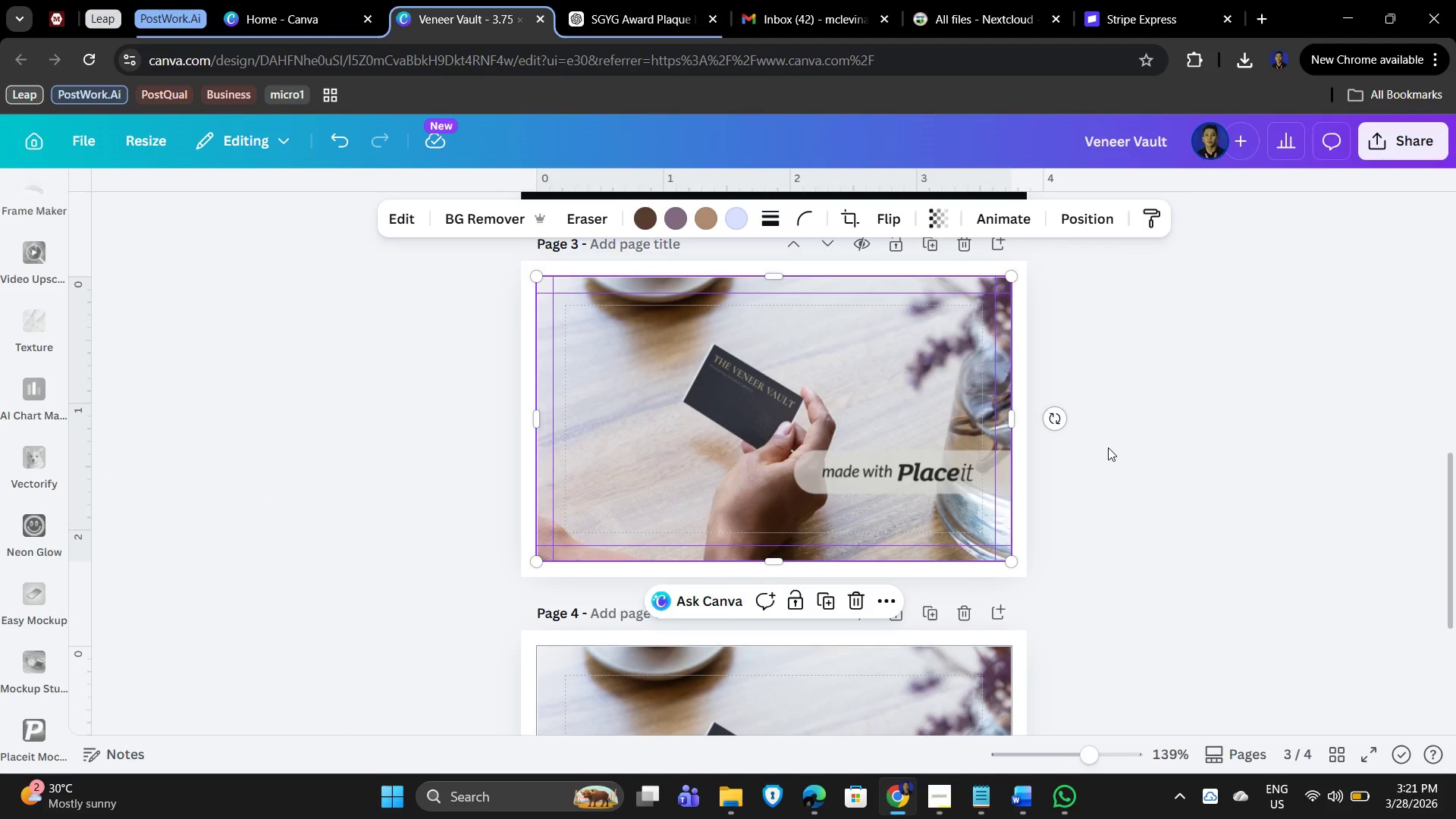 
scroll: coordinate [1108, 447], scroll_direction: down, amount: 4.0
 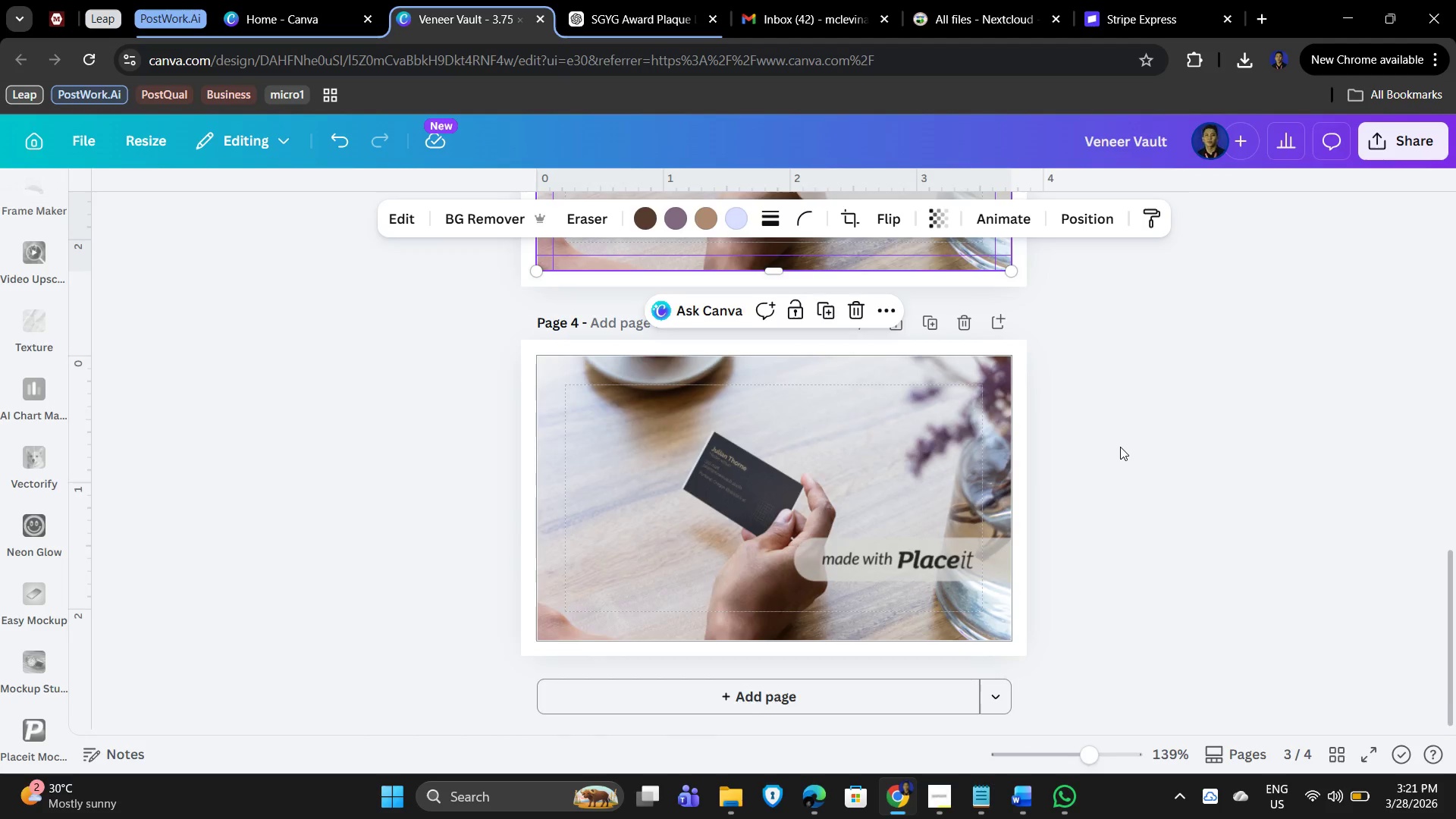 
scroll: coordinate [1099, 470], scroll_direction: up, amount: 7.0
 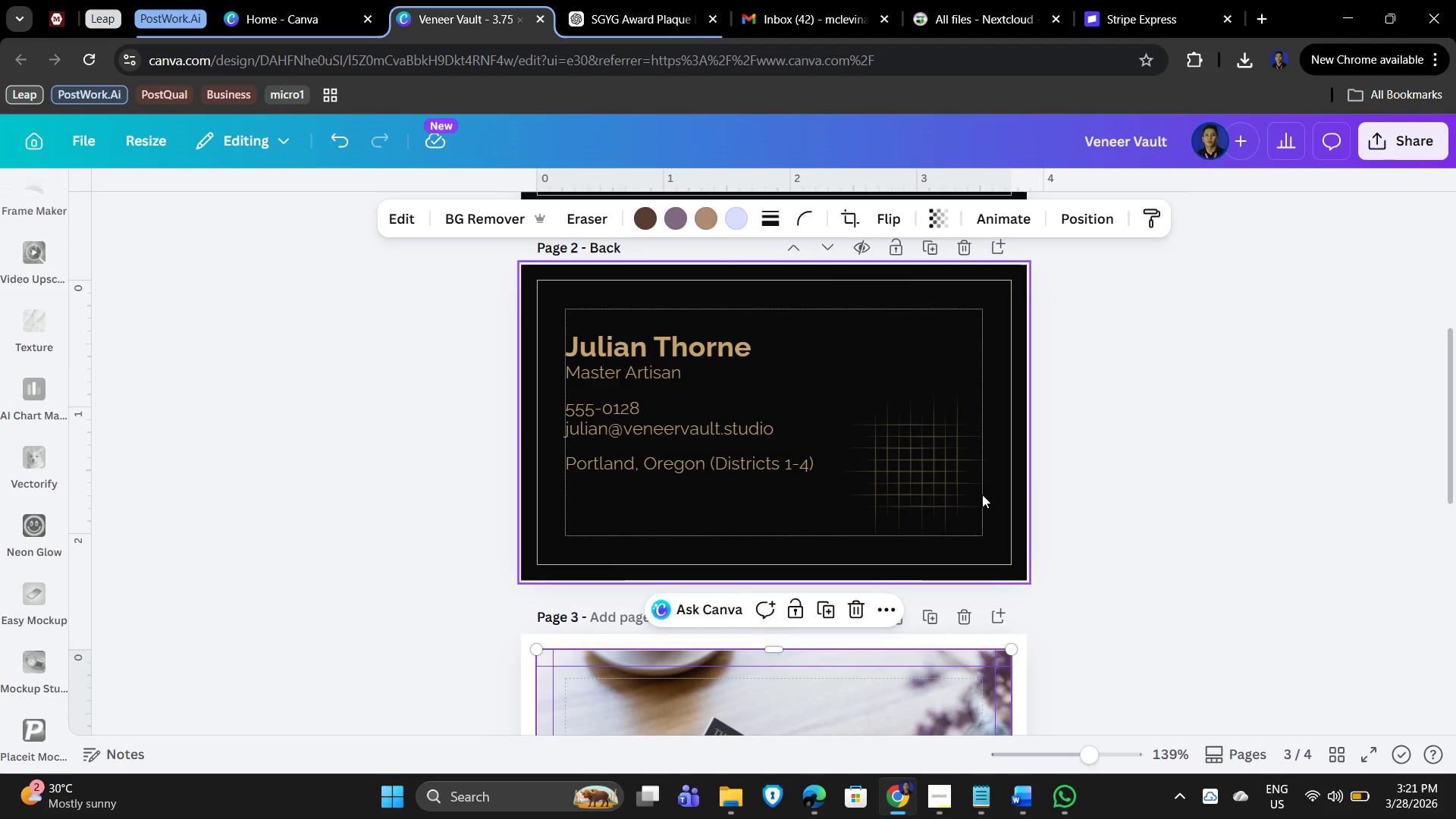 
scroll: coordinate [951, 499], scroll_direction: down, amount: 4.0
 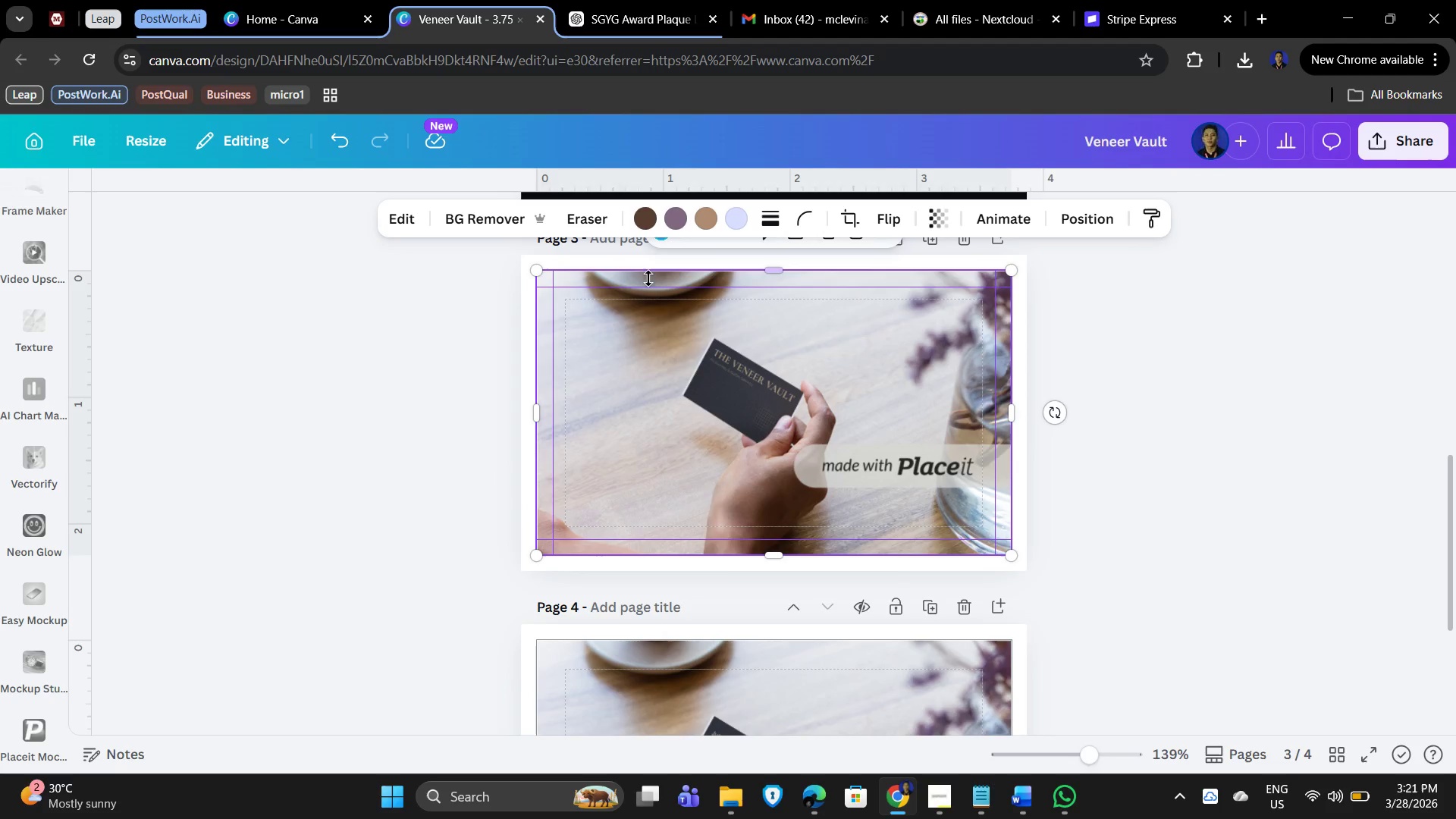 
scroll: coordinate [676, 368], scroll_direction: up, amount: 2.0
 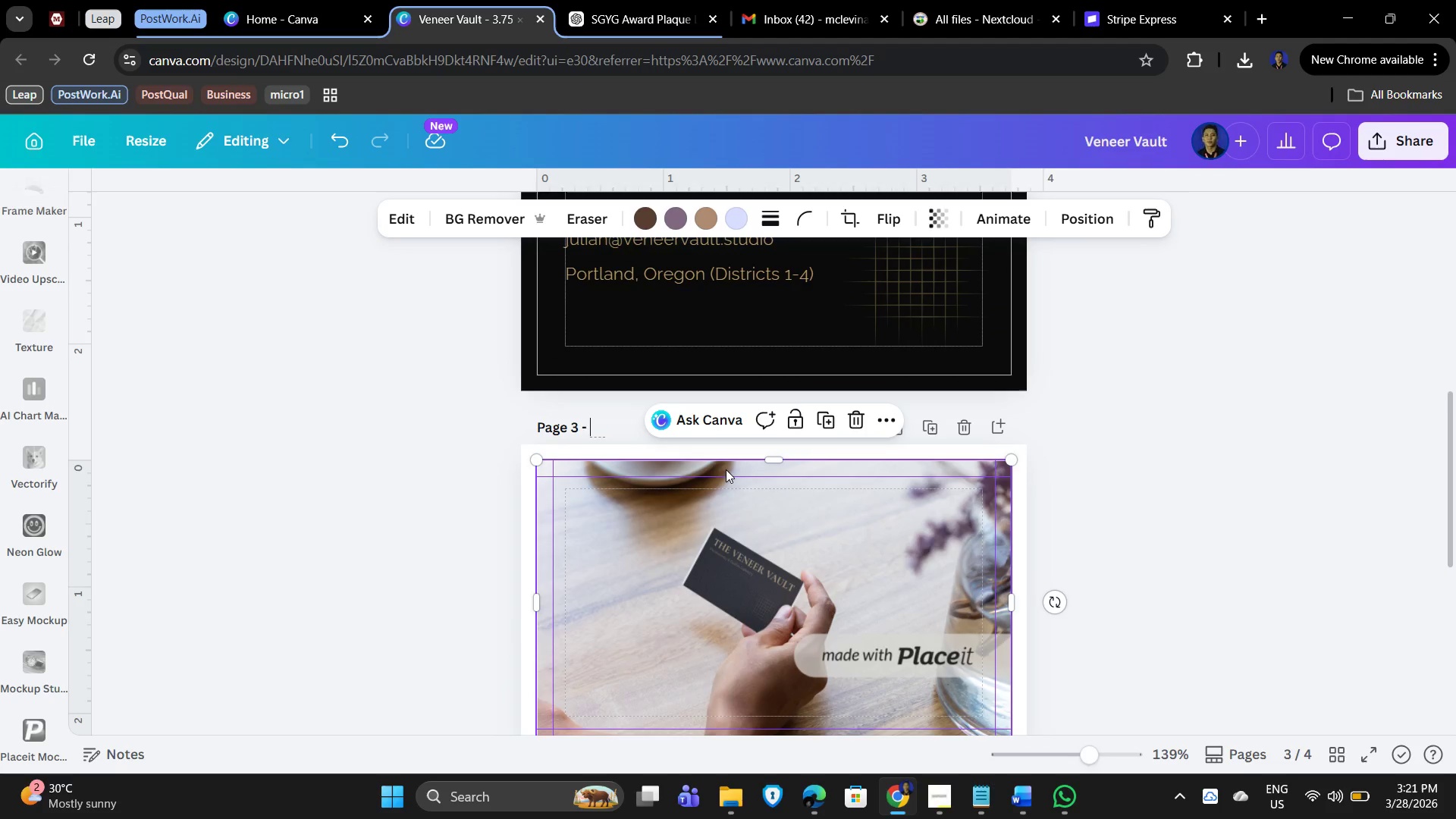 
type(Mockupp Frony)
key(Backspace)
type(t)
 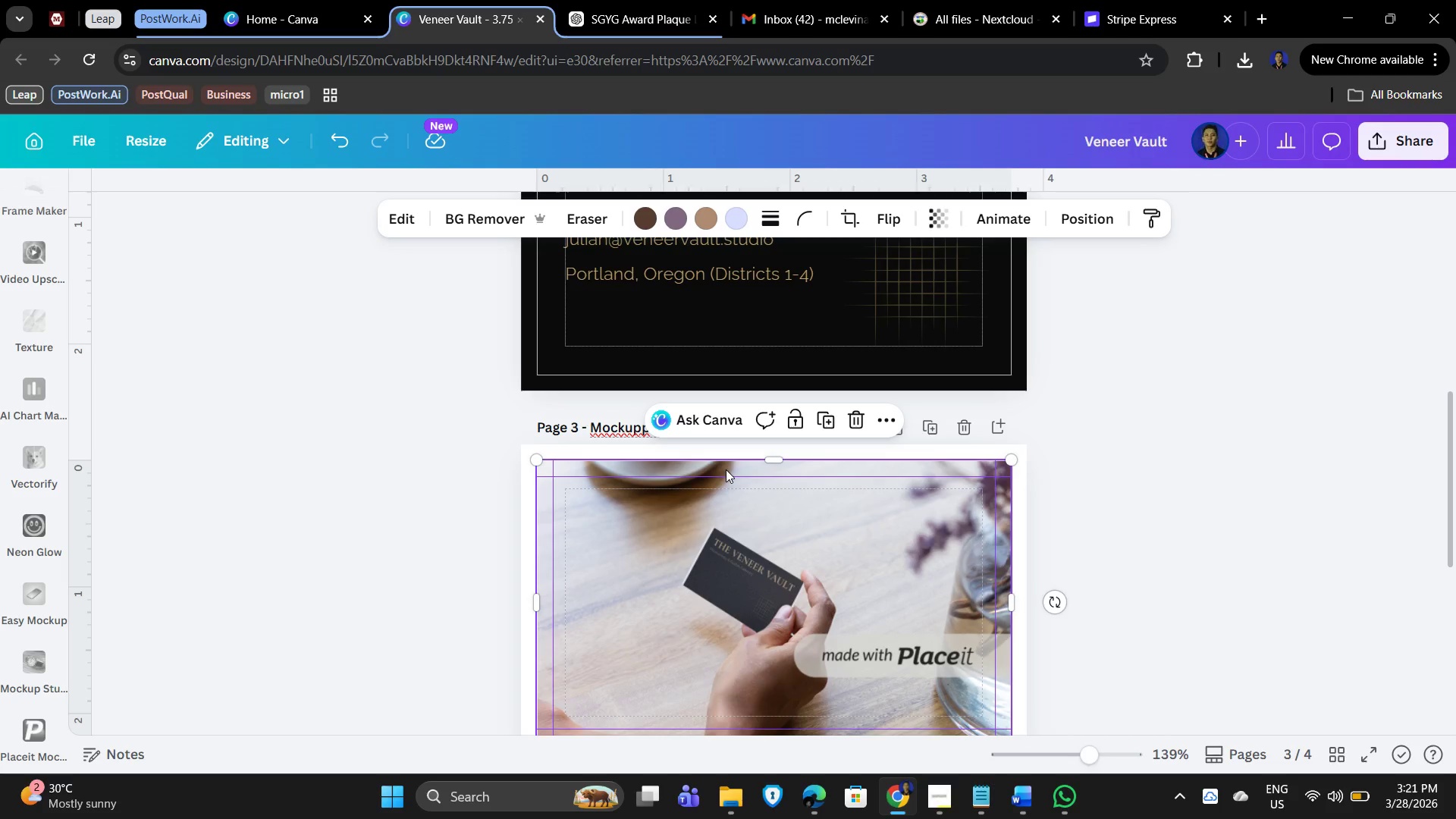 
left_click([1193, 560])
 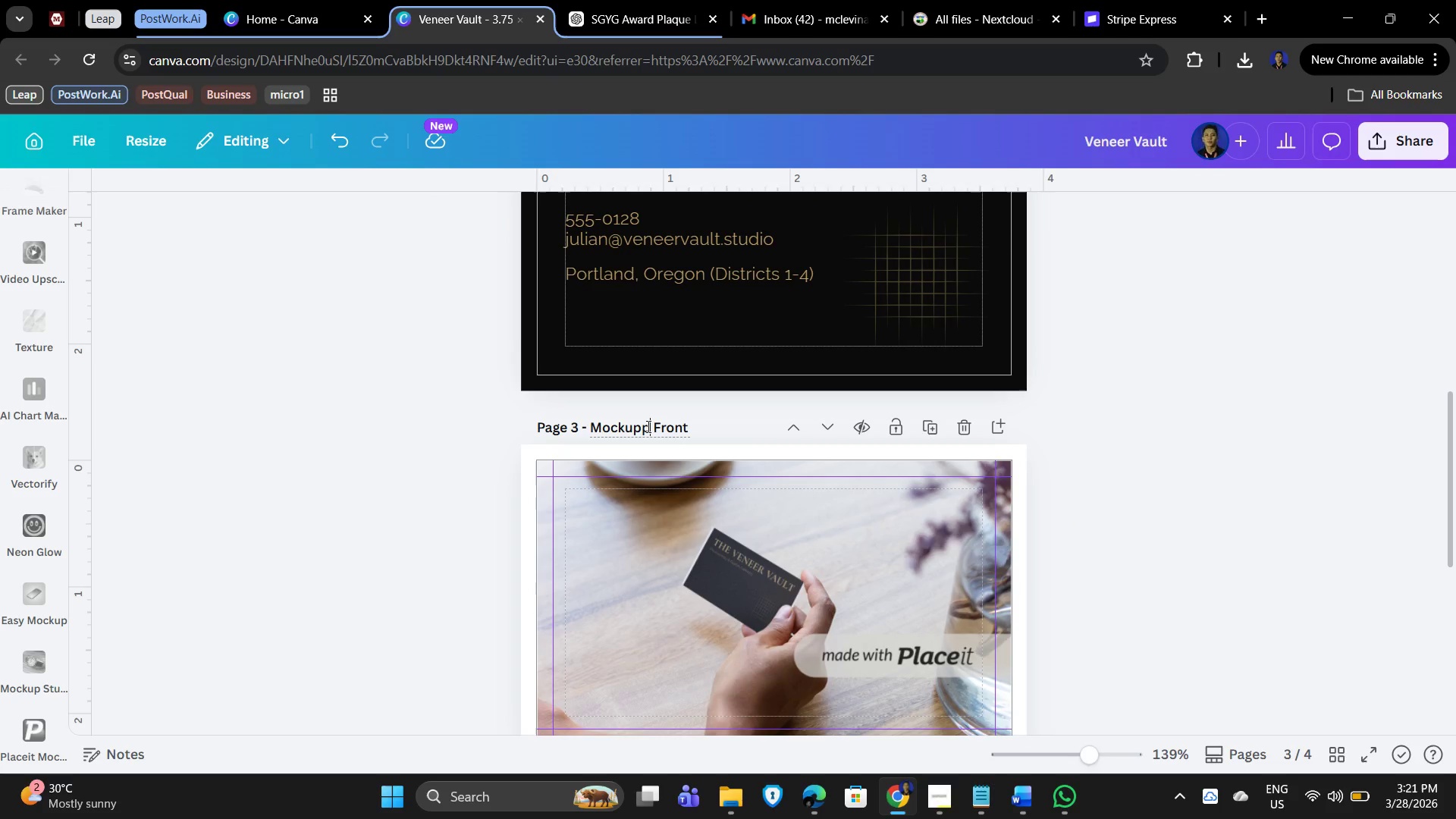 
double_click([647, 426])
 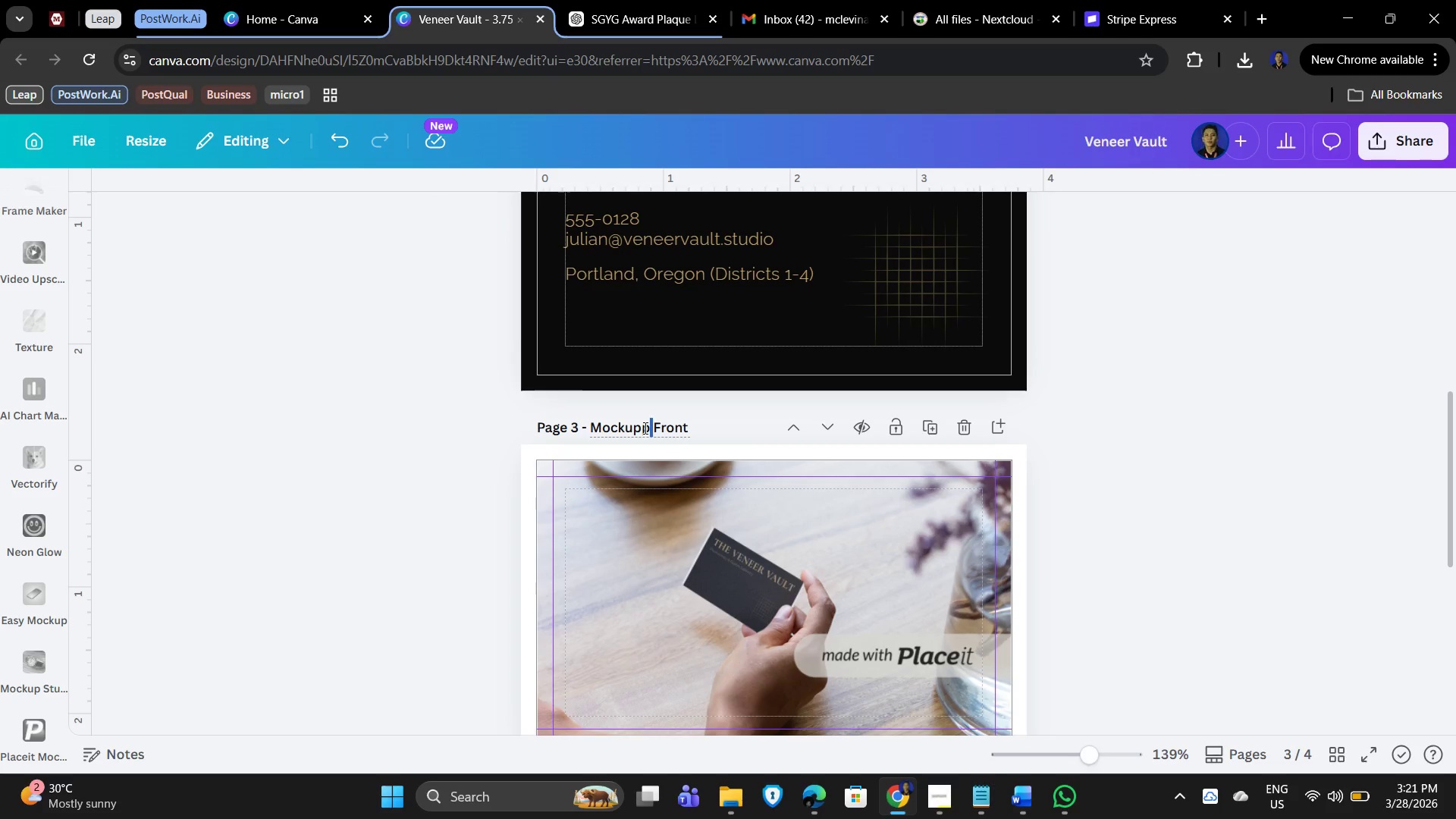 
key(Backspace)
 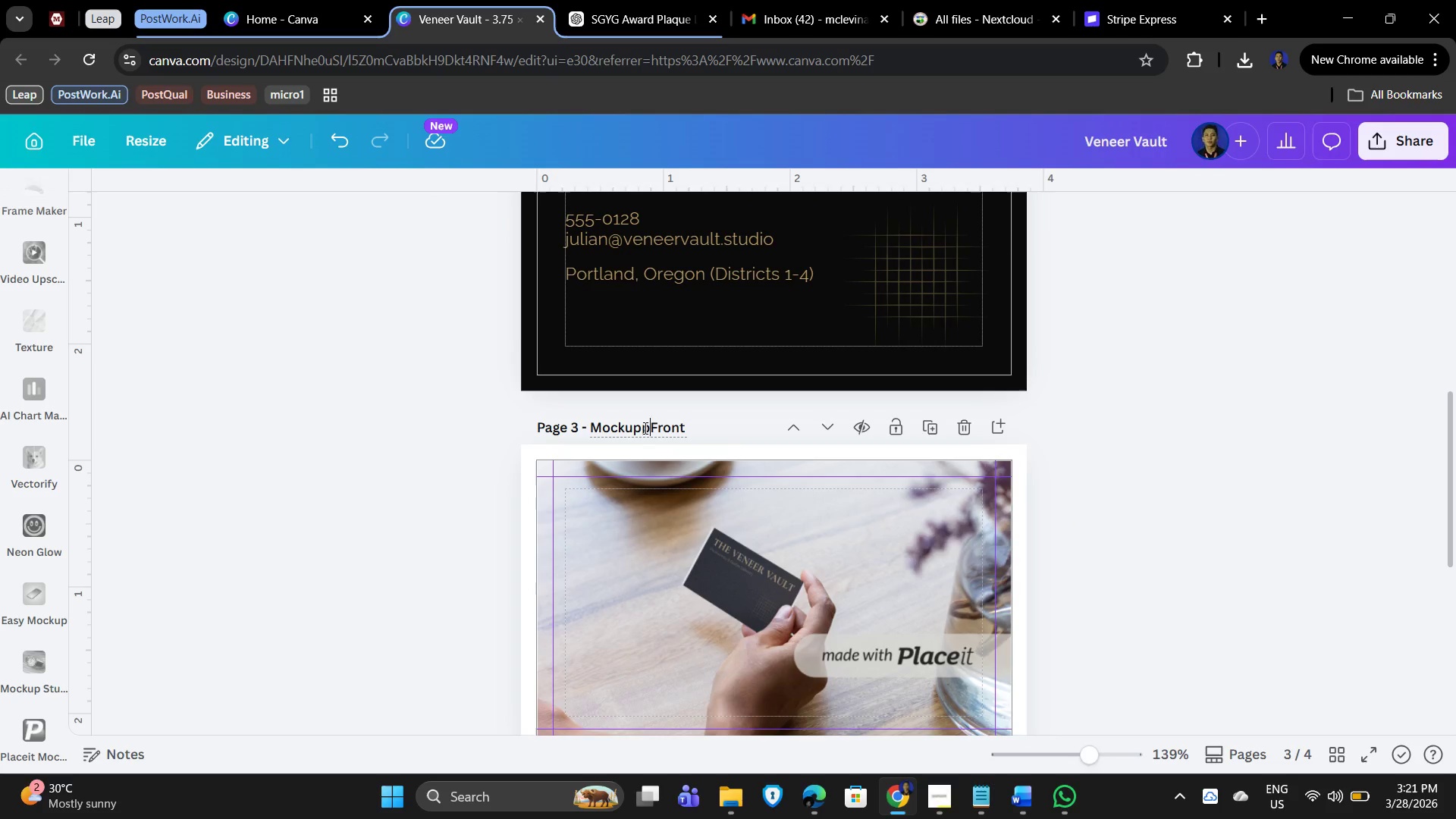 
key(Backspace)
 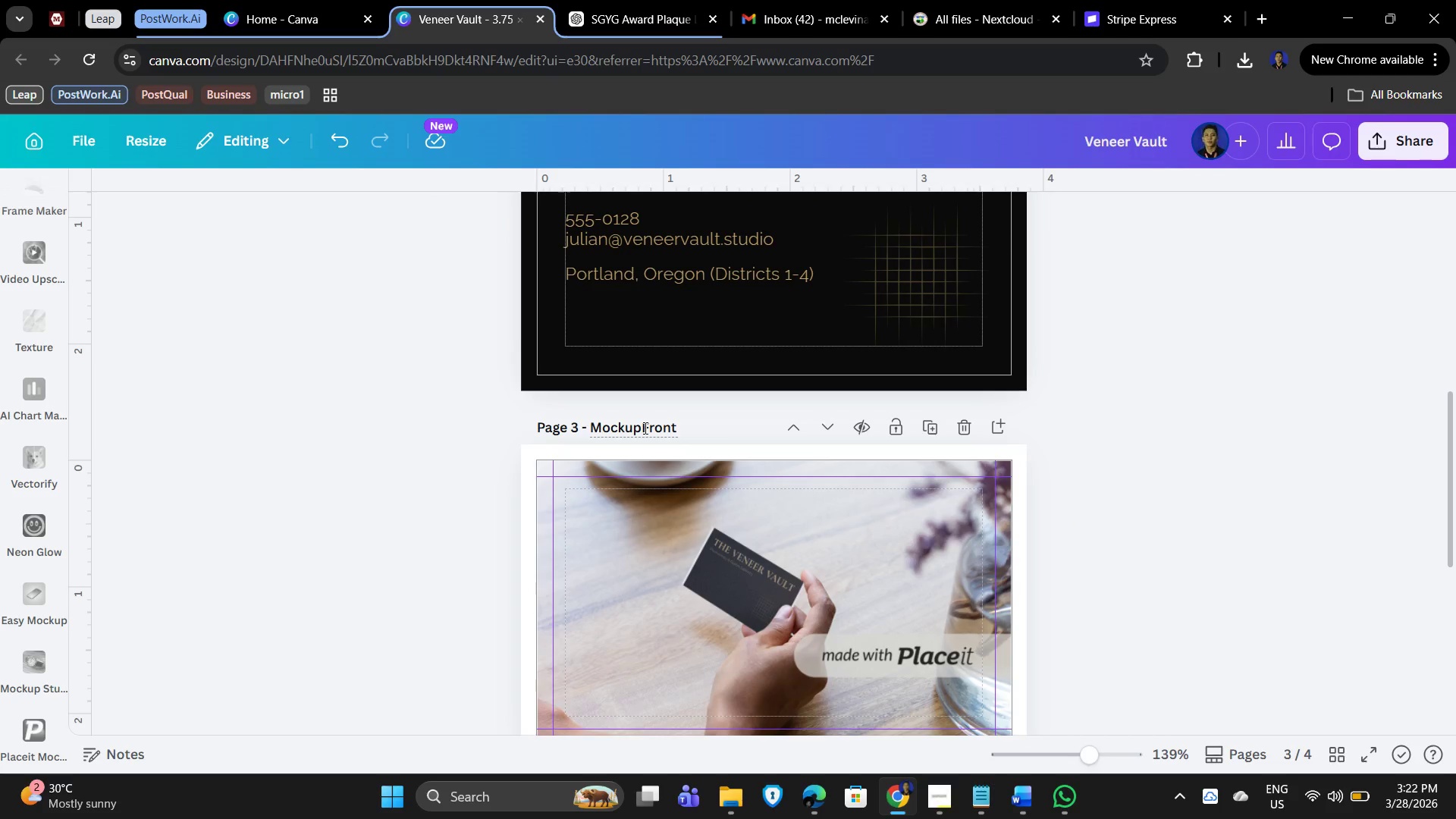 
key(Space)
 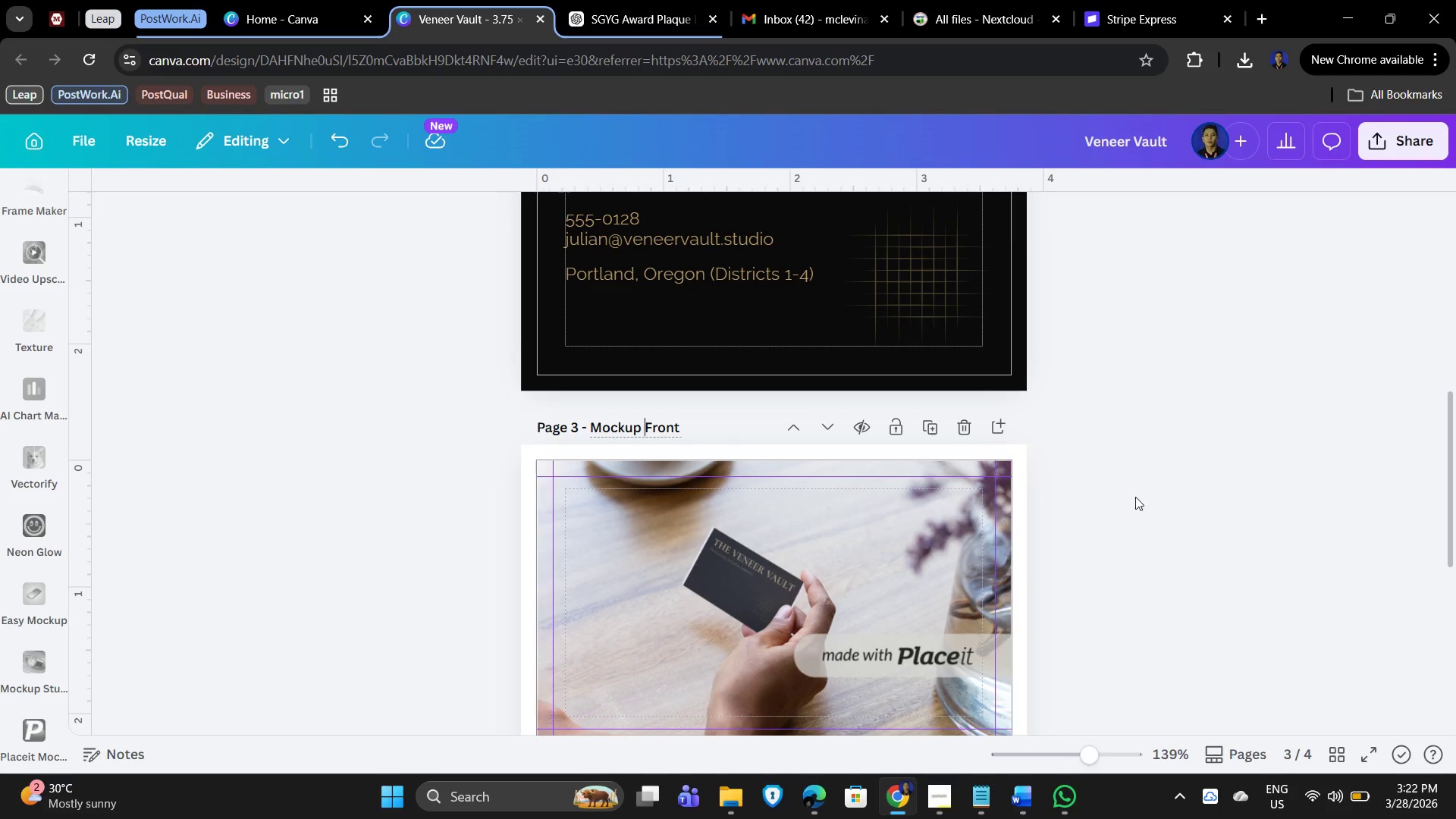 
left_click_drag(start_coordinate=[1153, 491], to_coordinate=[1150, 488])
 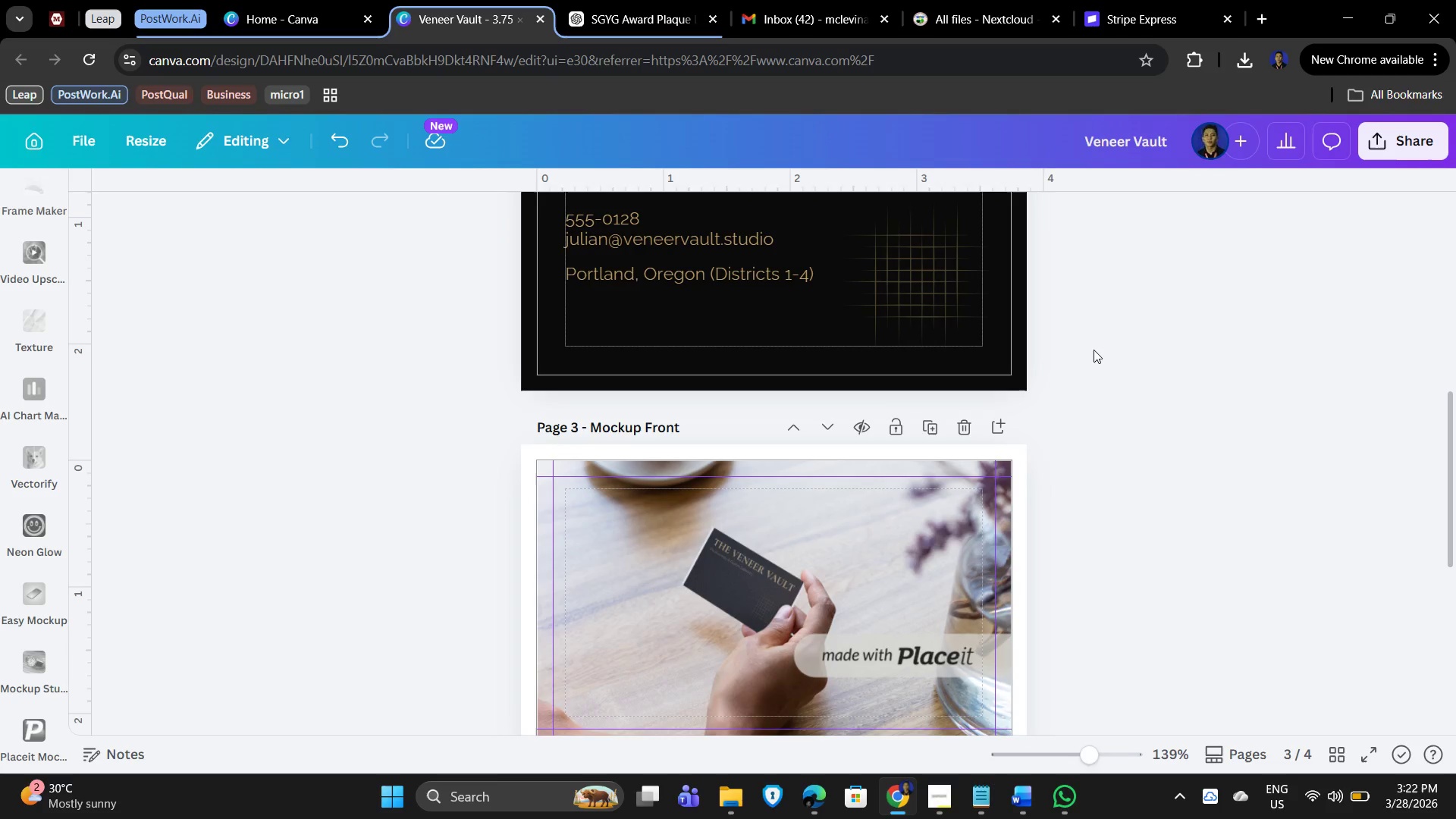 
scroll: coordinate [1059, 428], scroll_direction: down, amount: 5.0
 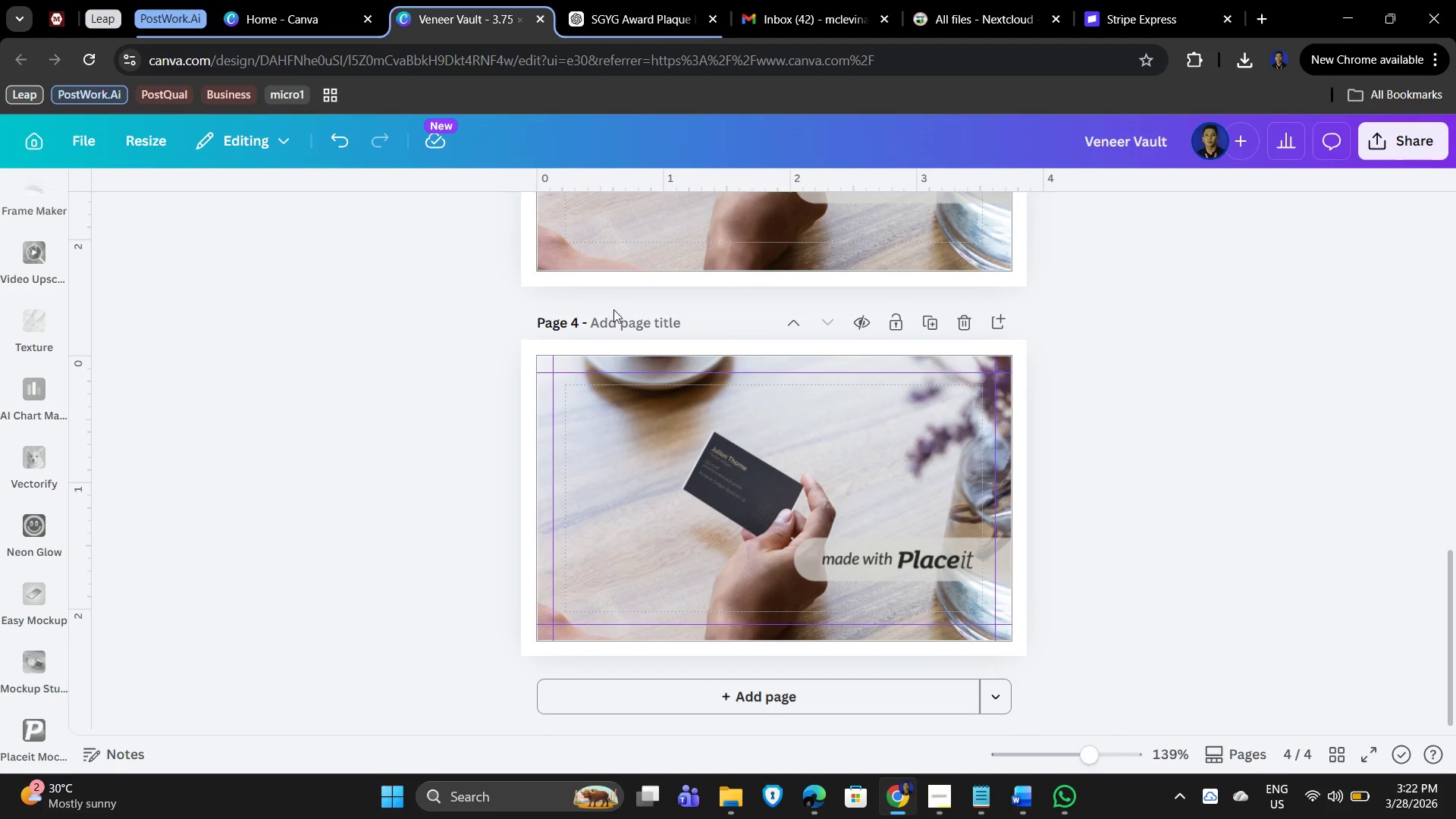 
left_click([613, 324])
 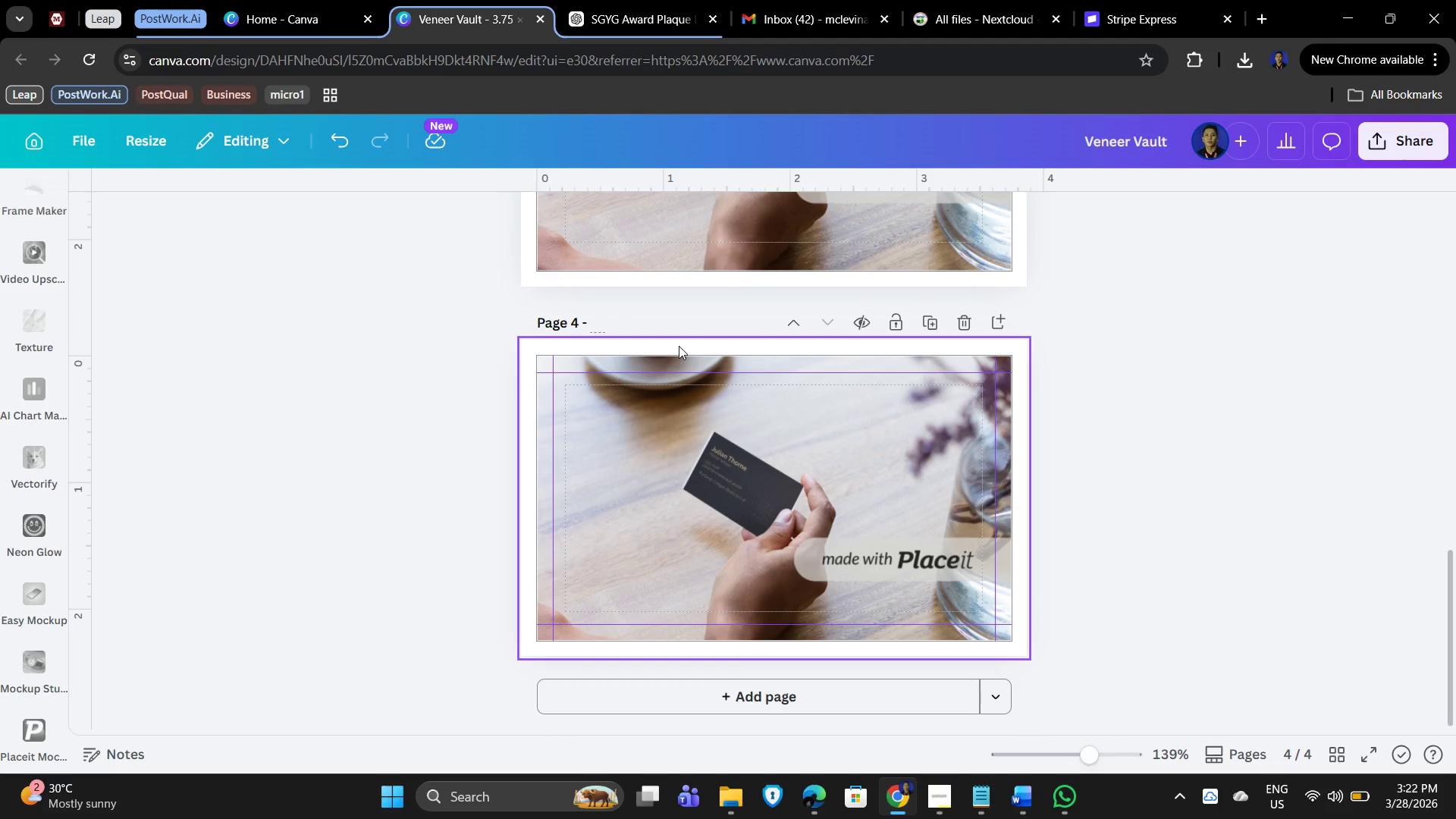 
type(MockUp)
key(Backspace)
key(Backspace)
type(up Back)
key(NumpadEnter)
 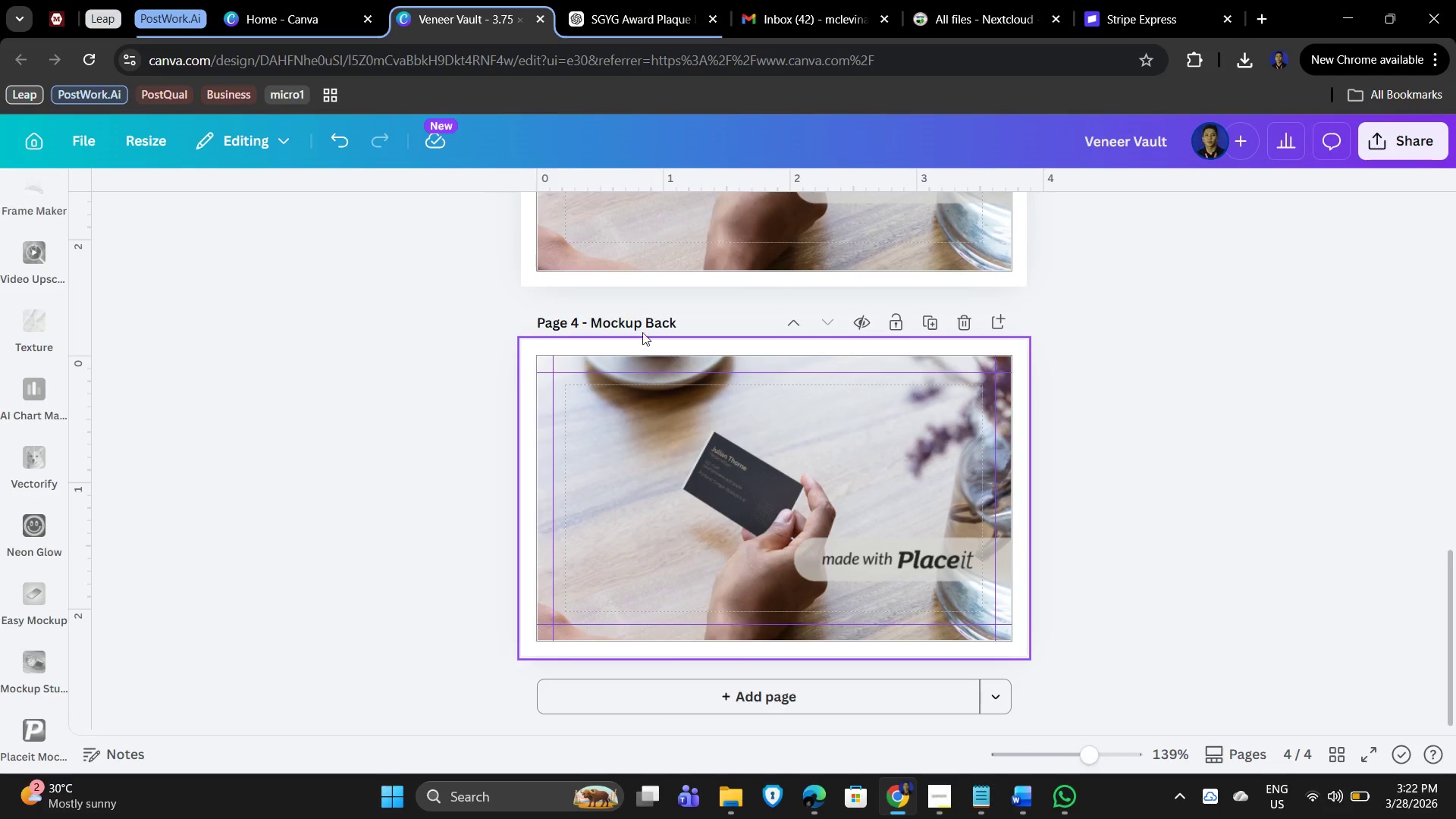 
left_click([1455, 410])
 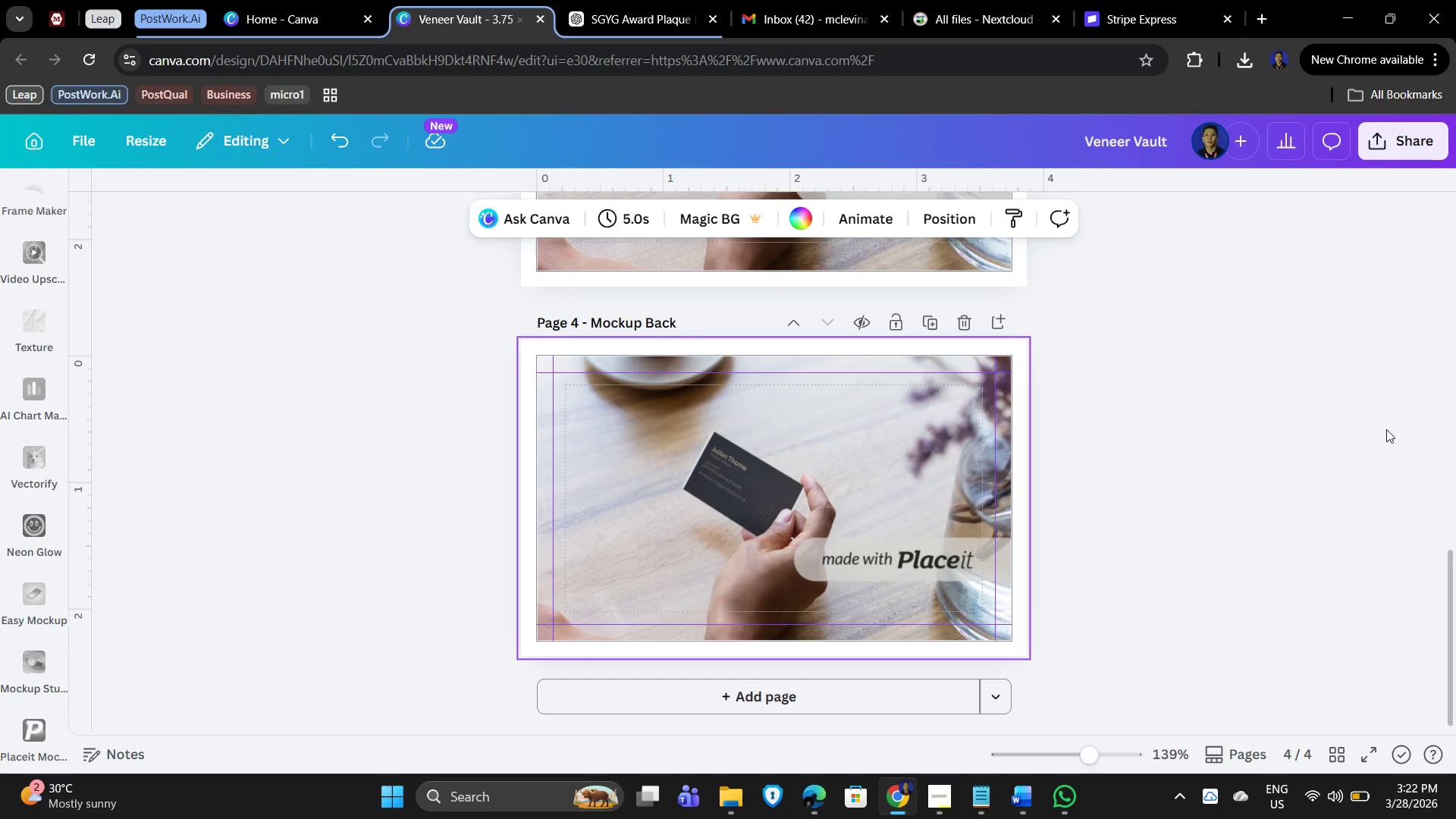 
wait(12.0)
 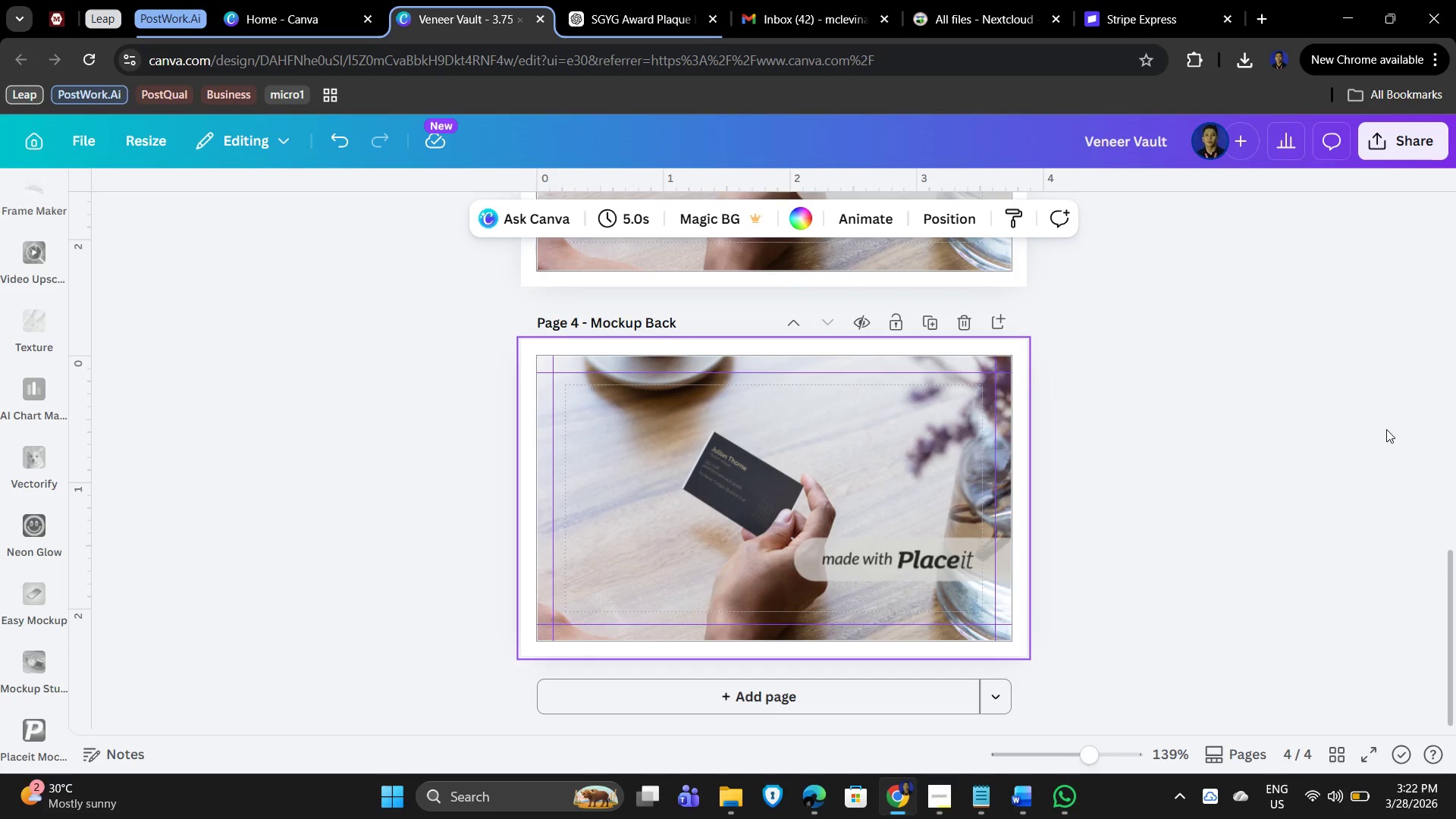 
scroll: coordinate [1165, 449], scroll_direction: up, amount: 13.0
 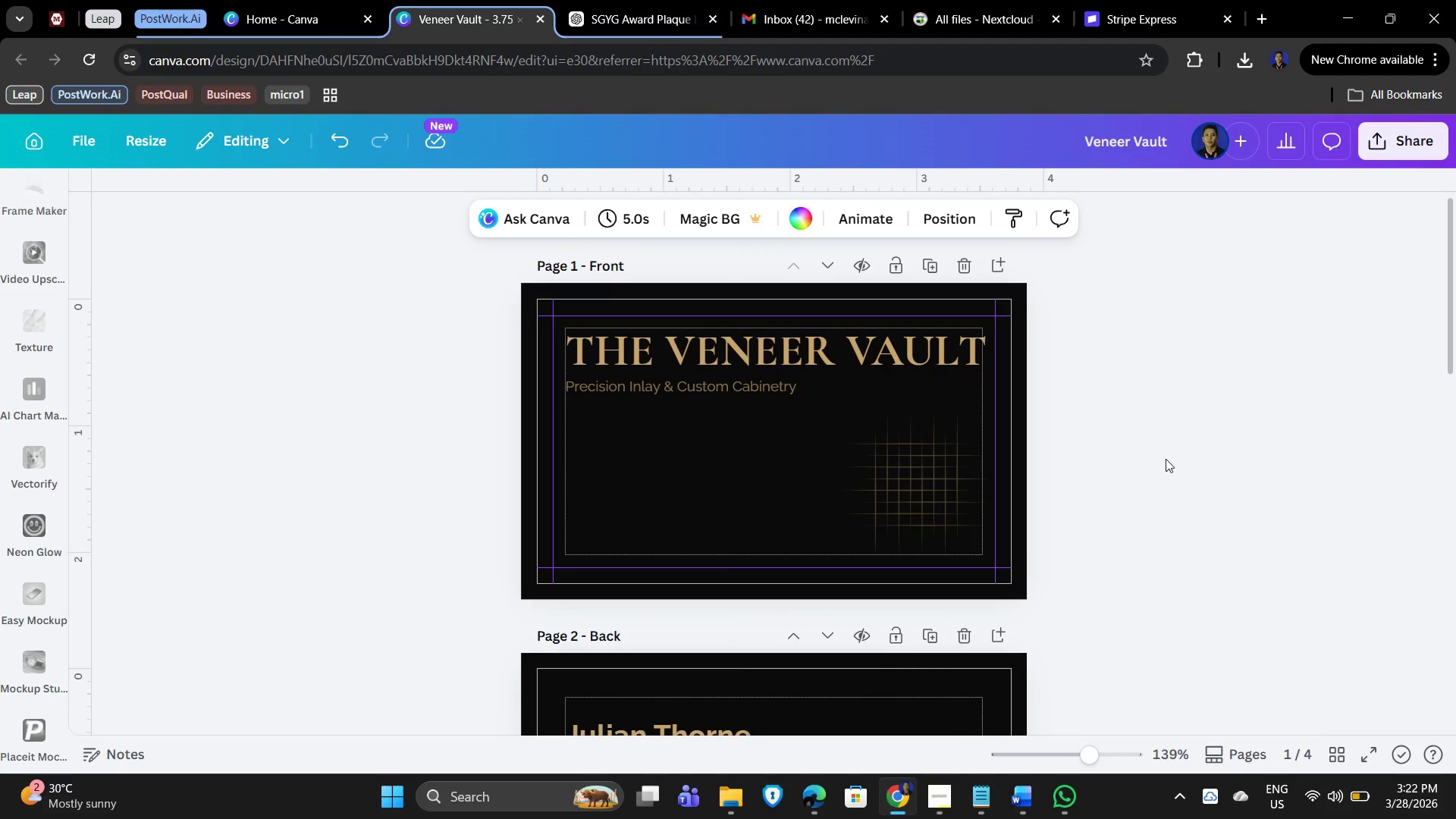 
left_click([1166, 459])
 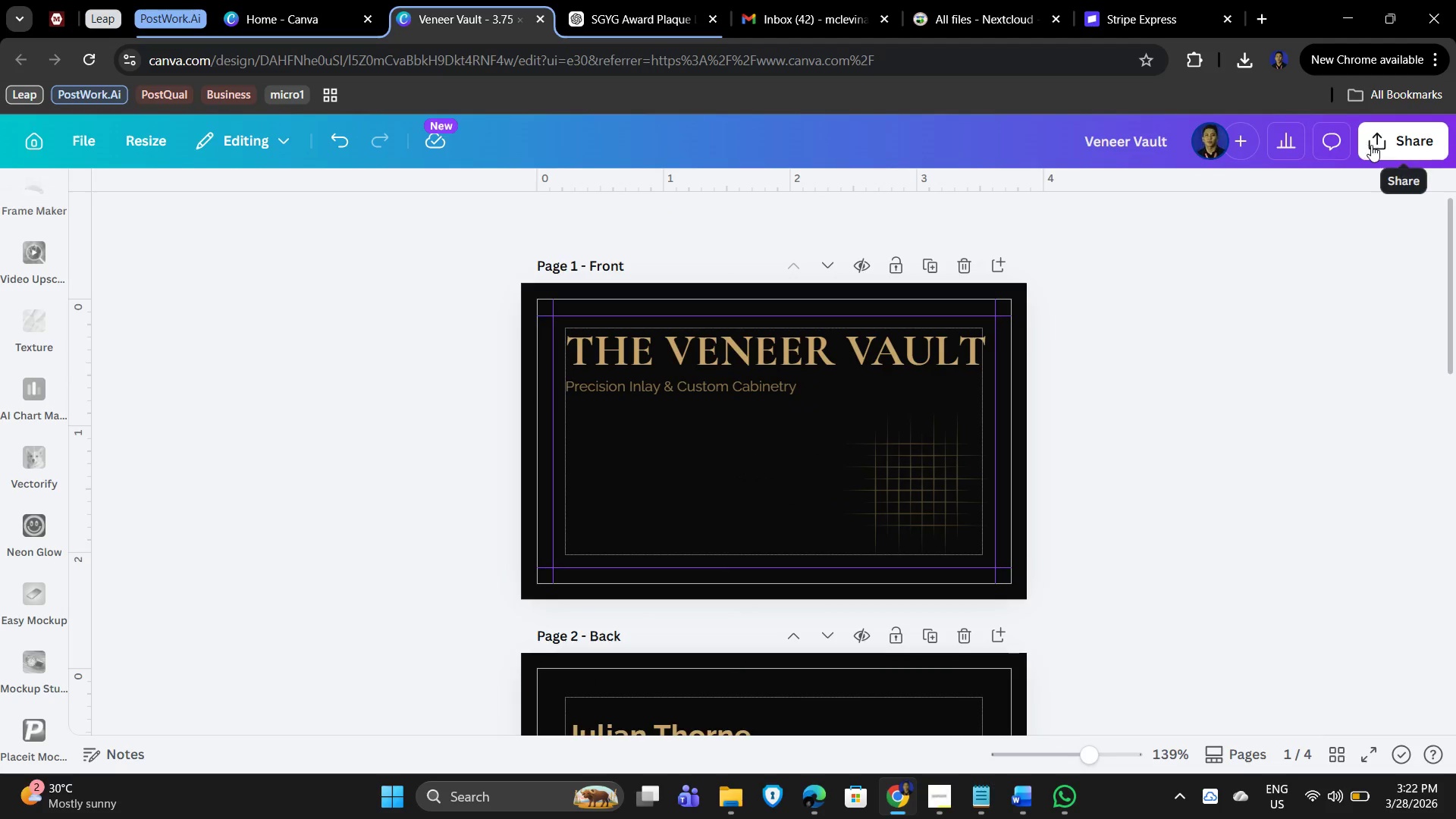 
left_click([1389, 146])
 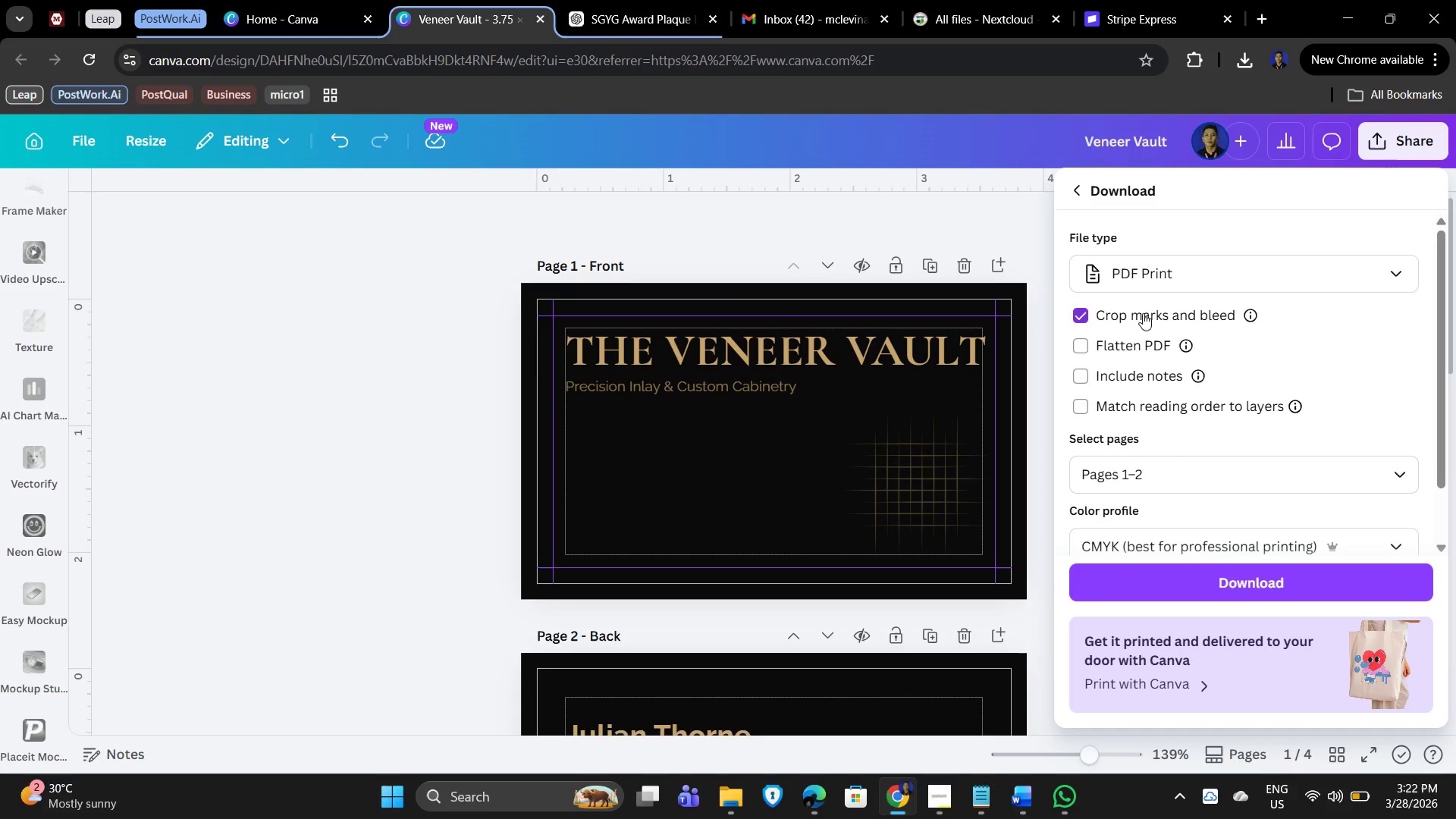 
wait(7.81)
 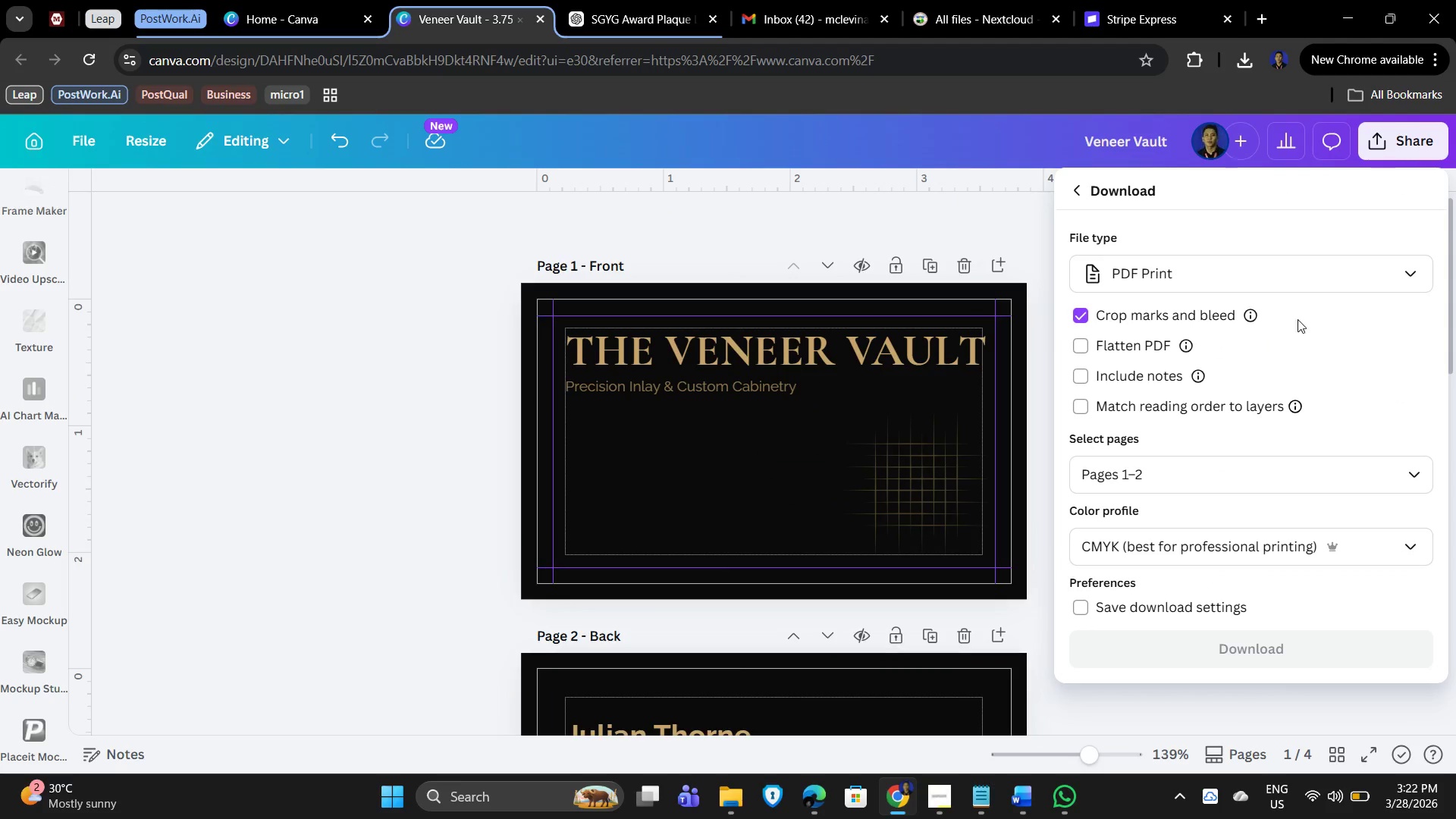 
left_click([1323, 346])
 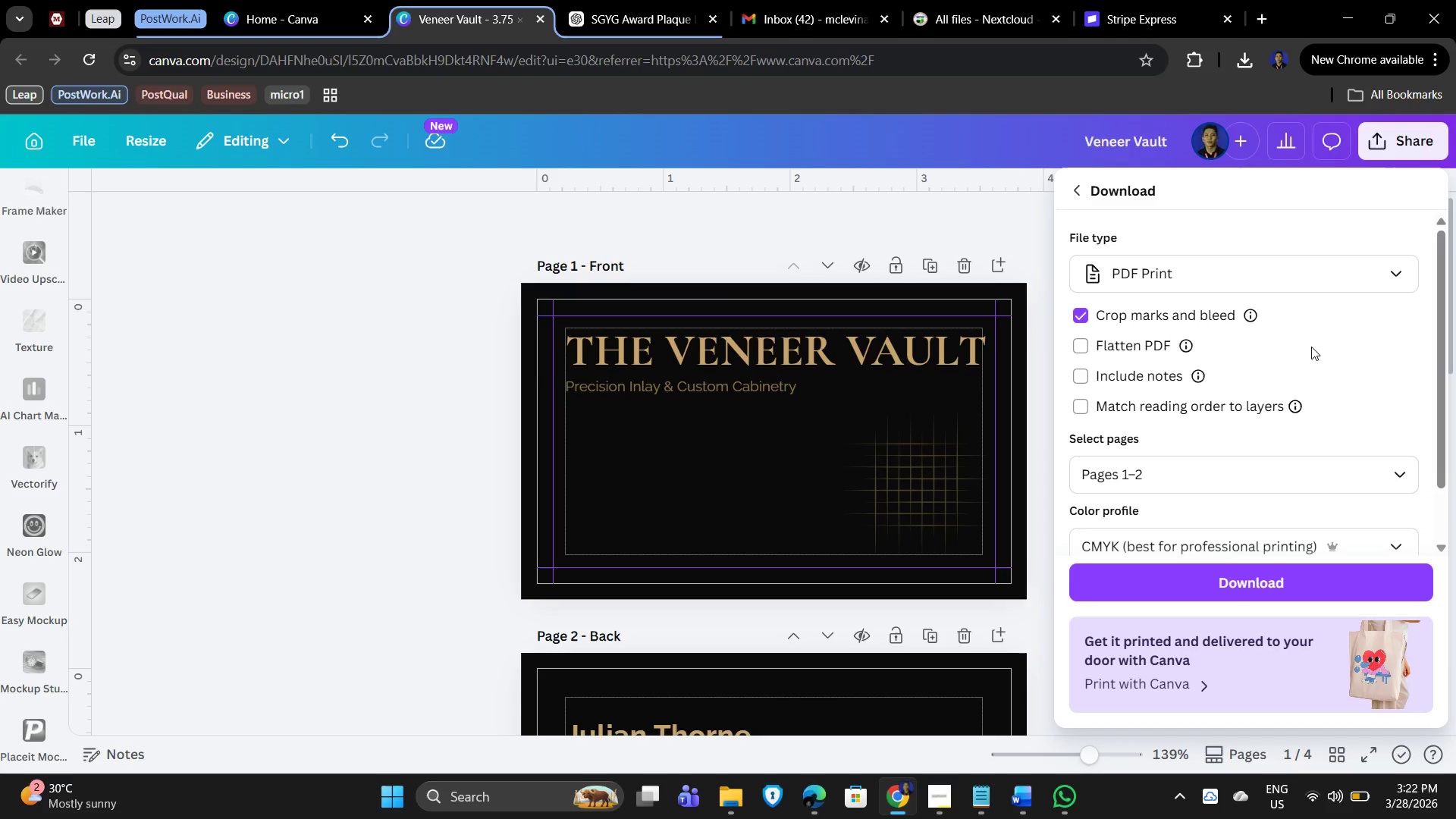 
scroll: coordinate [1302, 319], scroll_direction: down, amount: 2.0
 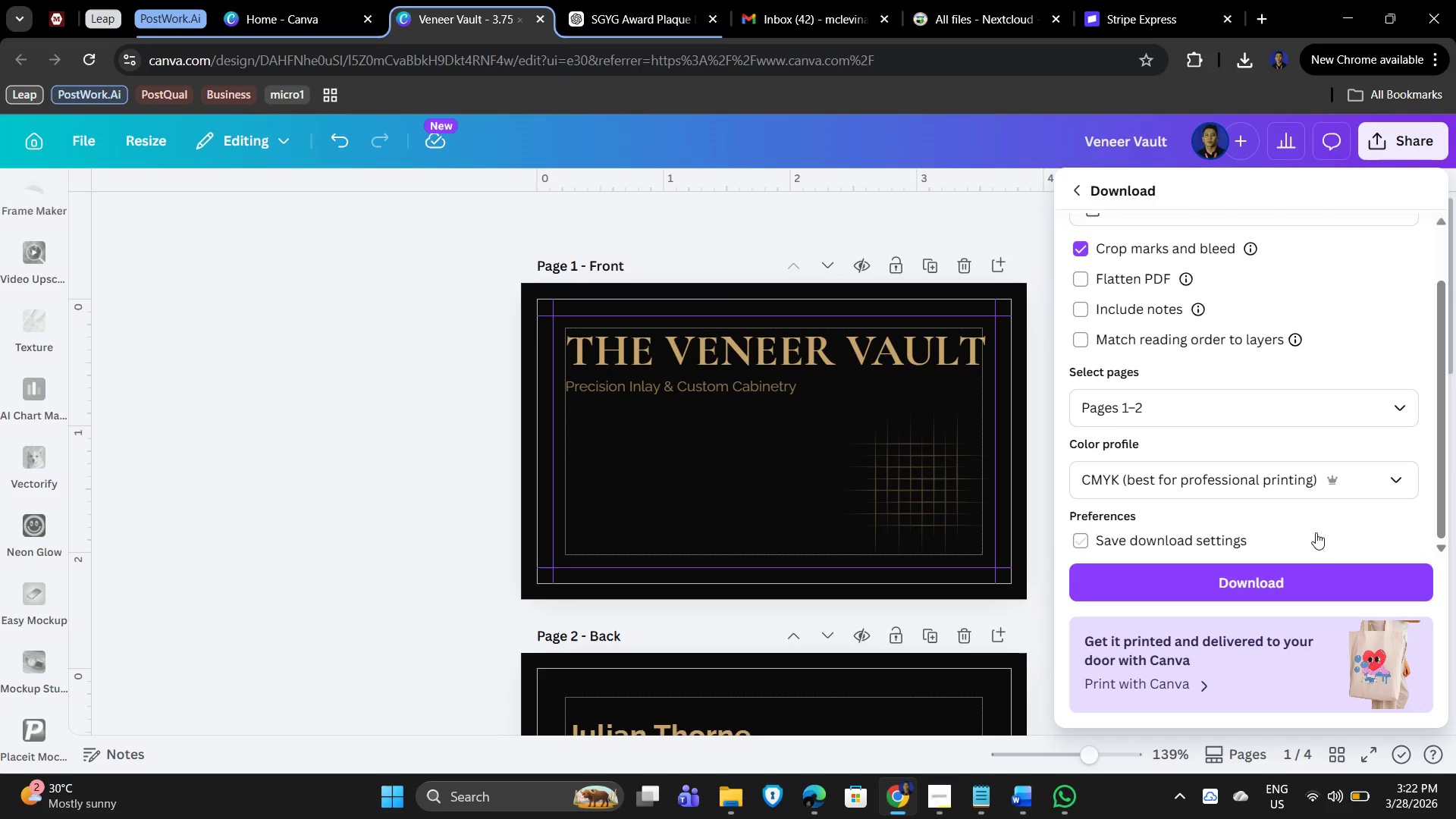 
scroll: coordinate [1146, 231], scroll_direction: up, amount: 6.0
 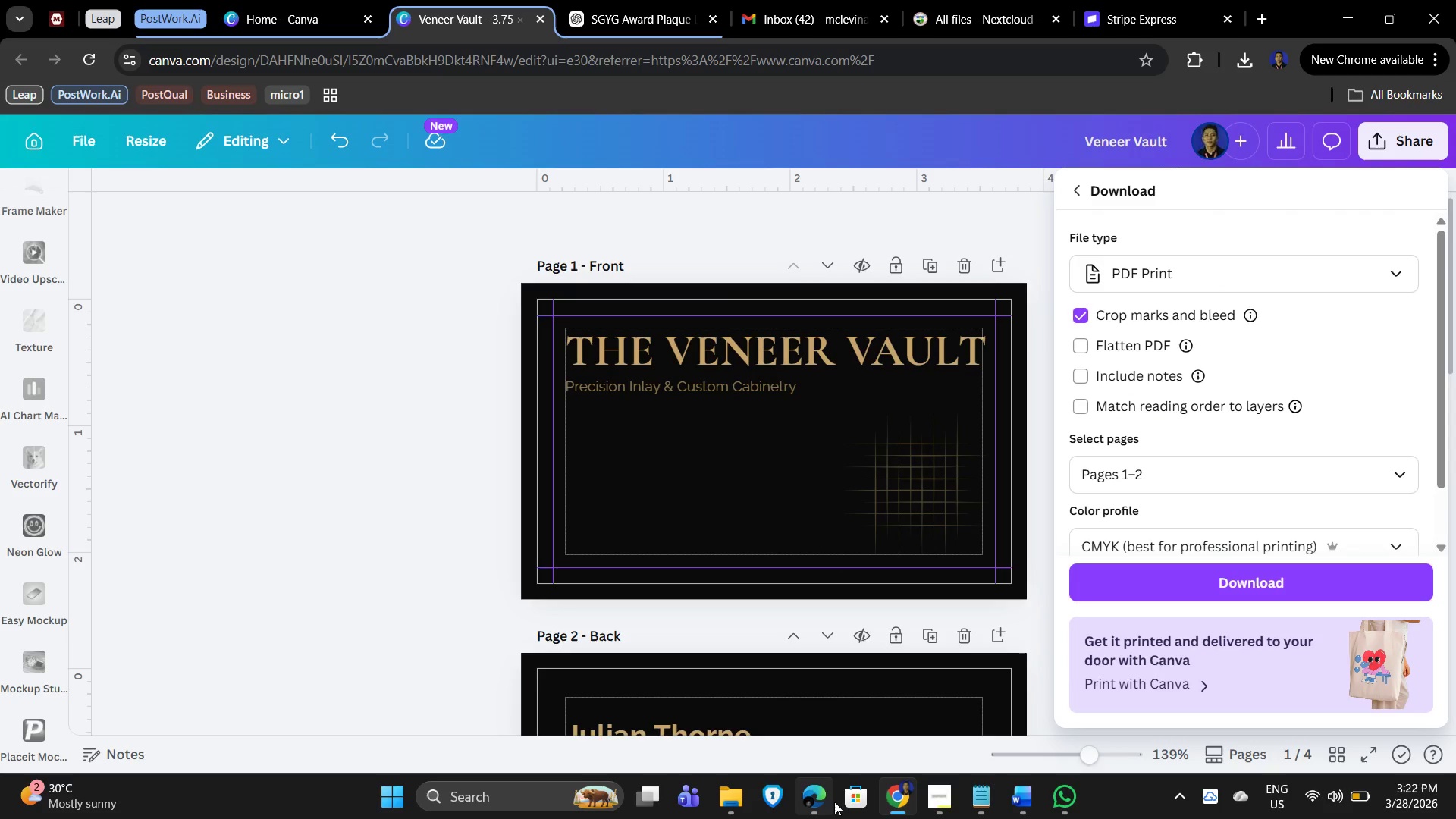 
left_click([731, 803])
 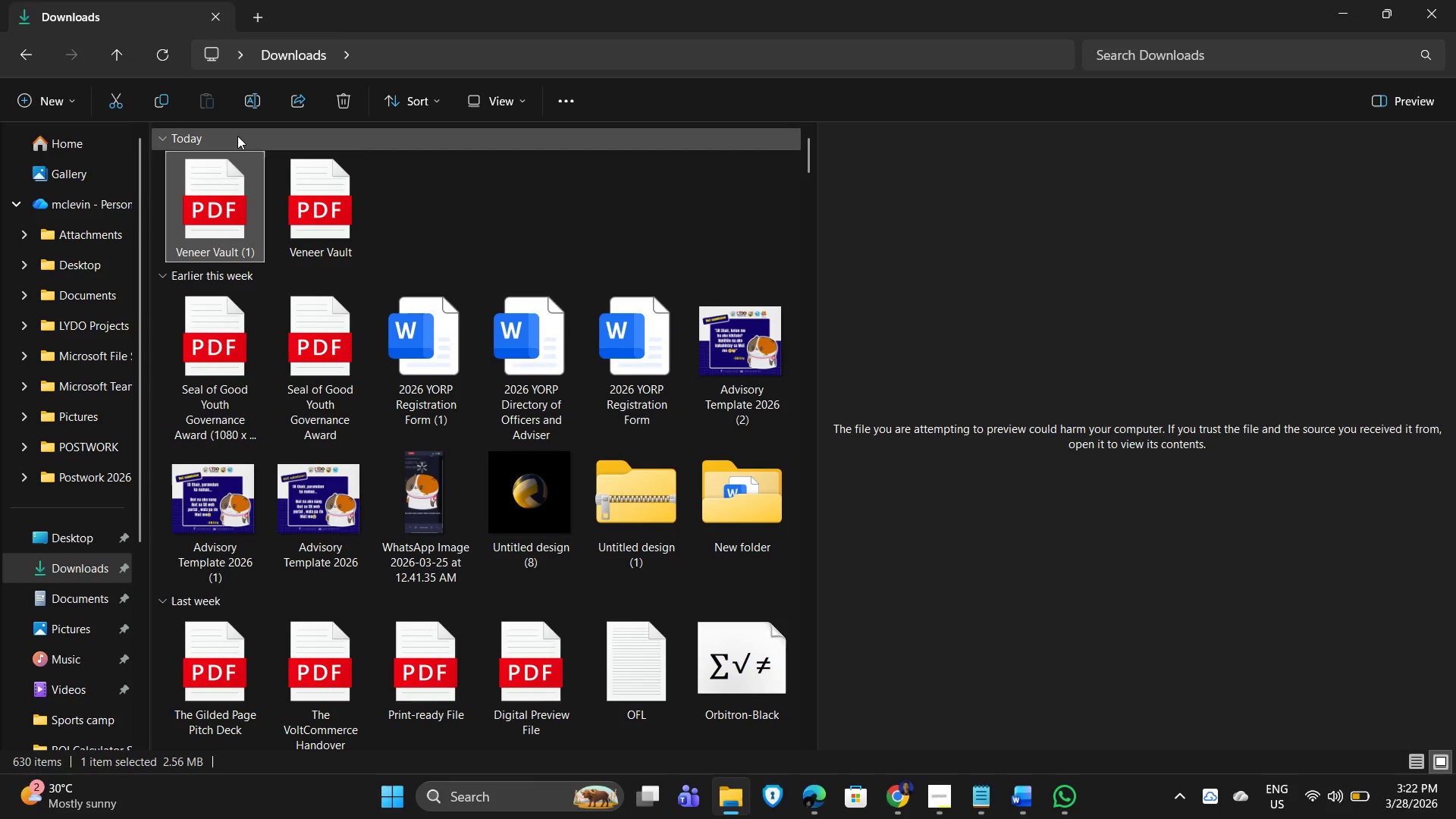 
left_click([192, 193])
 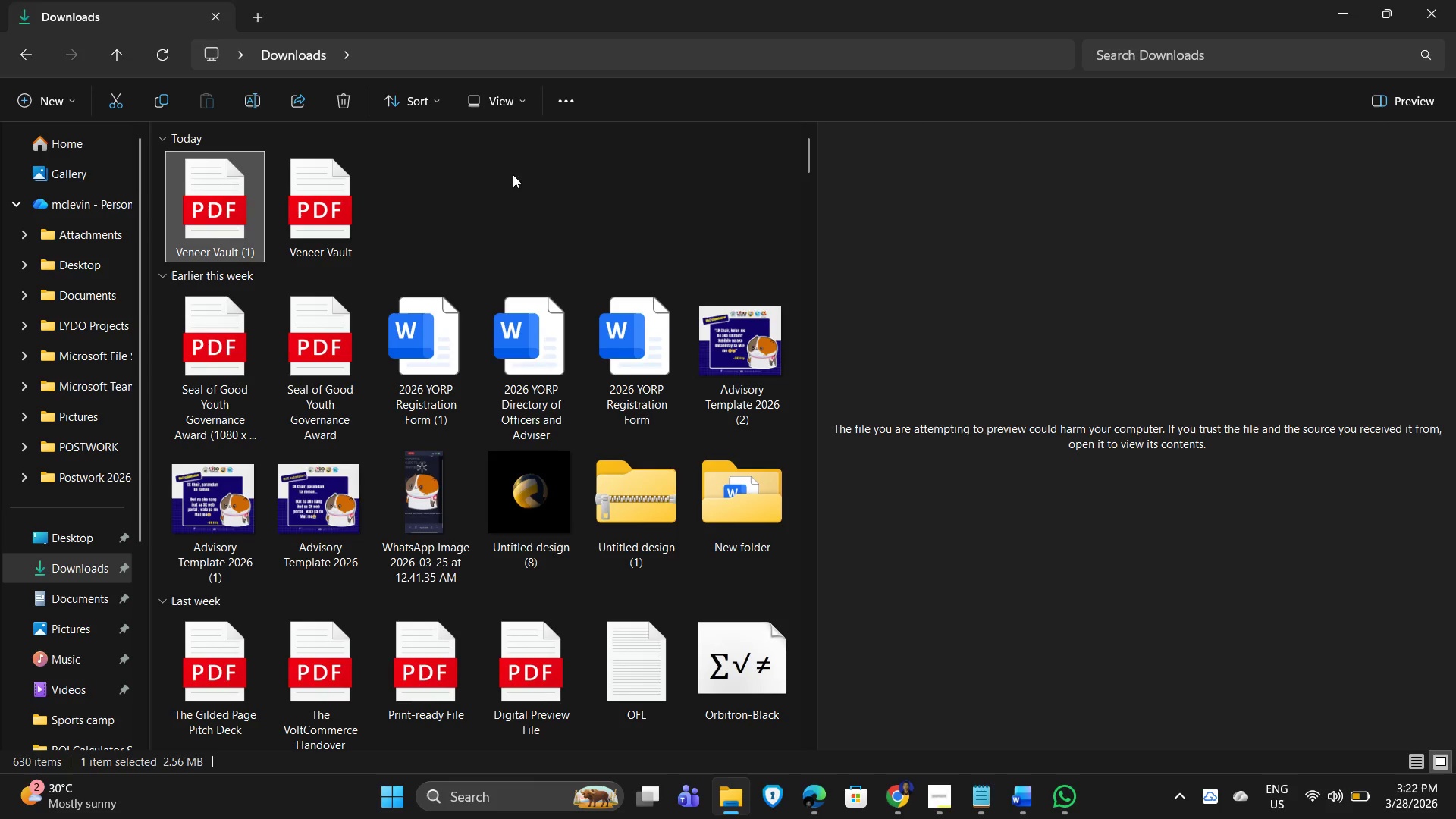 
left_click_drag(start_coordinate=[510, 172], to_coordinate=[203, 233])
 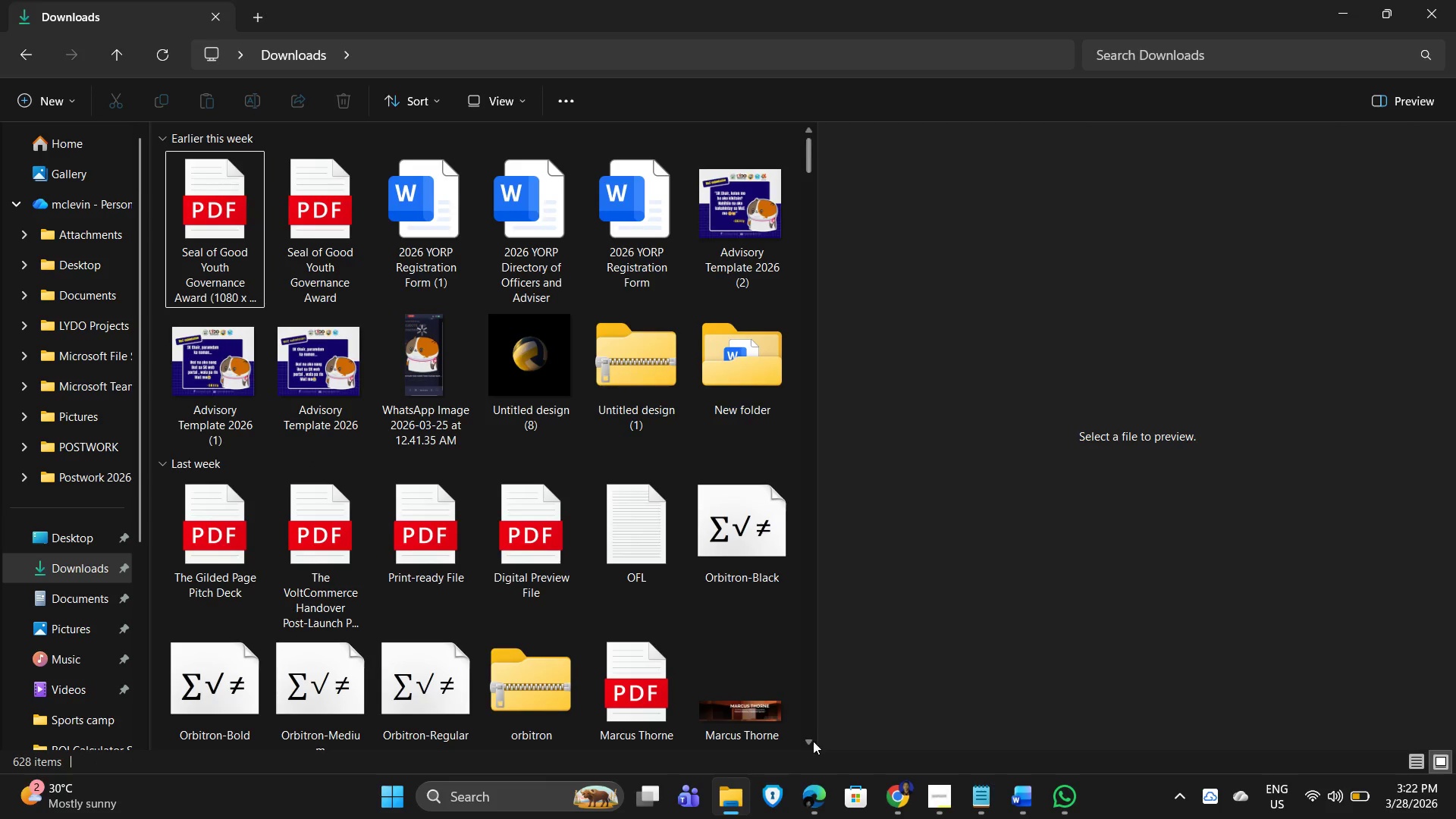 
mouse_move([902, 783])
 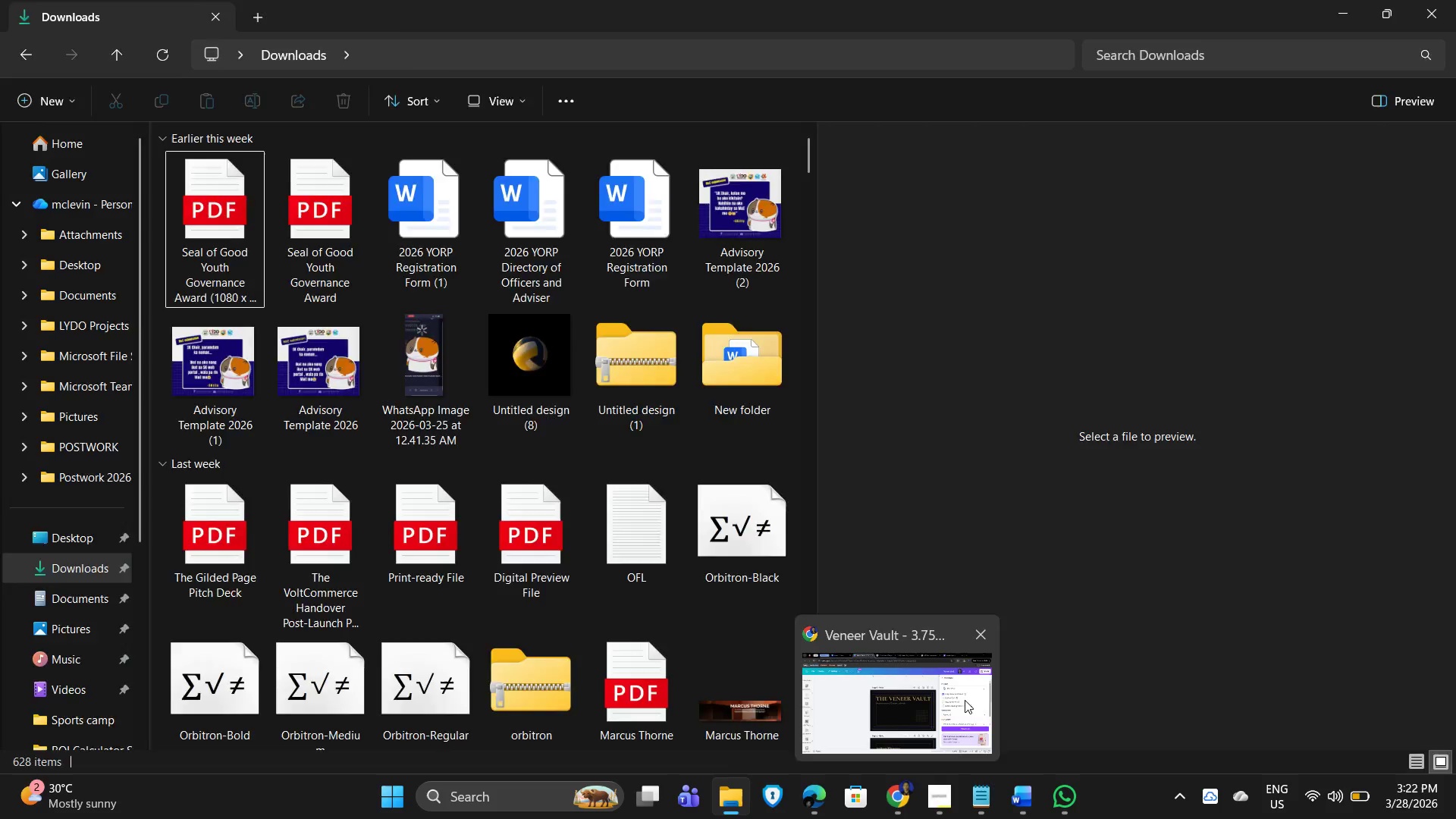 
left_click([965, 700])
 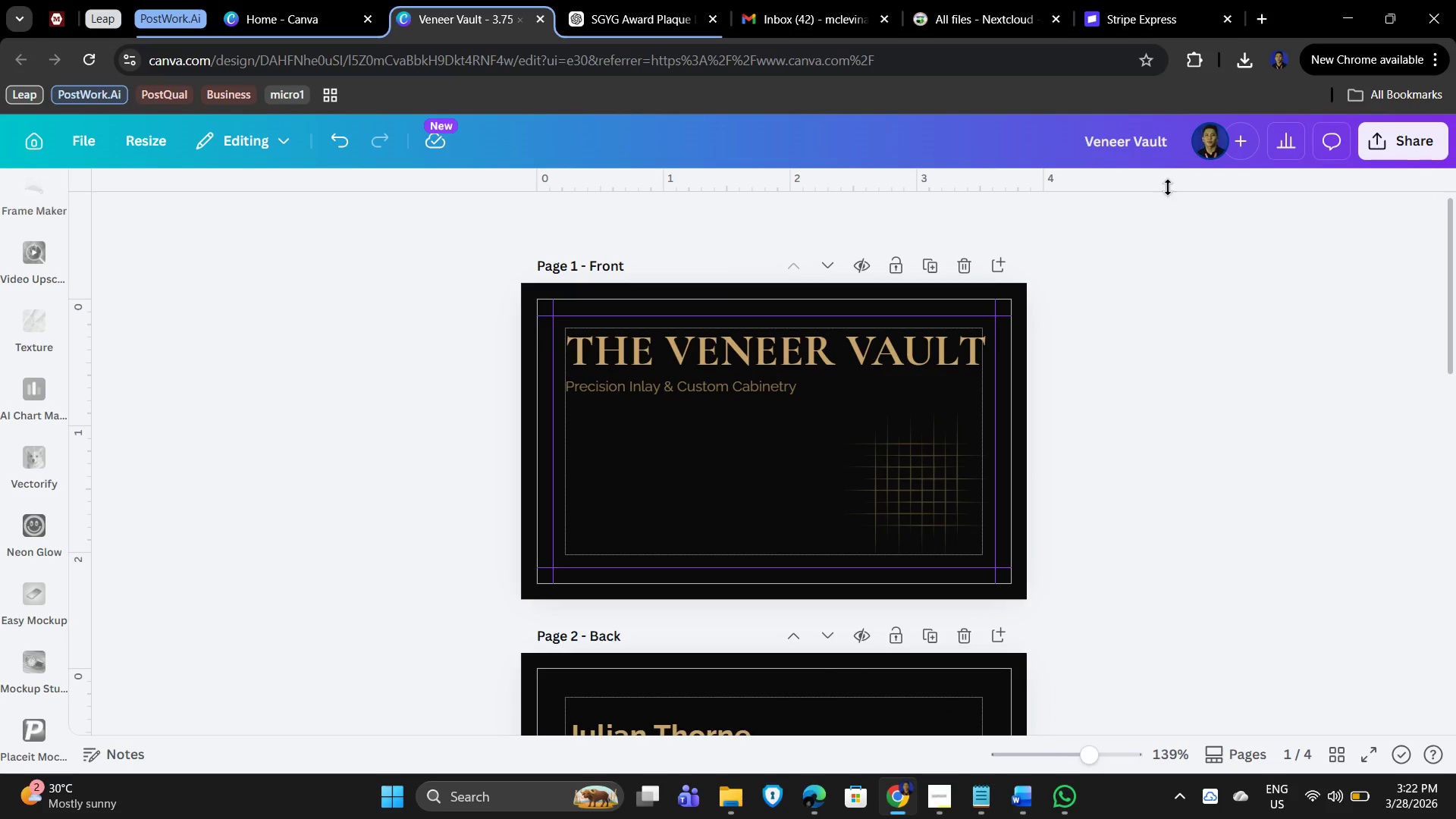 
left_click([1175, 147])
 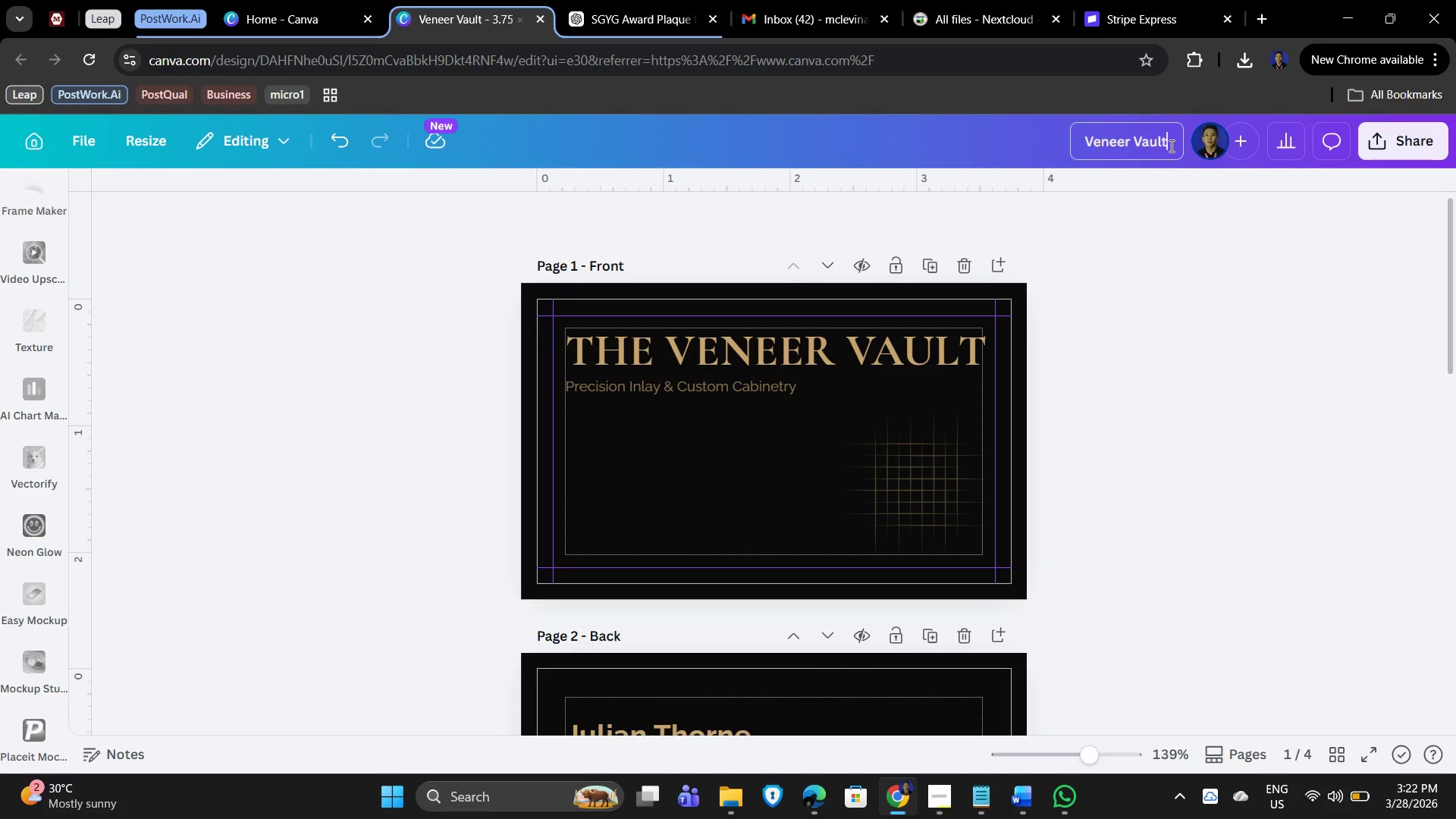 
key(Space)
 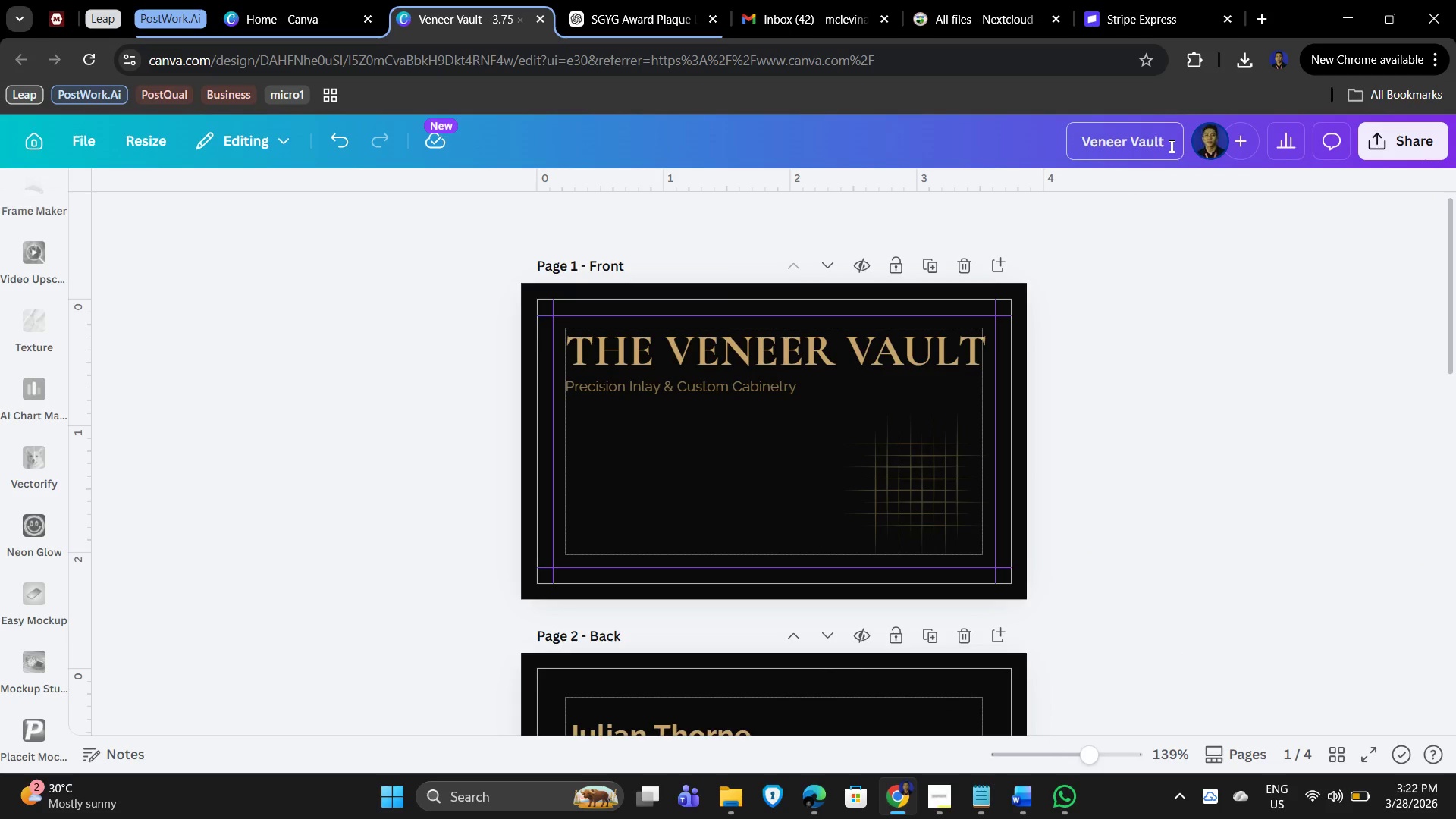 
hold_key(key=ShiftRight, duration=1.03)
 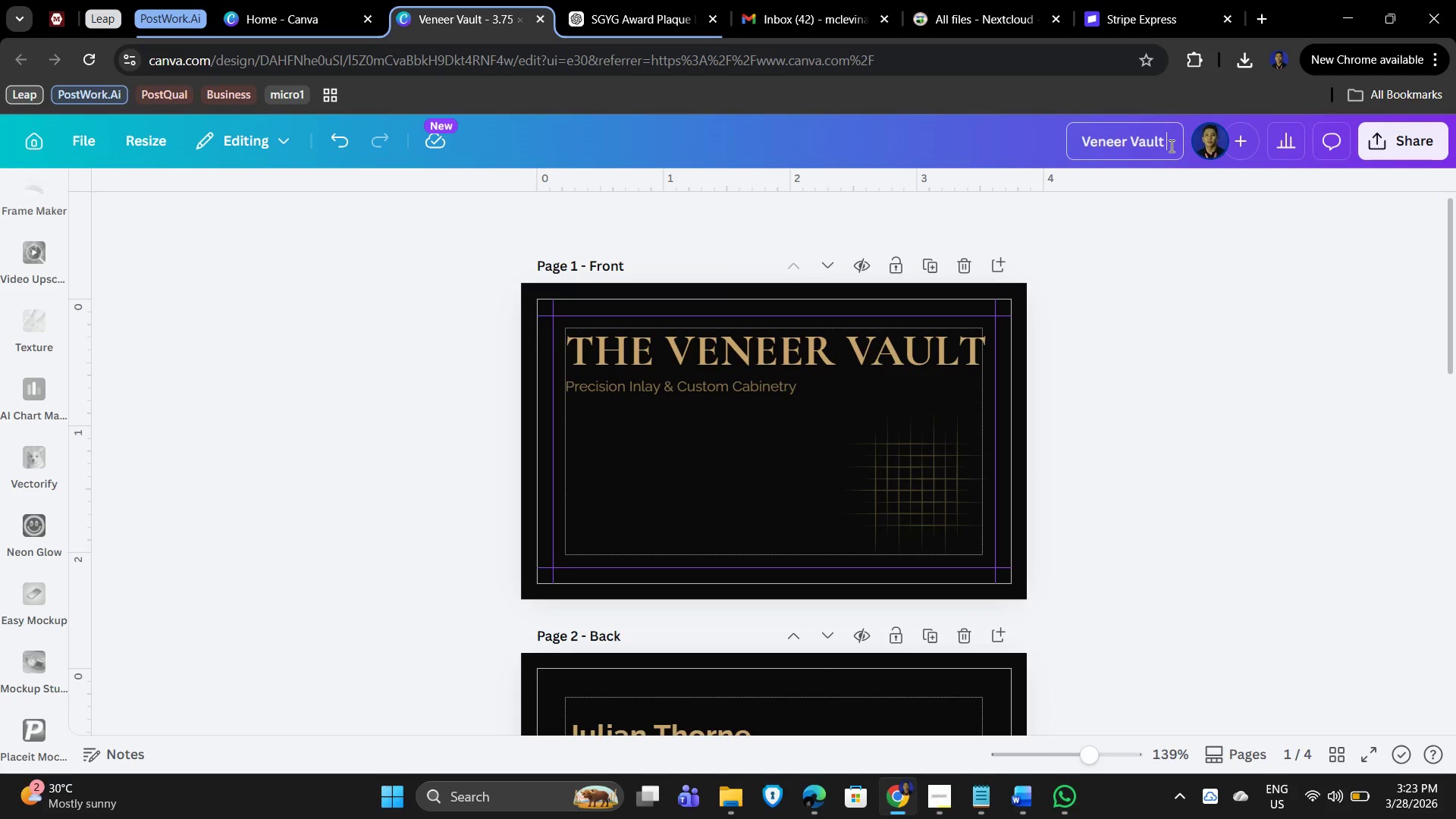 
key(Backspace)
 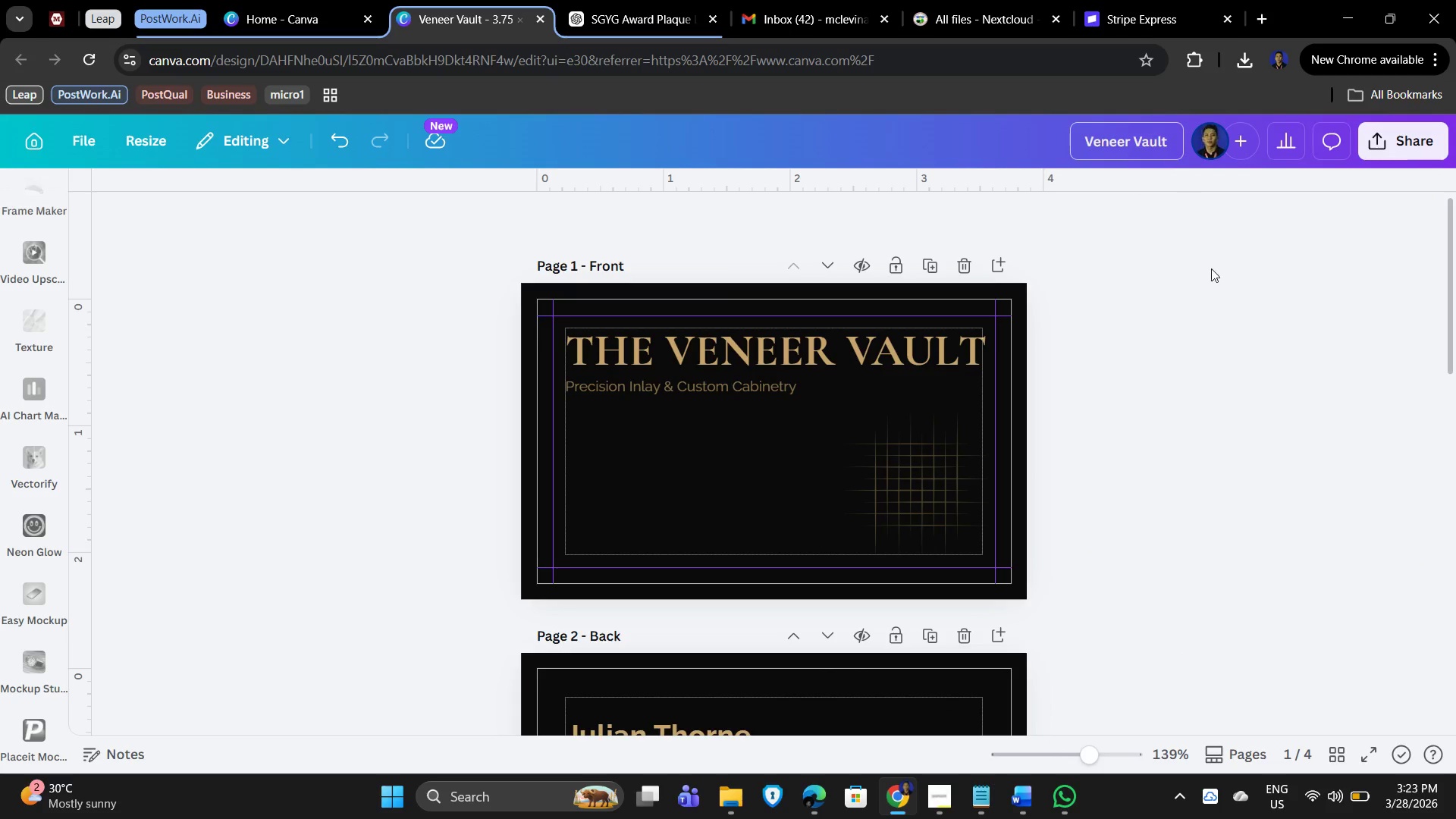 
left_click_drag(start_coordinate=[1215, 278], to_coordinate=[1211, 280])
 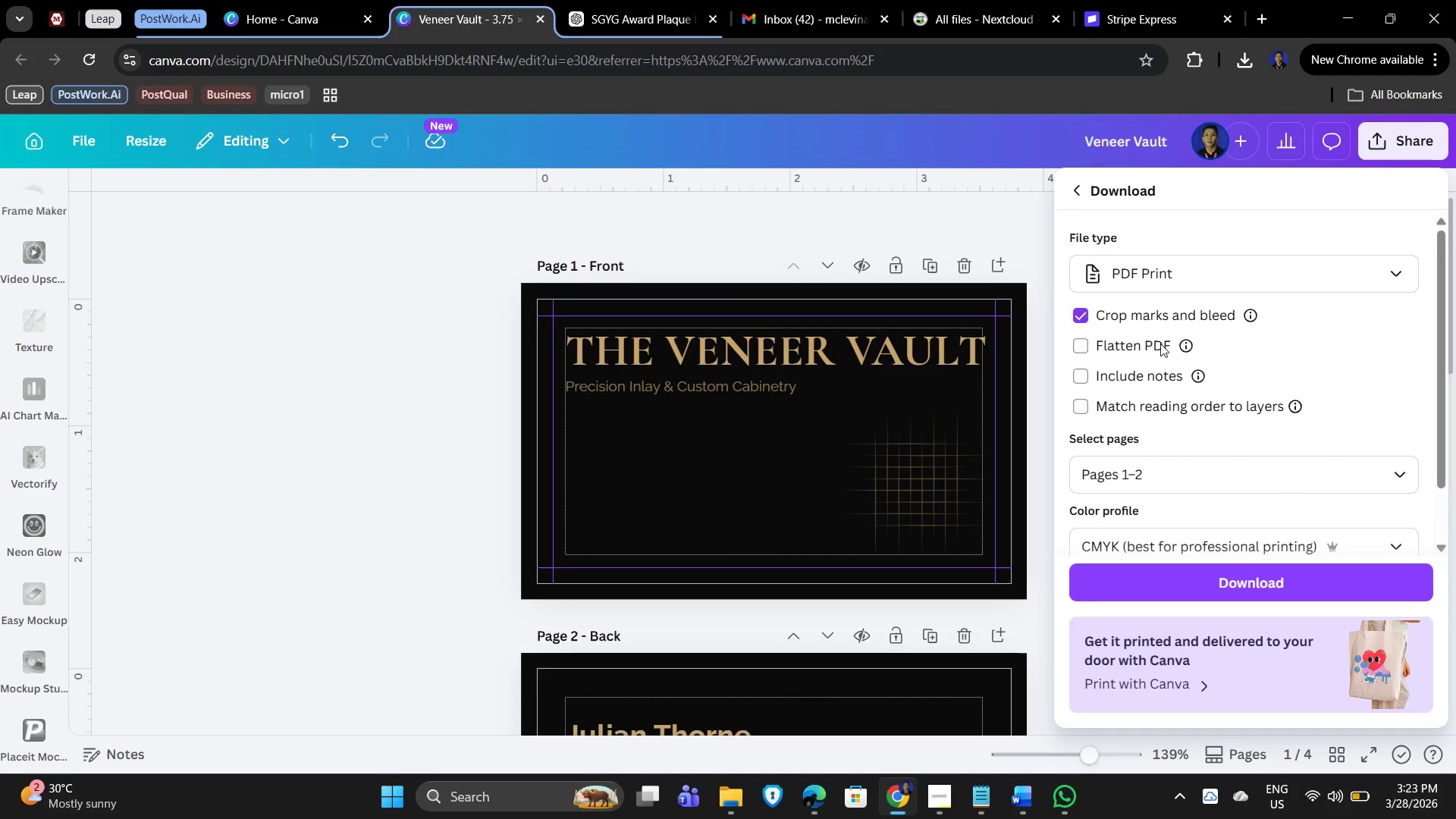 
wait(5.58)
 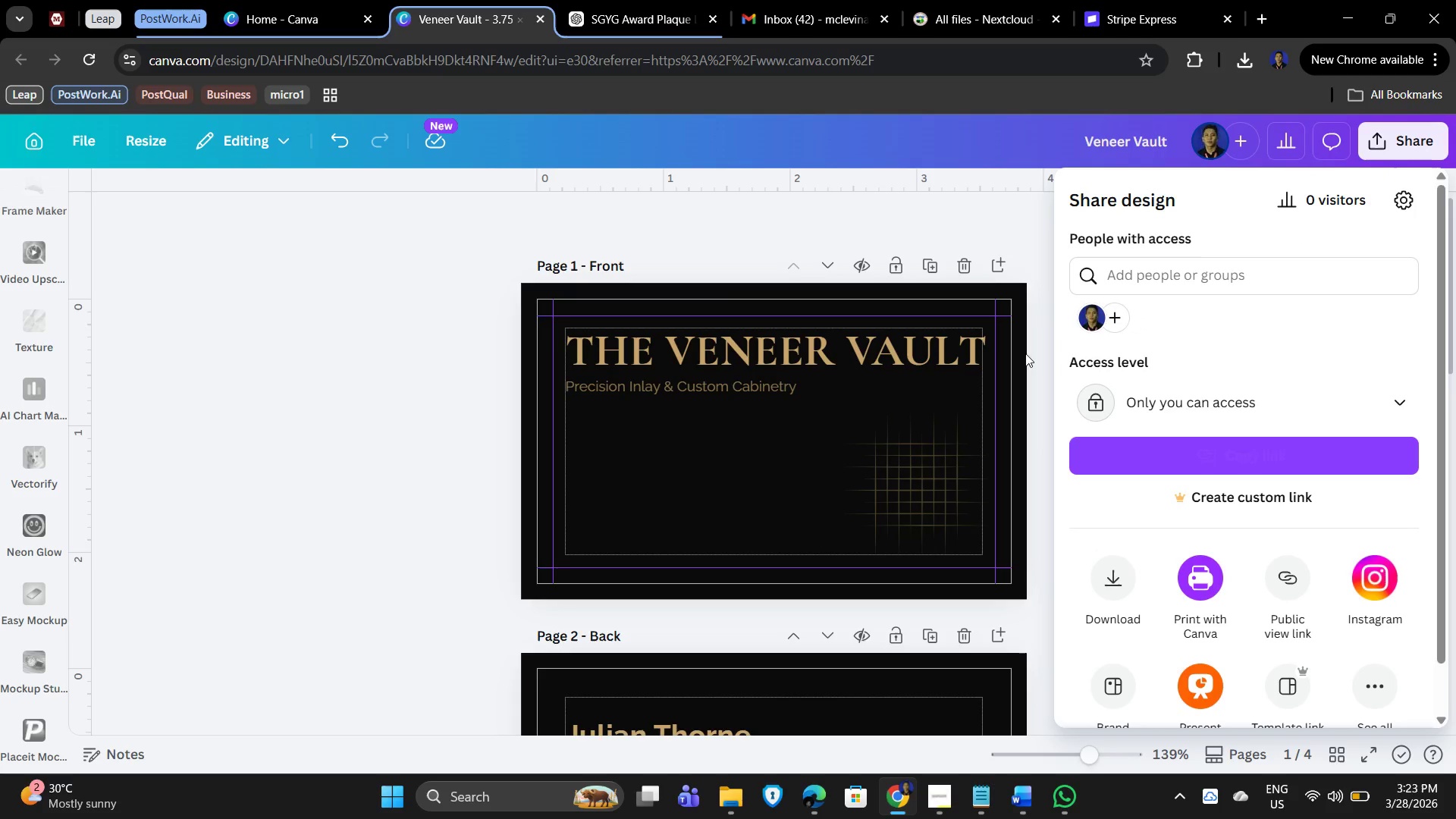 
scroll: coordinate [1201, 449], scroll_direction: down, amount: 4.0
 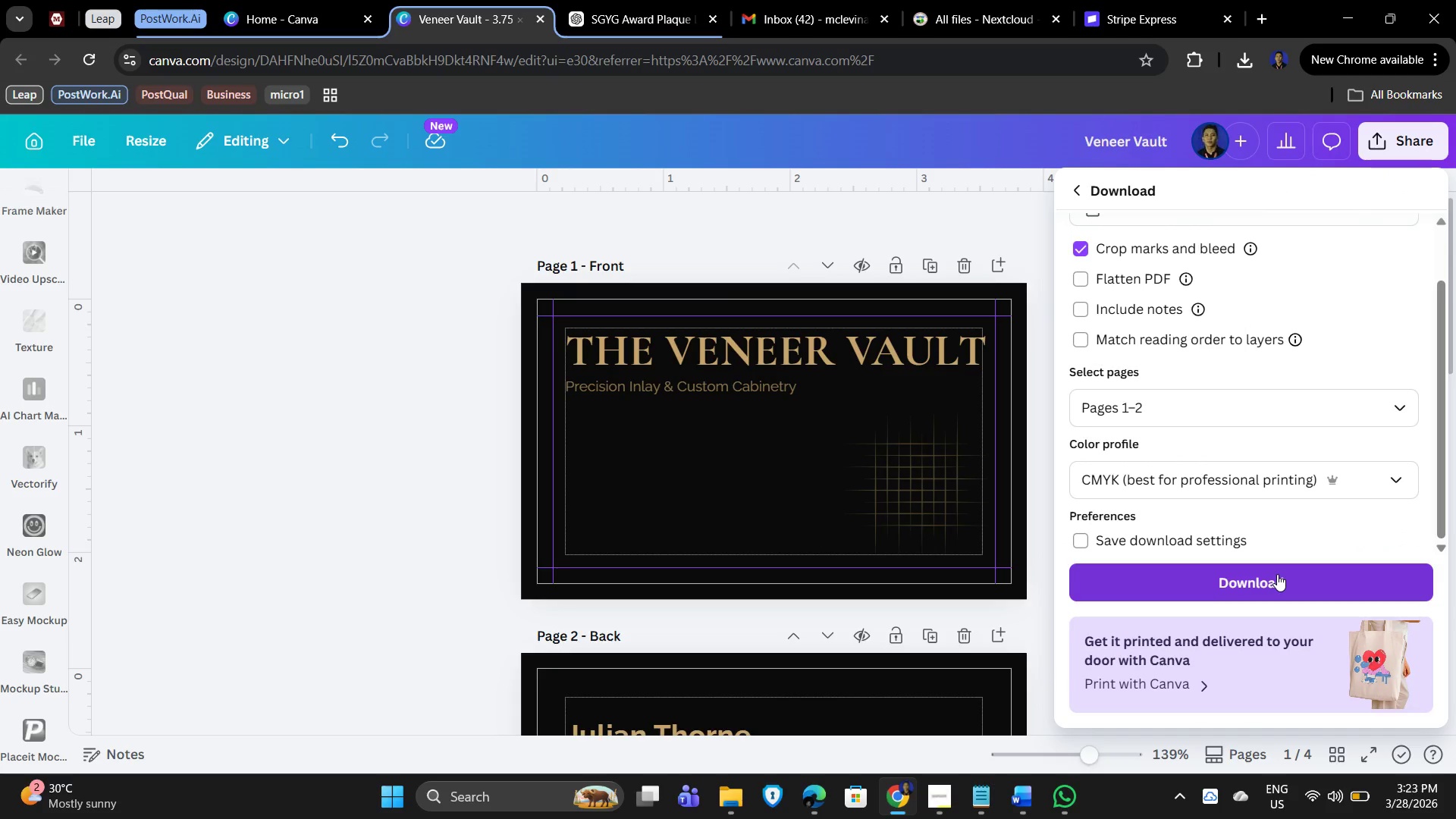 
left_click([1277, 574])
 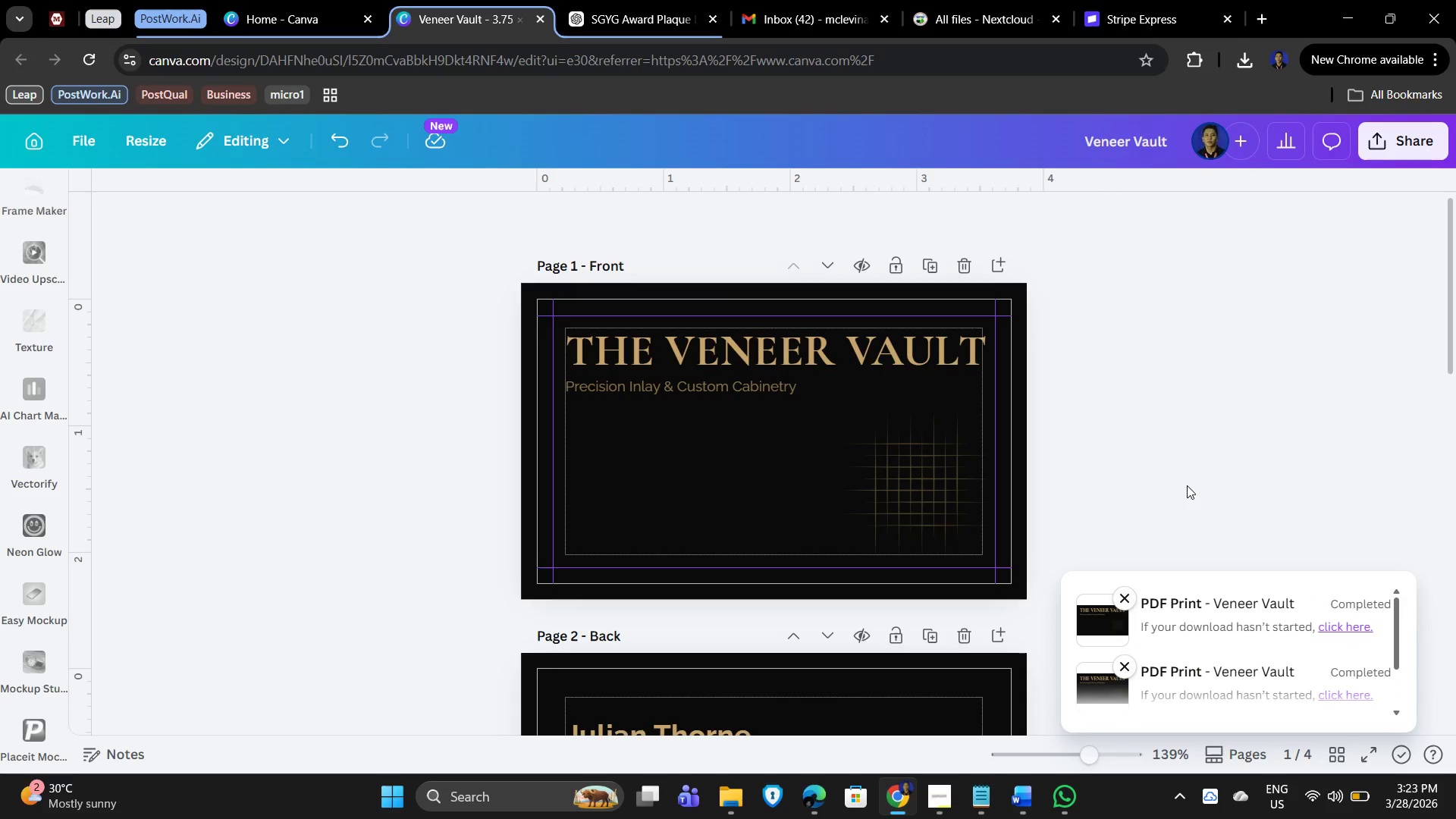 
wait(8.47)
 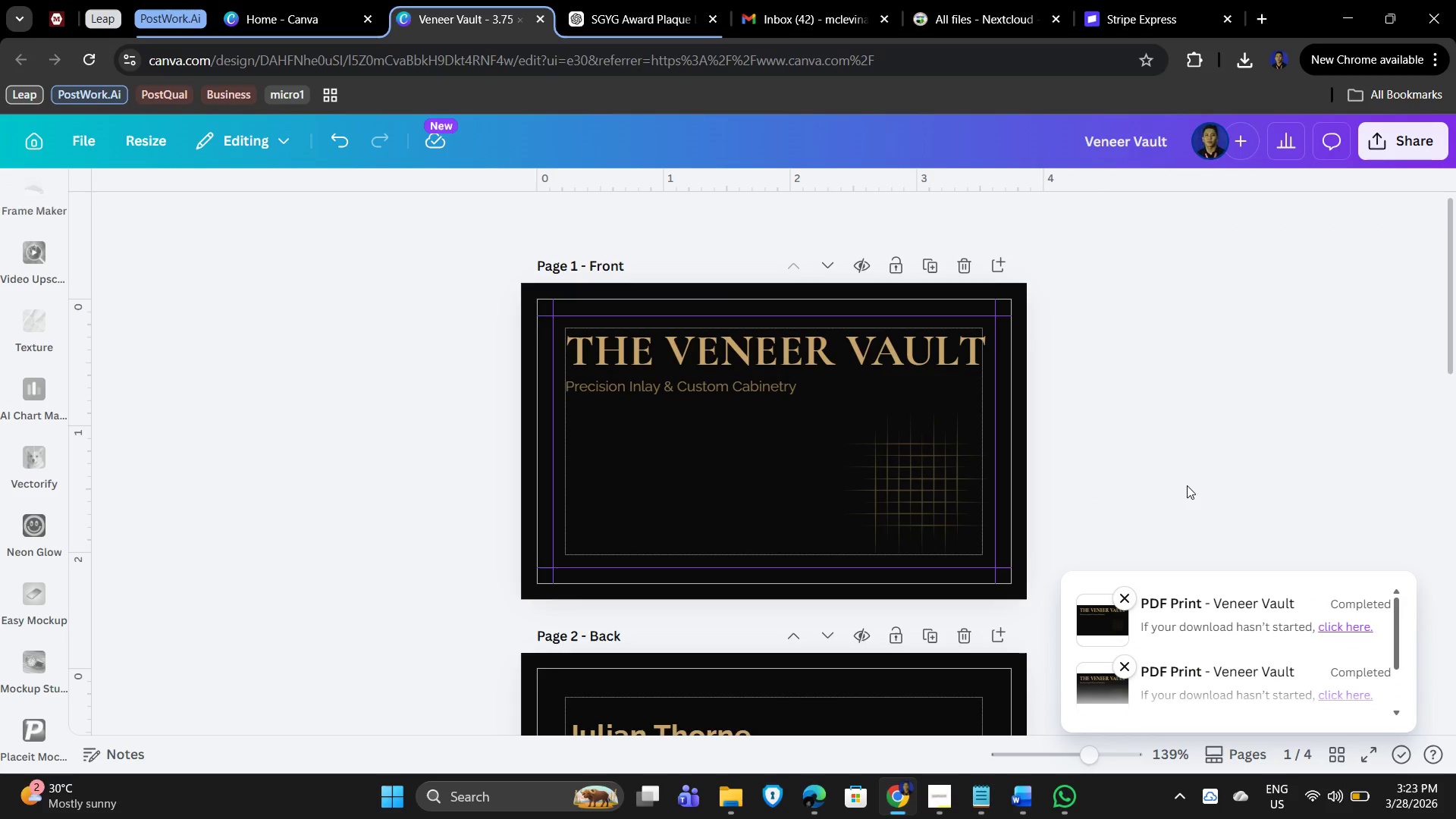 
left_click([734, 801])
 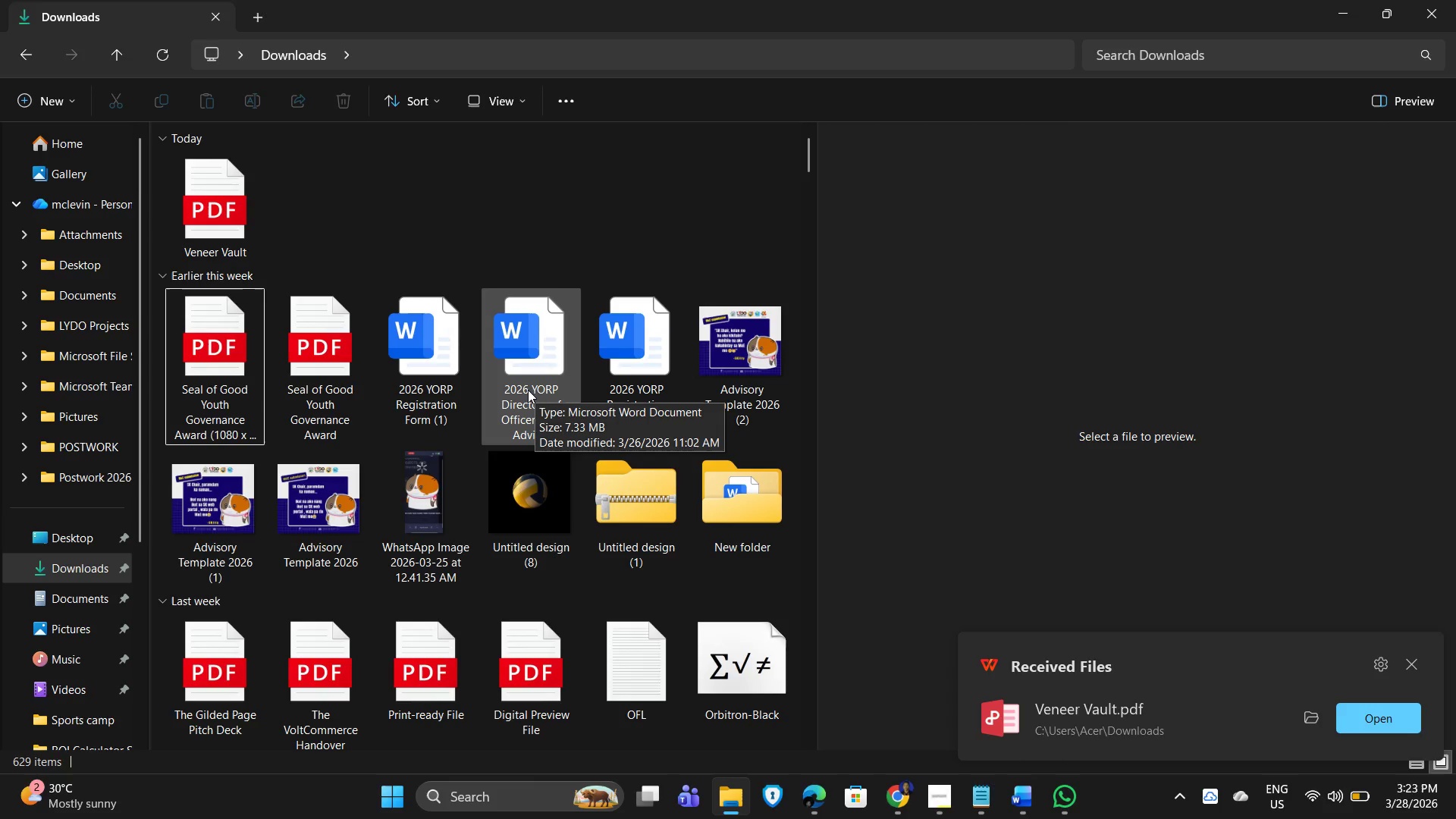 
wait(6.12)
 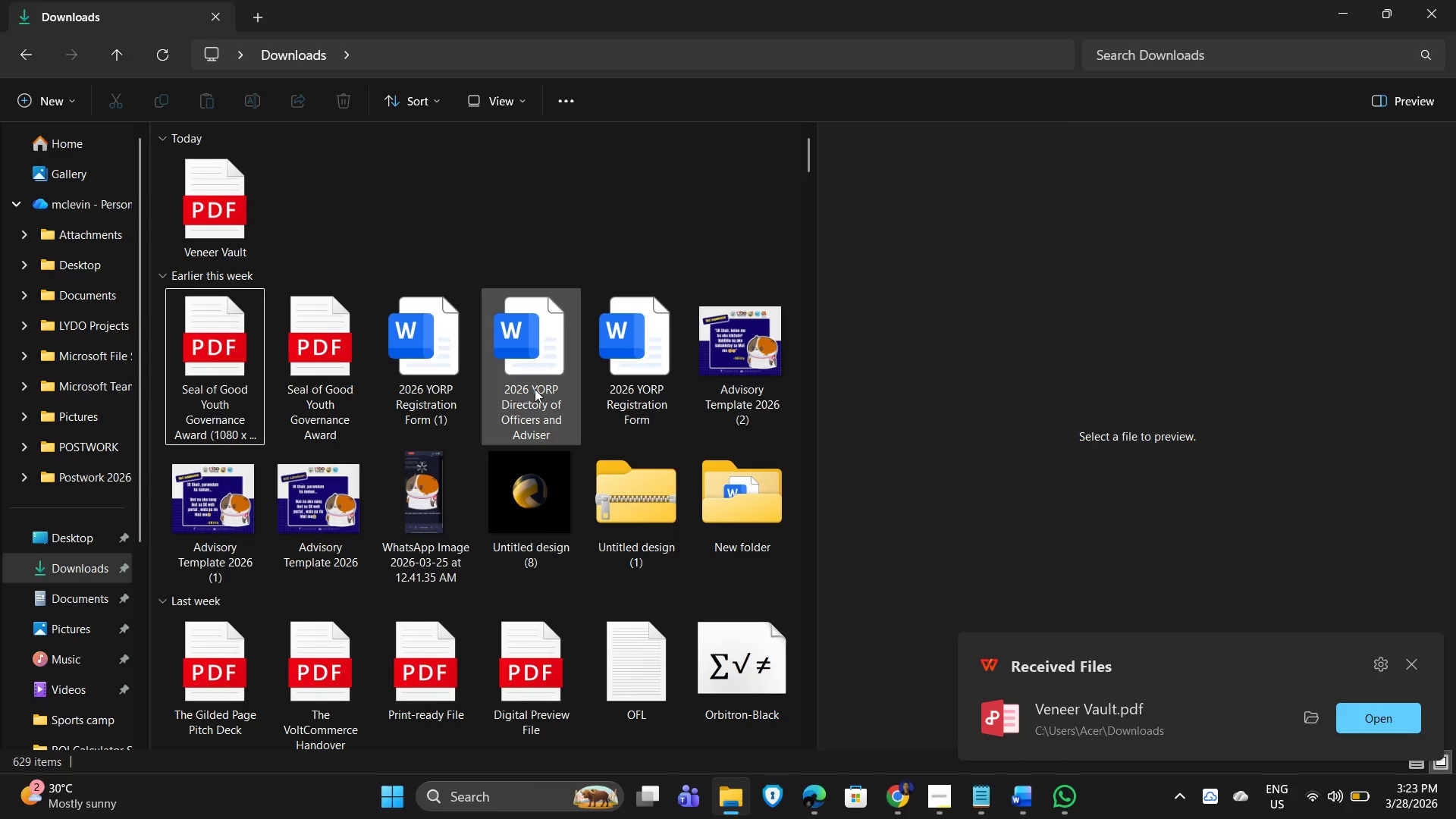 
double_click([223, 236])
 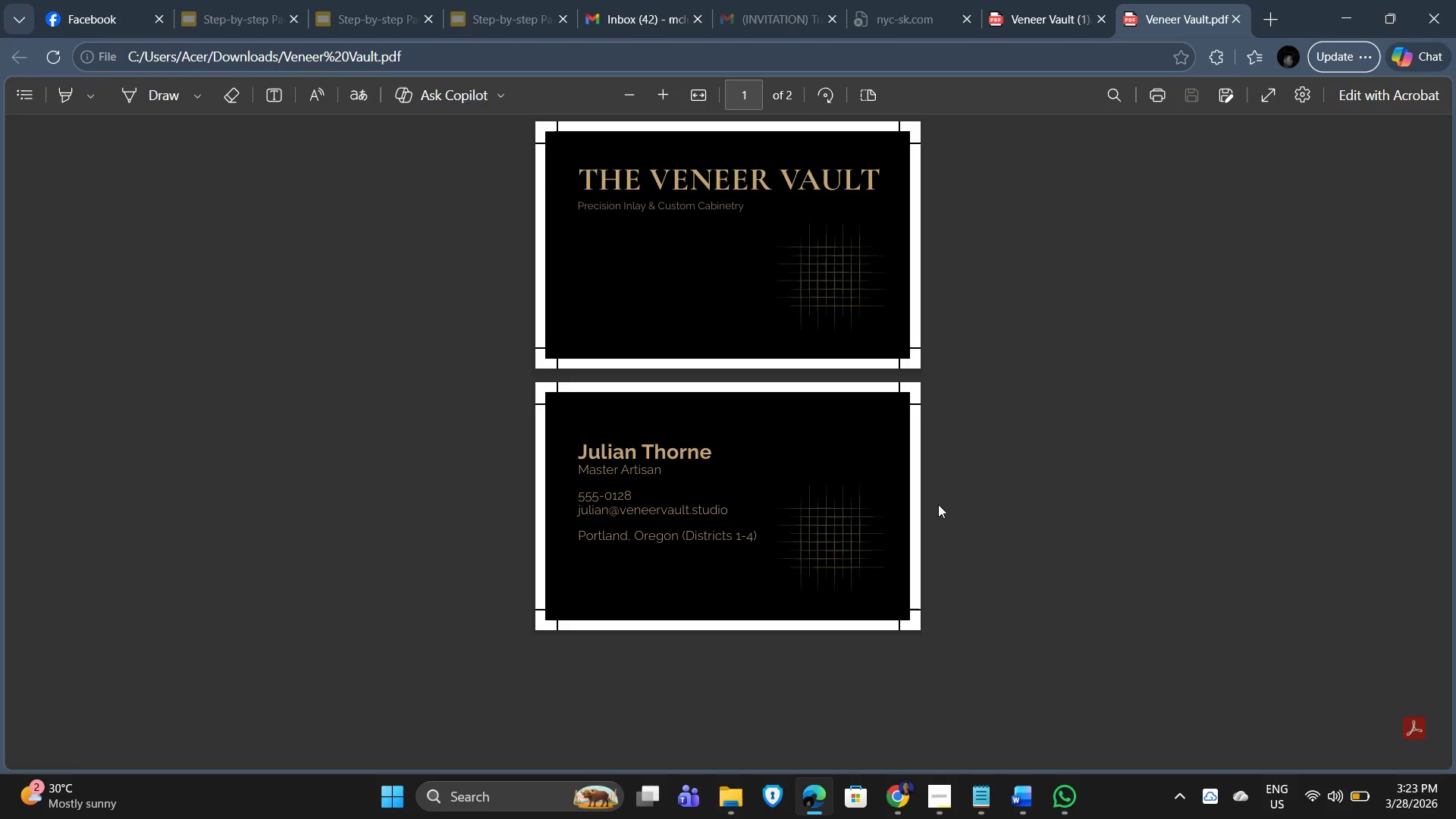 
scroll: coordinate [899, 394], scroll_direction: up, amount: 4.0
 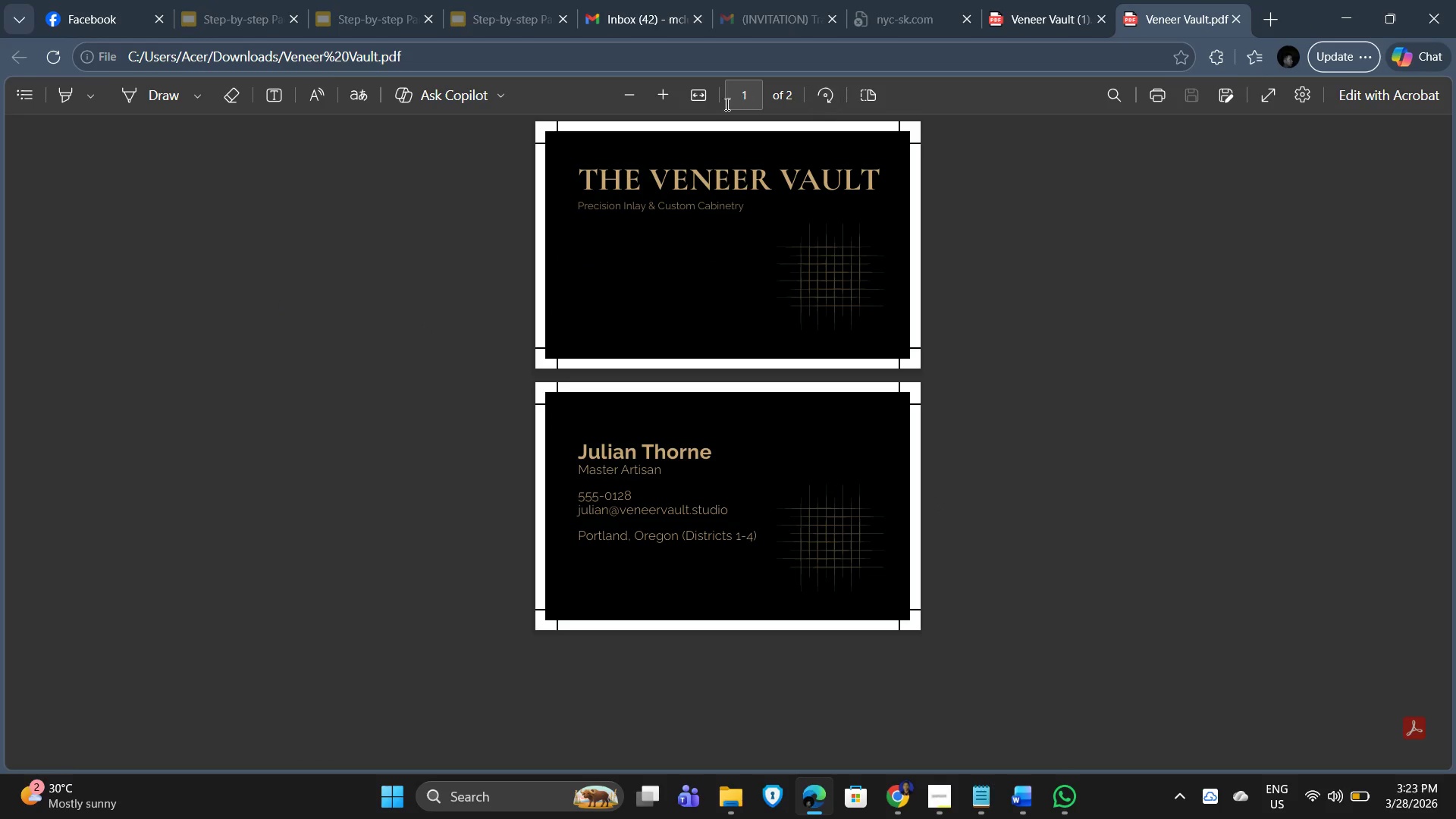 
double_click([664, 93])
 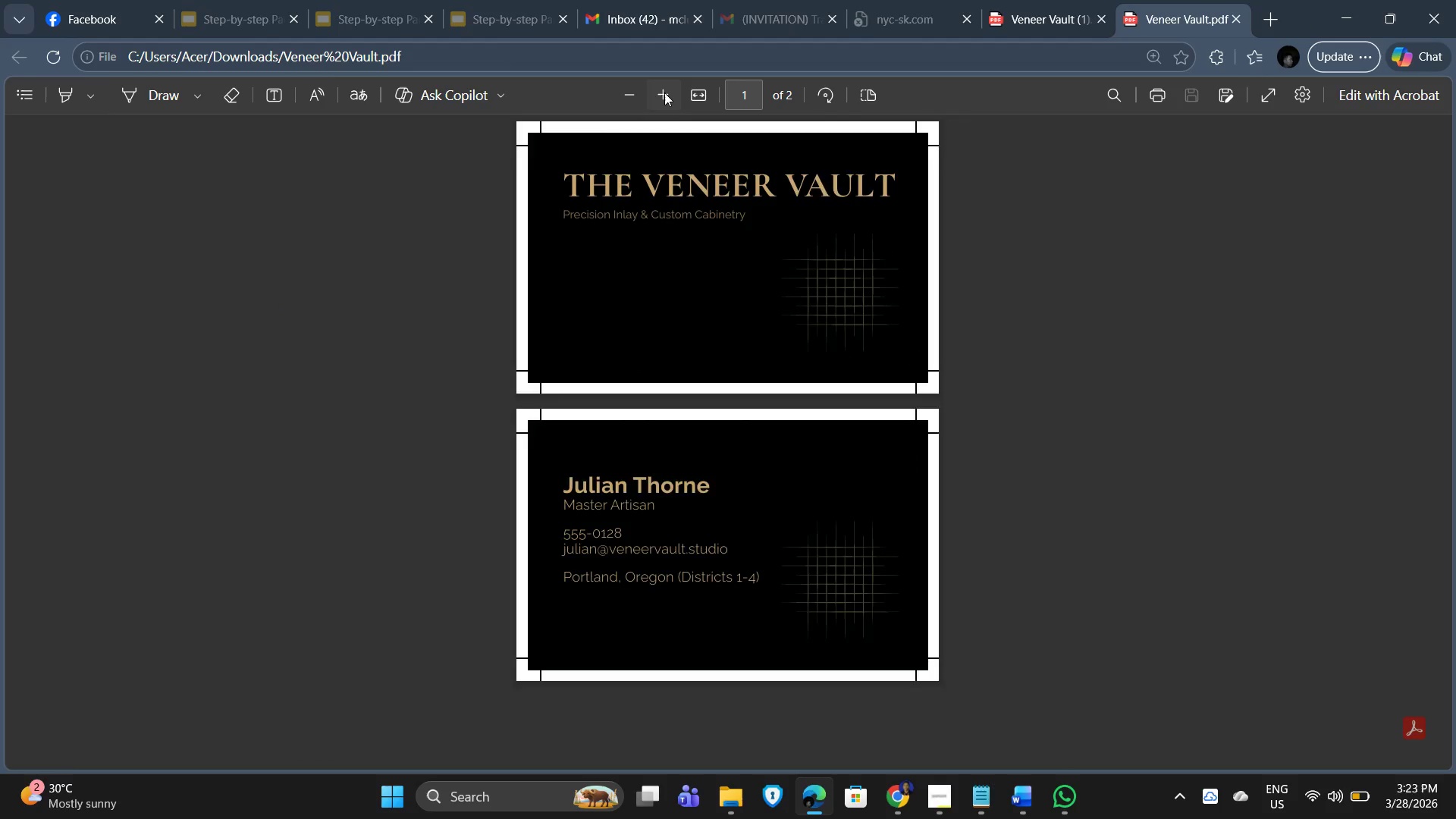 
triple_click([664, 93])
 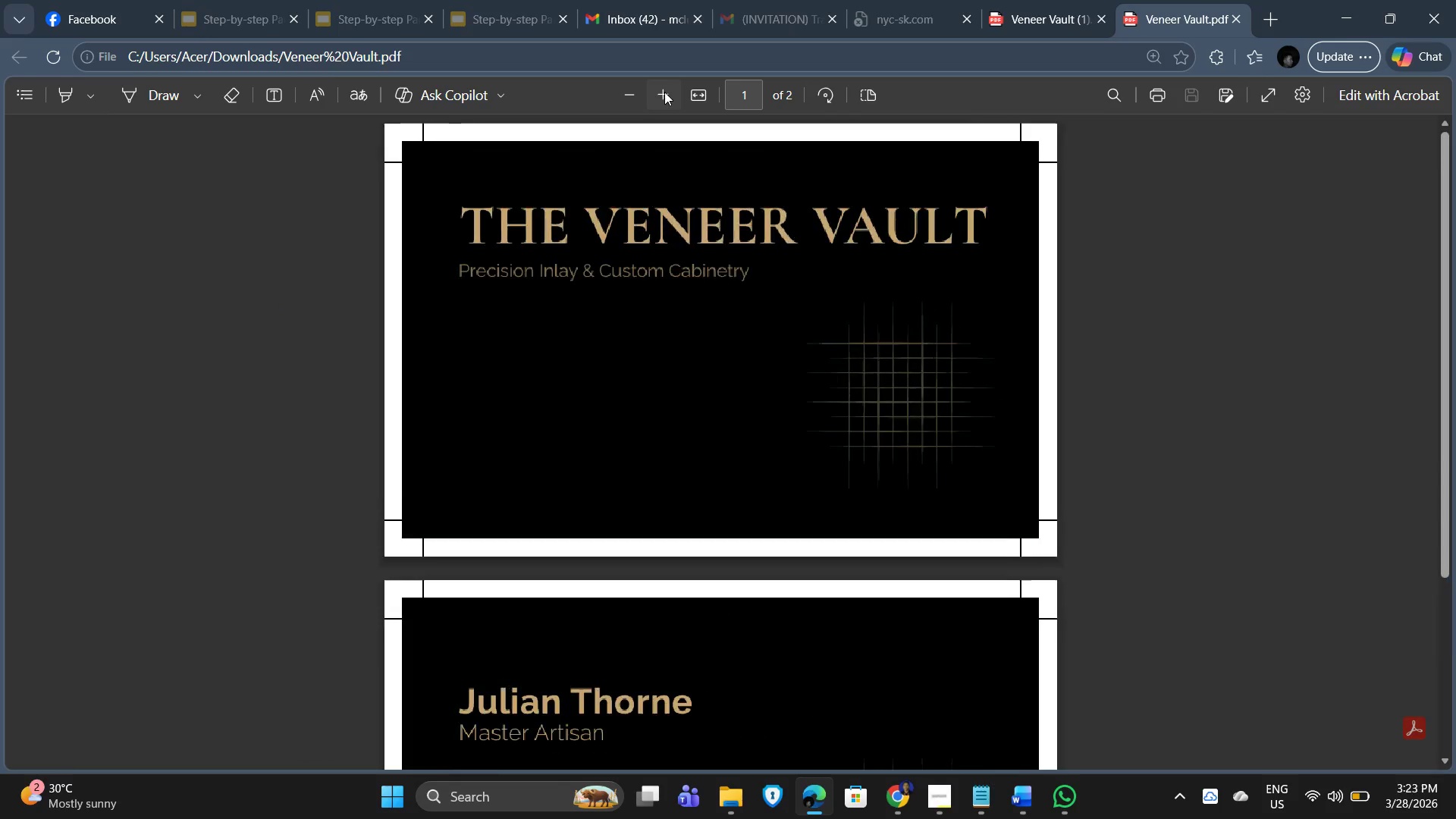 
triple_click([664, 92])
 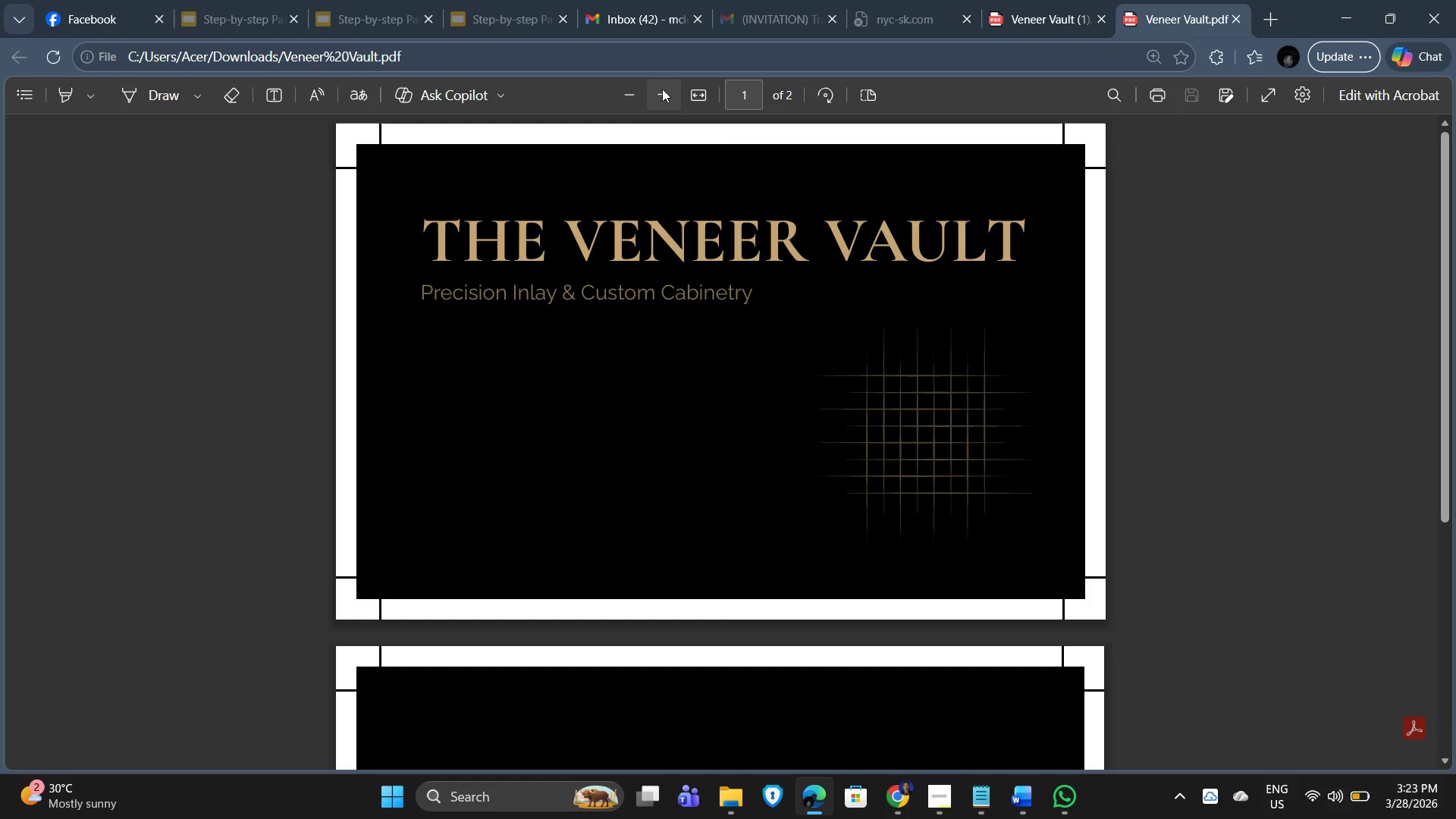 
double_click([662, 89])
 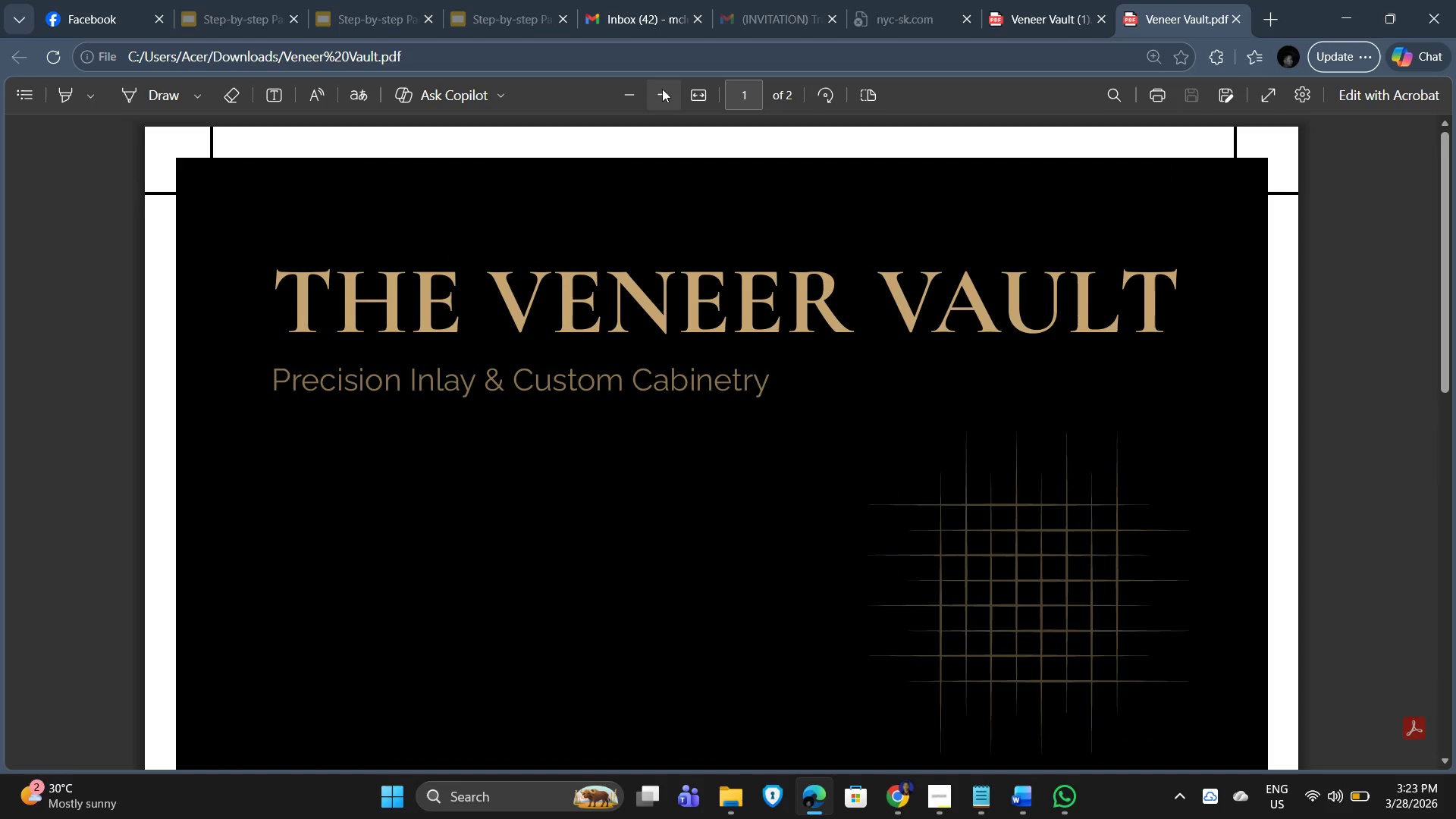 
left_click([662, 89])
 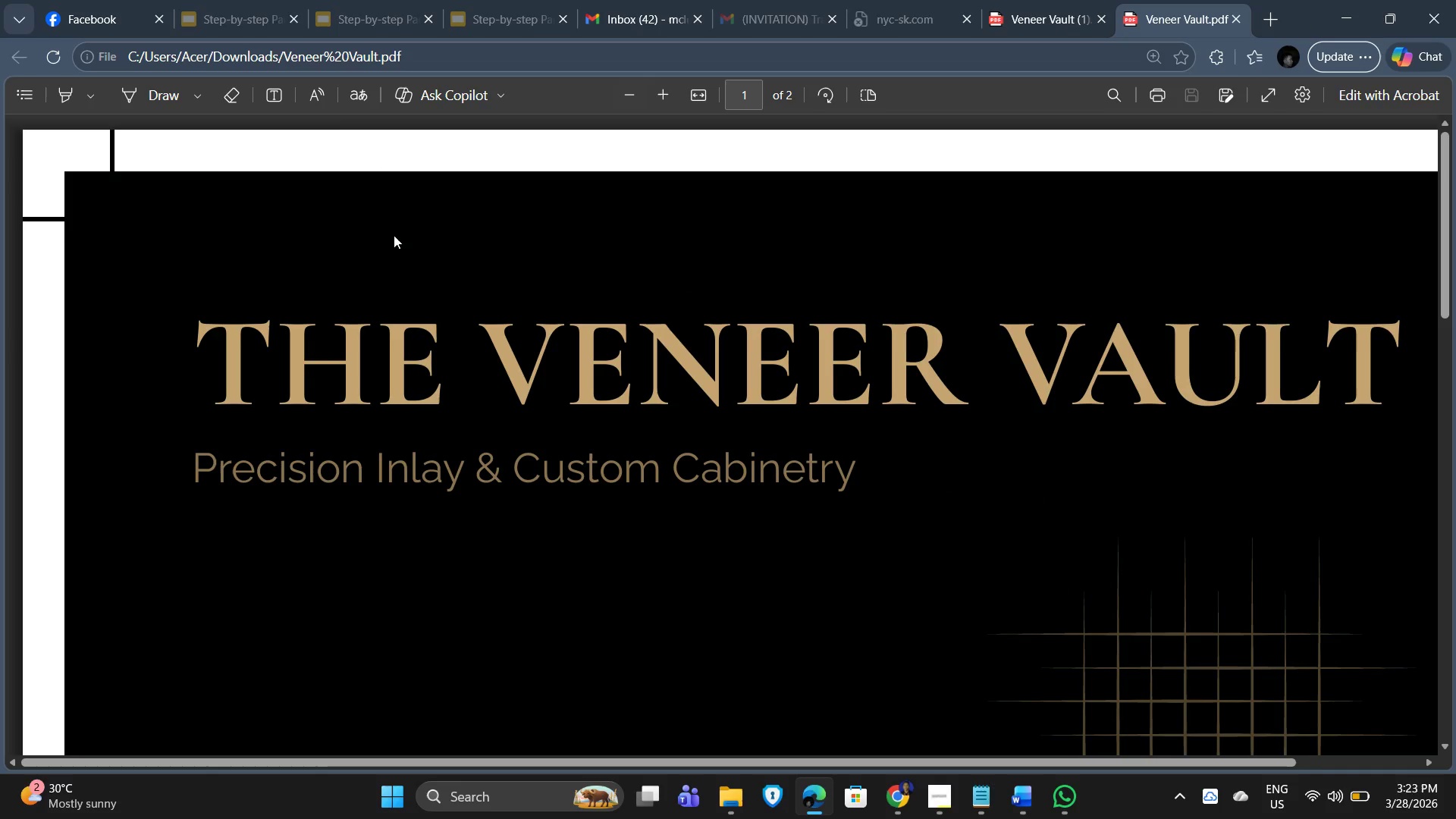 
left_click_drag(start_coordinate=[290, 233], to_coordinate=[418, 228])
 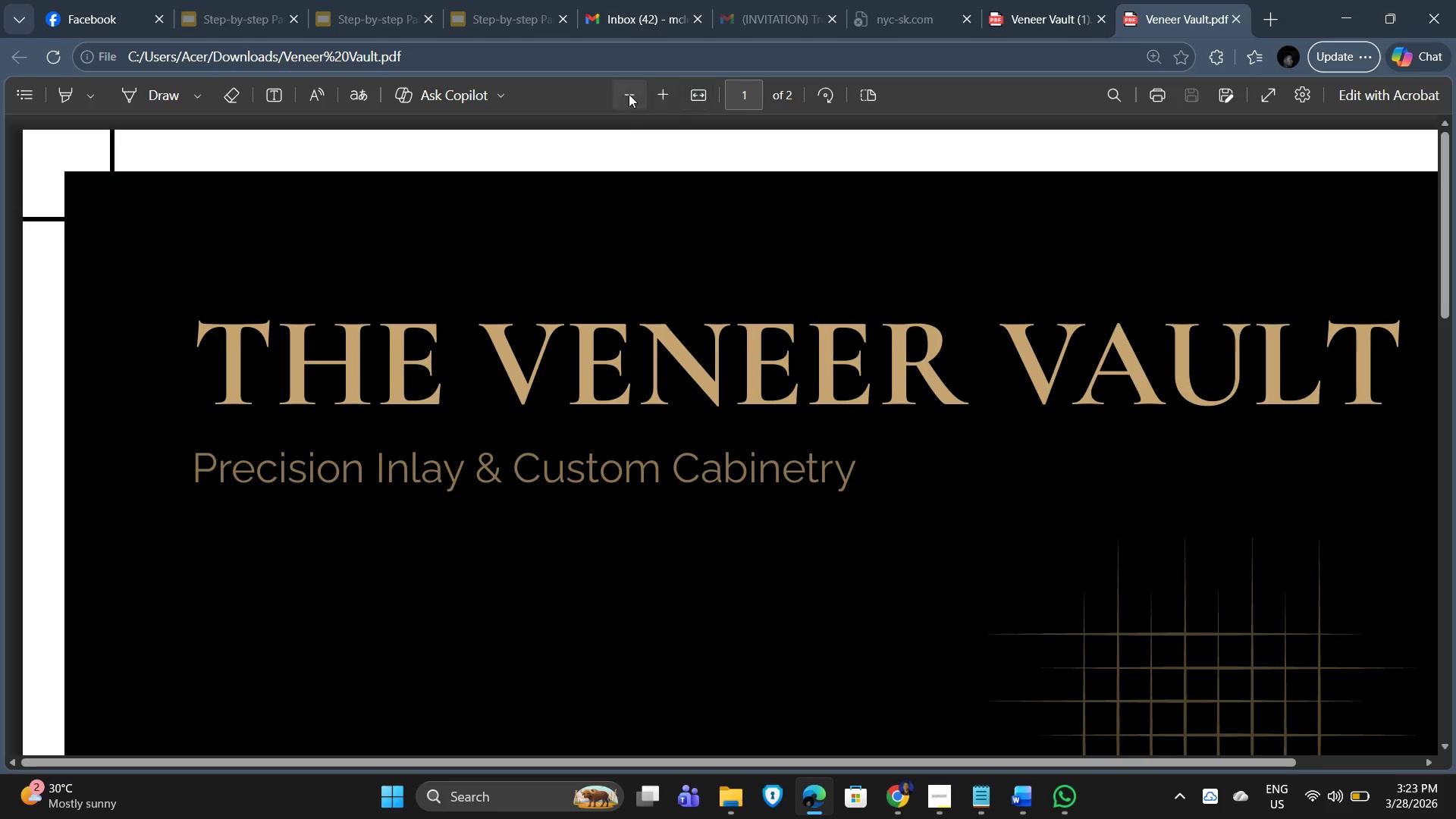 
double_click([629, 94])
 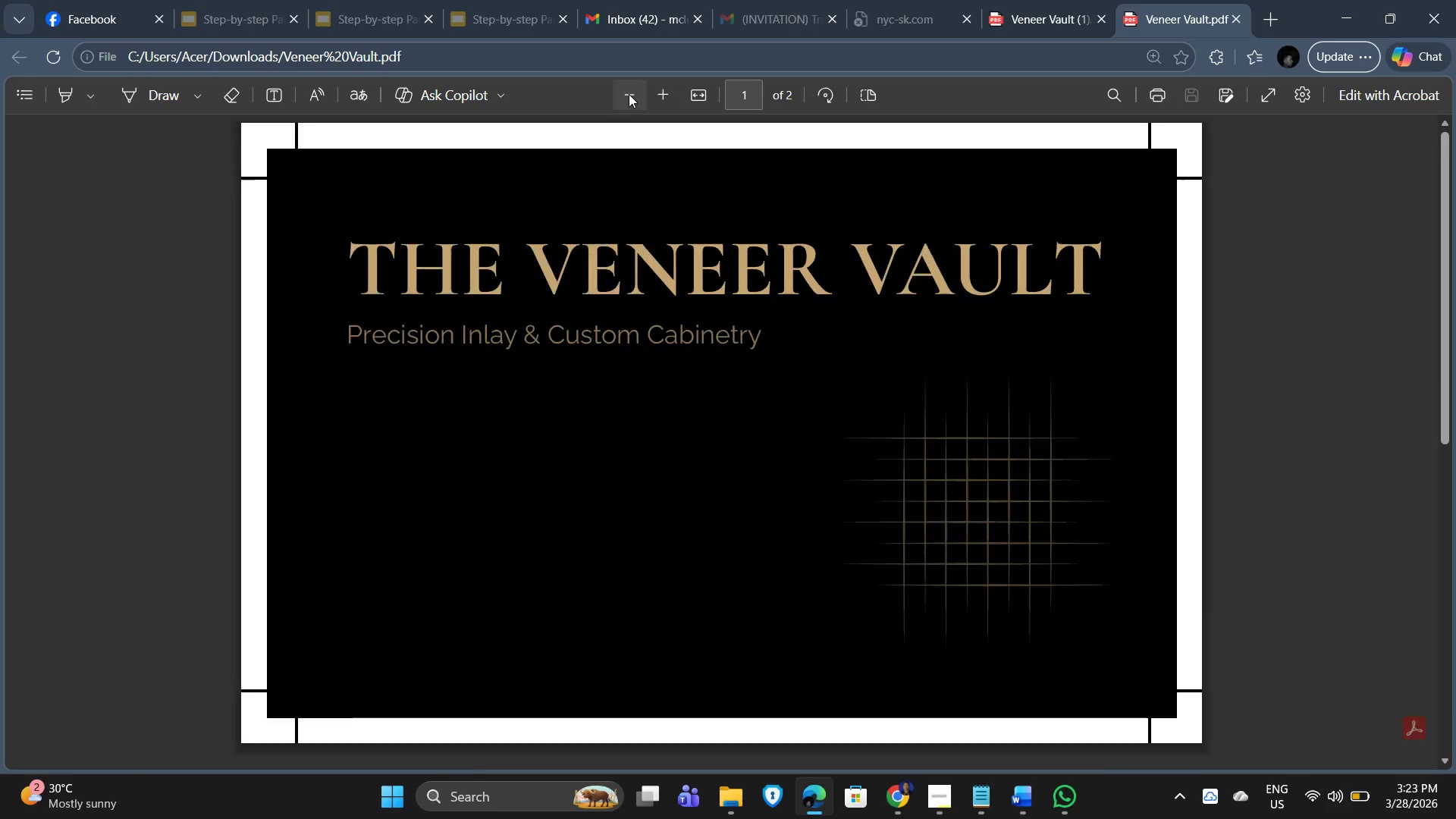 
triple_click([629, 94])
 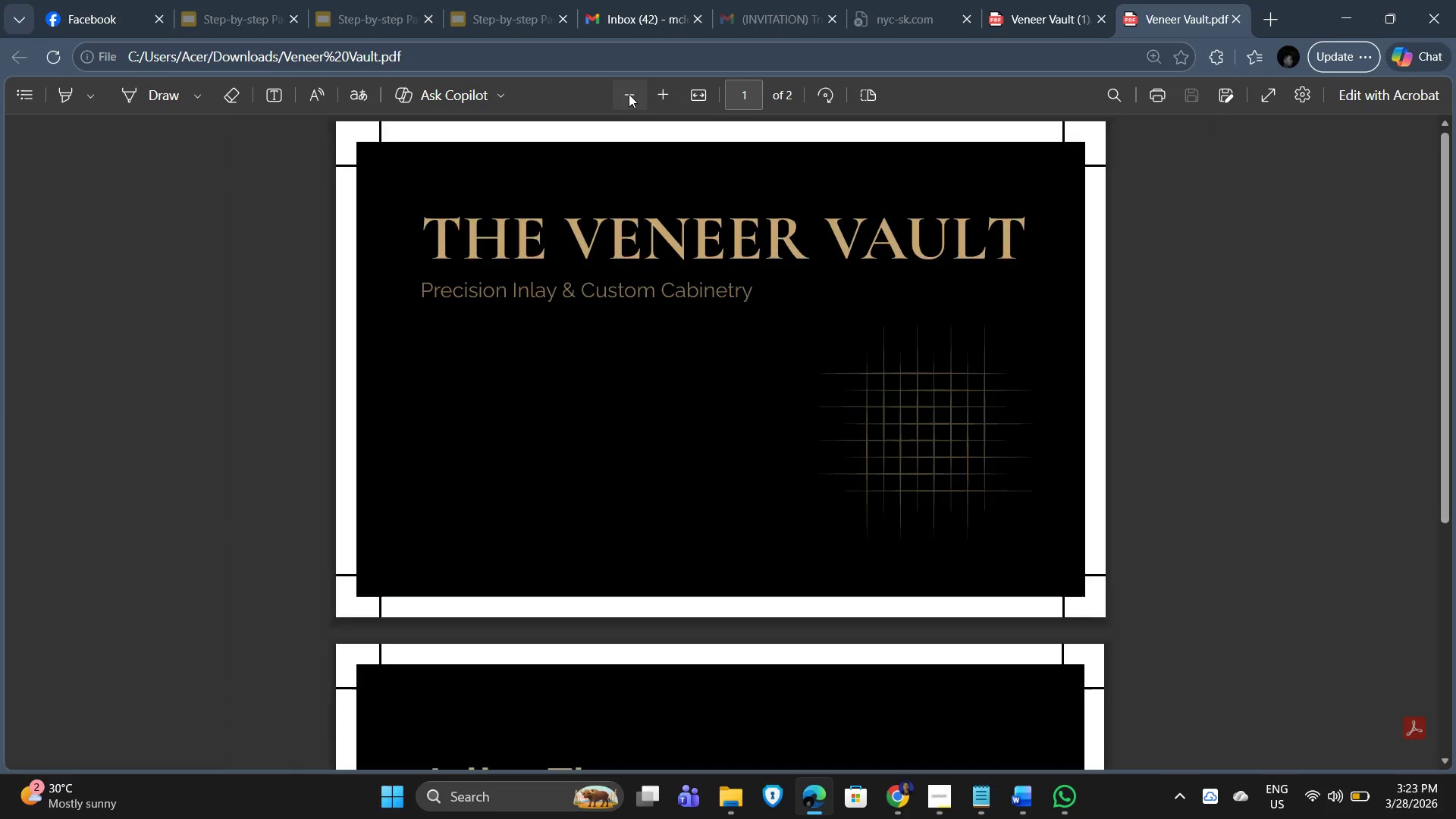 
triple_click([629, 94])
 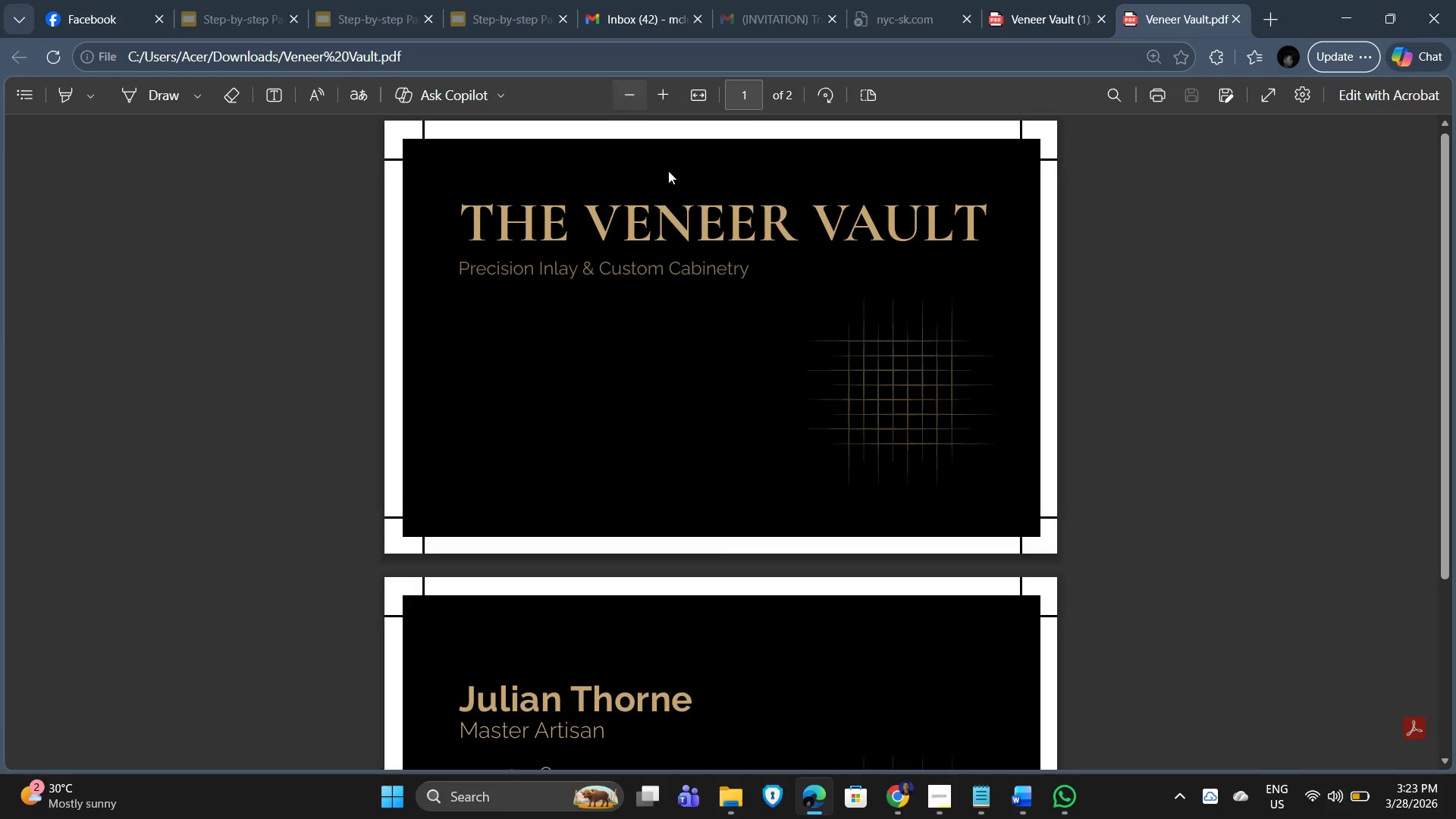 
scroll: coordinate [679, 287], scroll_direction: down, amount: 4.0
 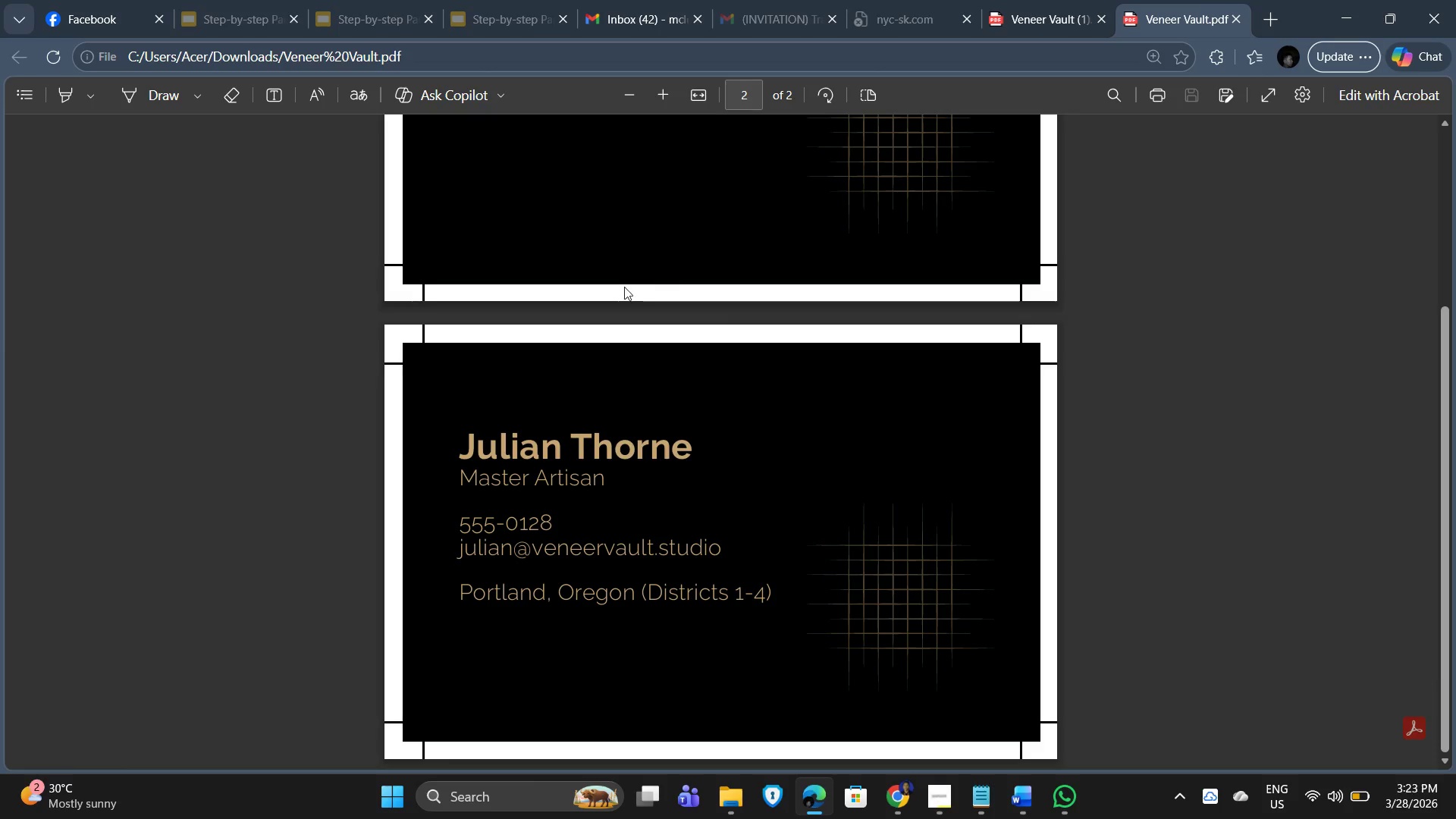 
scroll: coordinate [623, 268], scroll_direction: up, amount: 4.0
 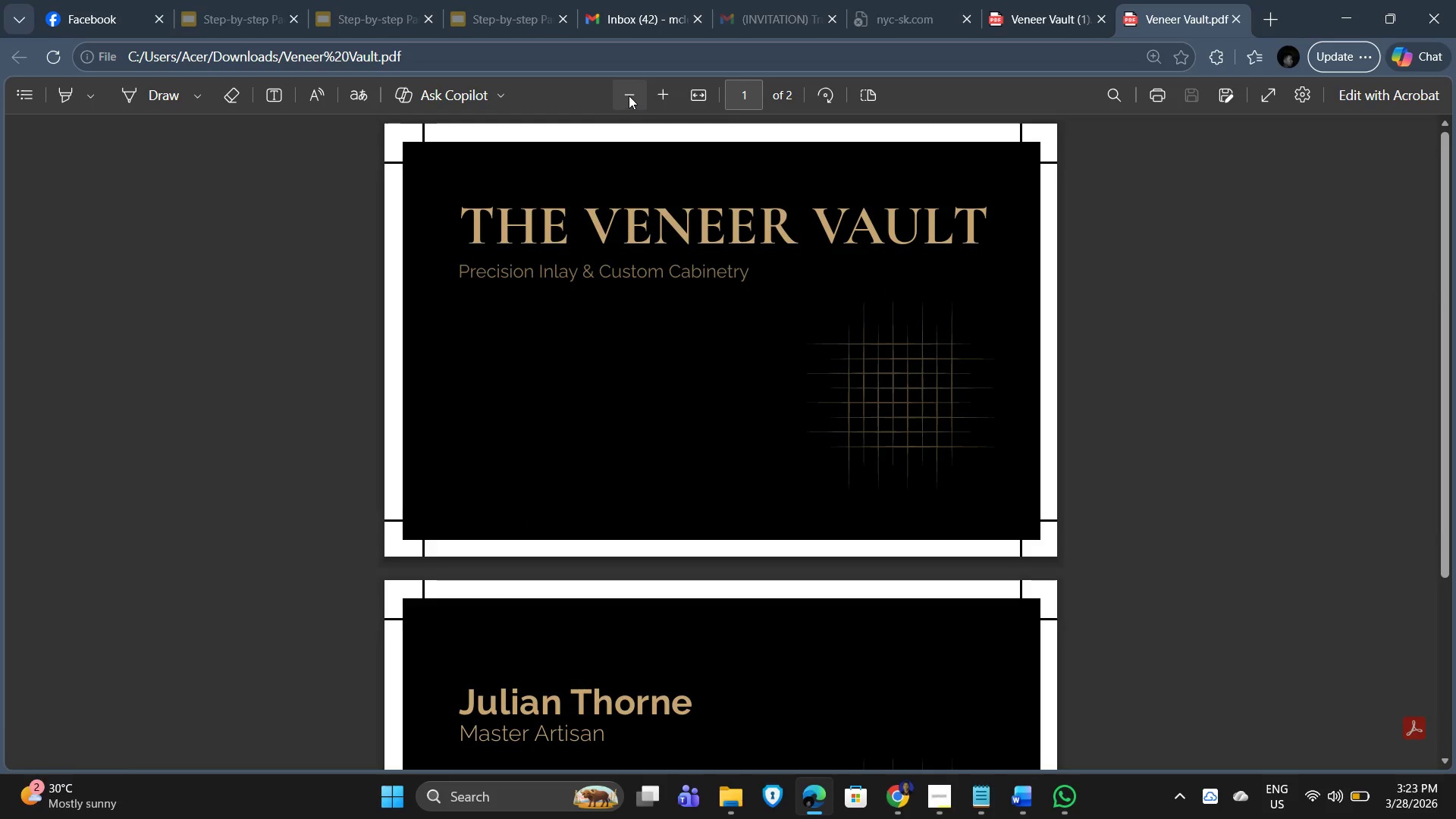 
double_click([629, 96])
 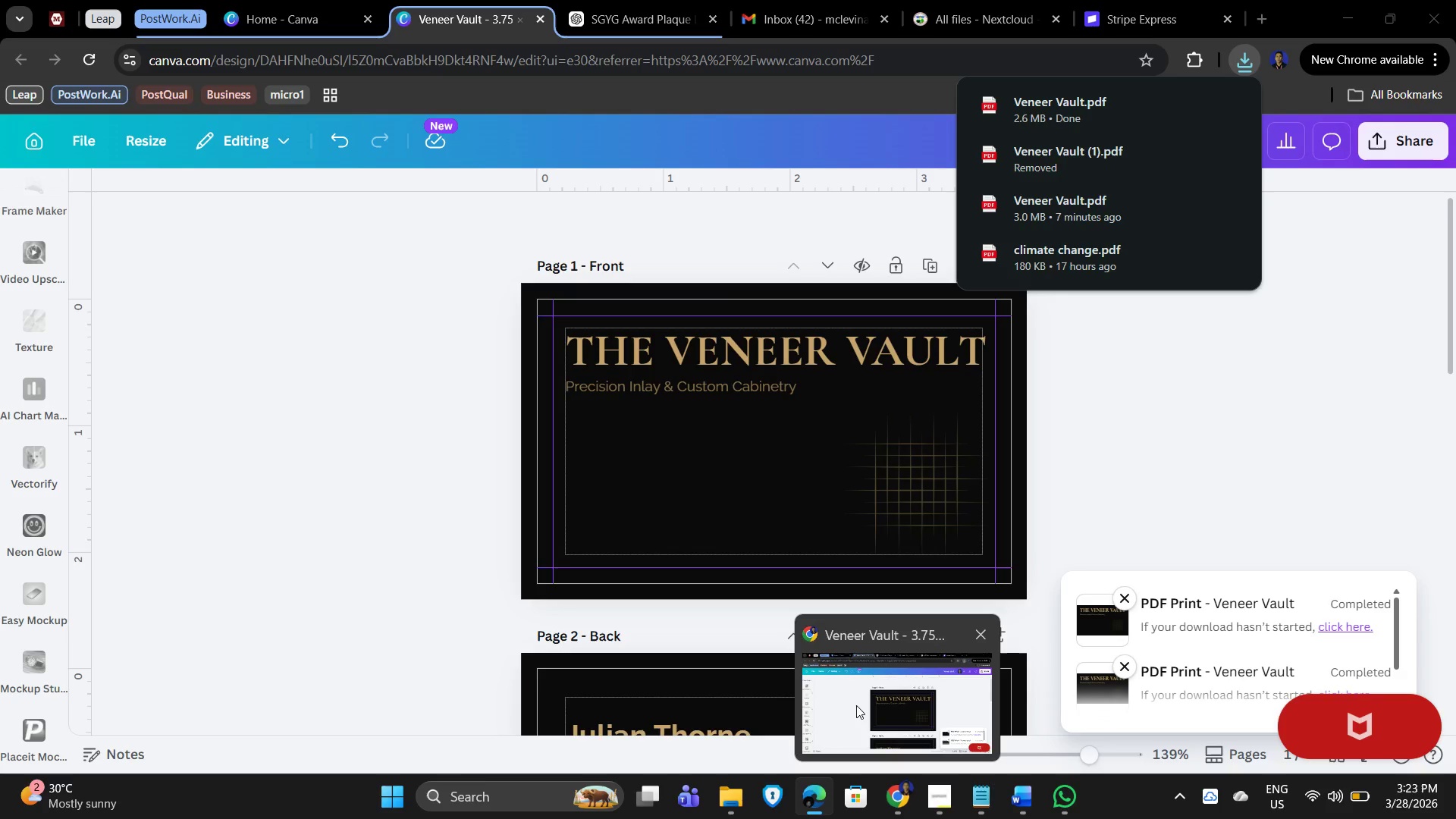 
wait(6.25)
 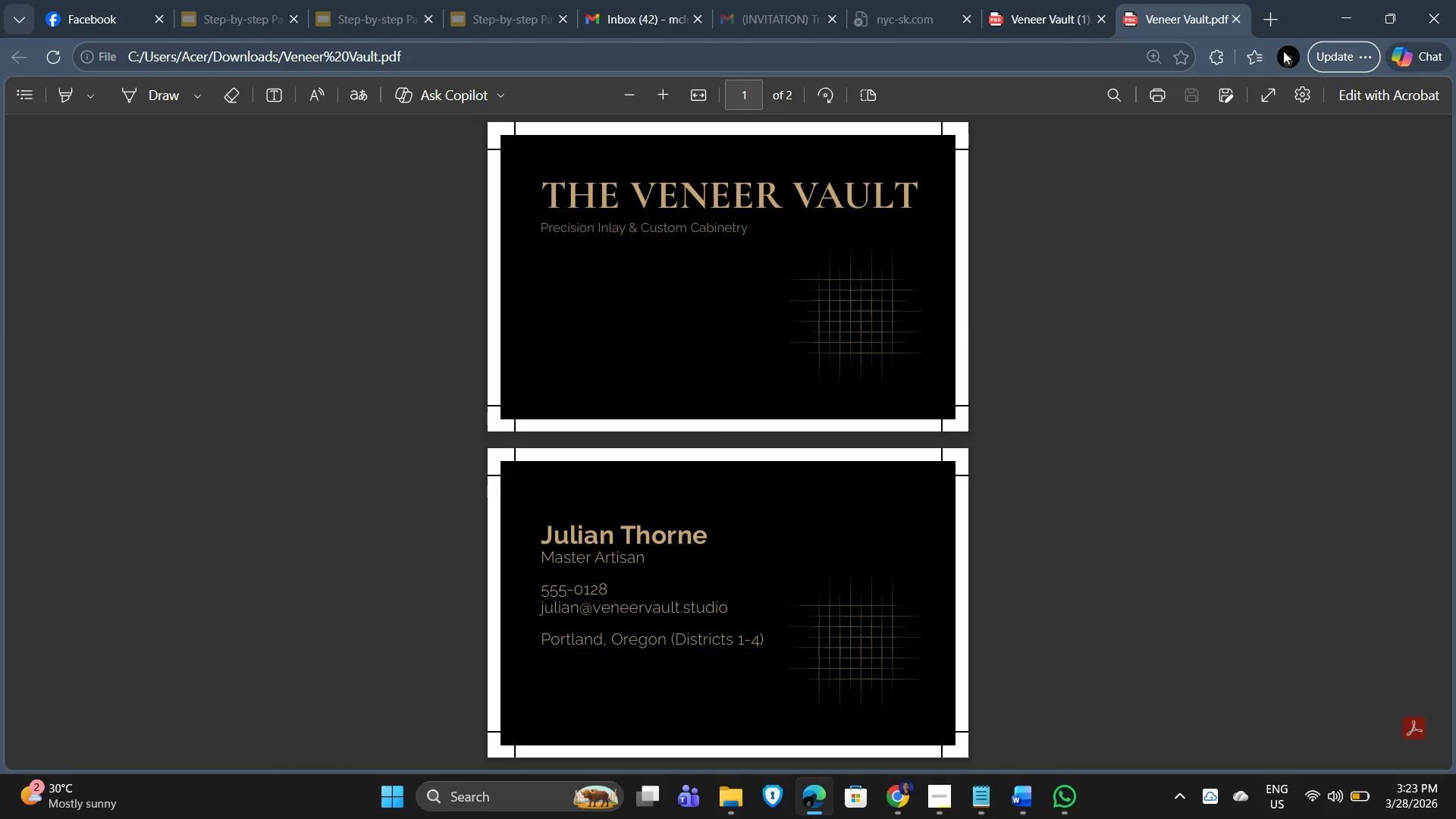 
mouse_move([889, 780])
 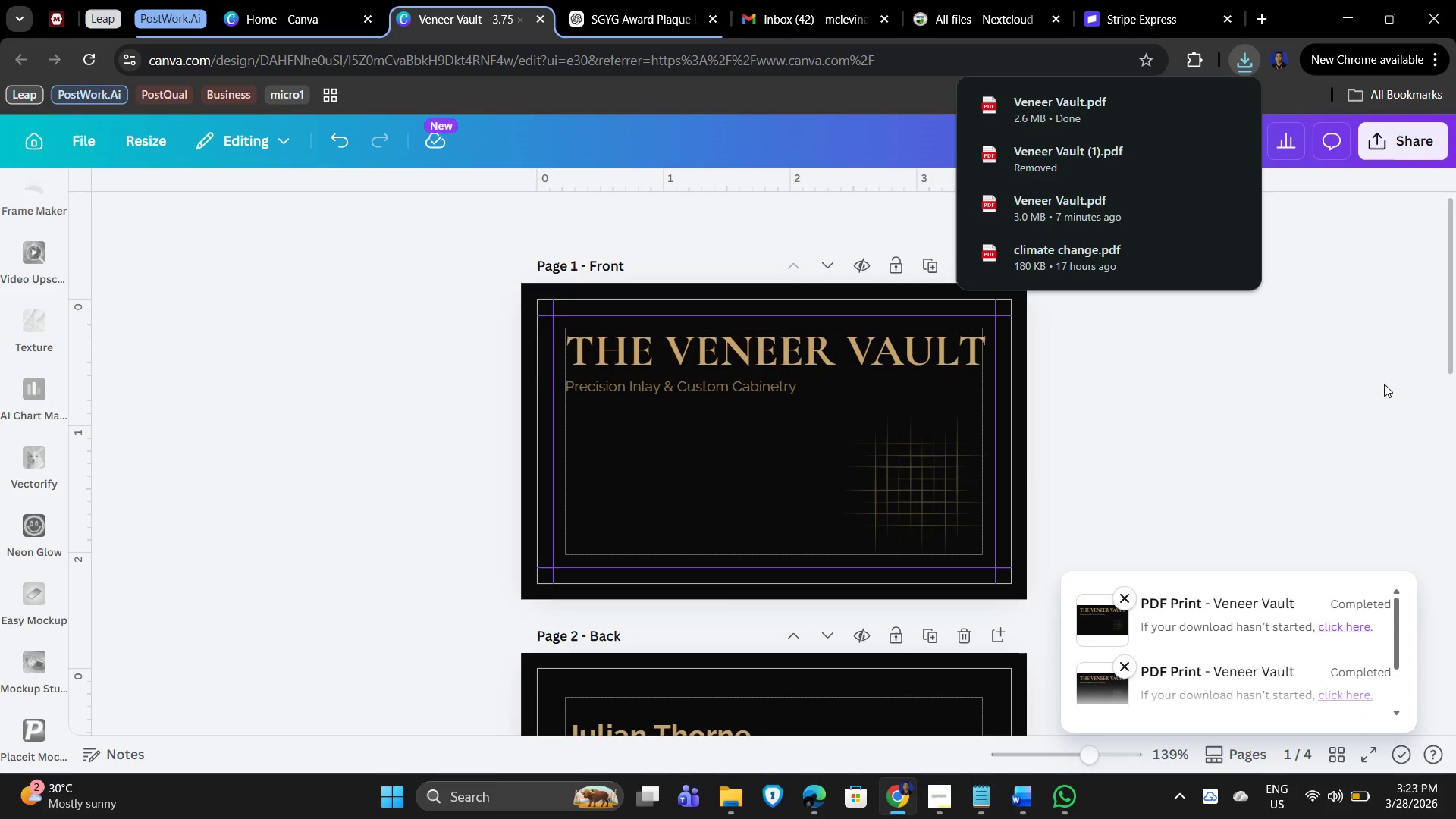 
left_click_drag(start_coordinate=[1383, 384], to_coordinate=[1379, 384])
 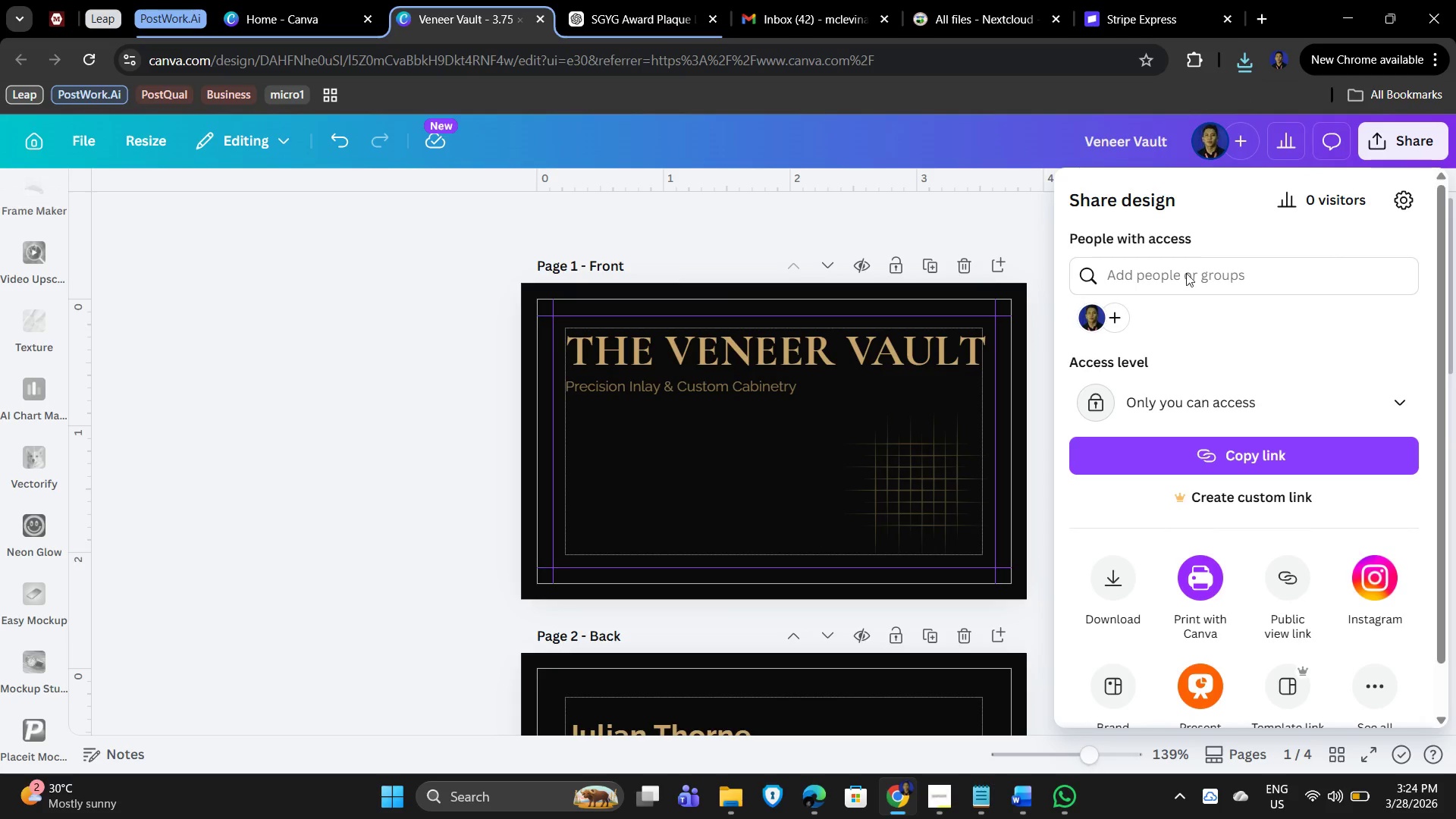 
left_click([1116, 570])
 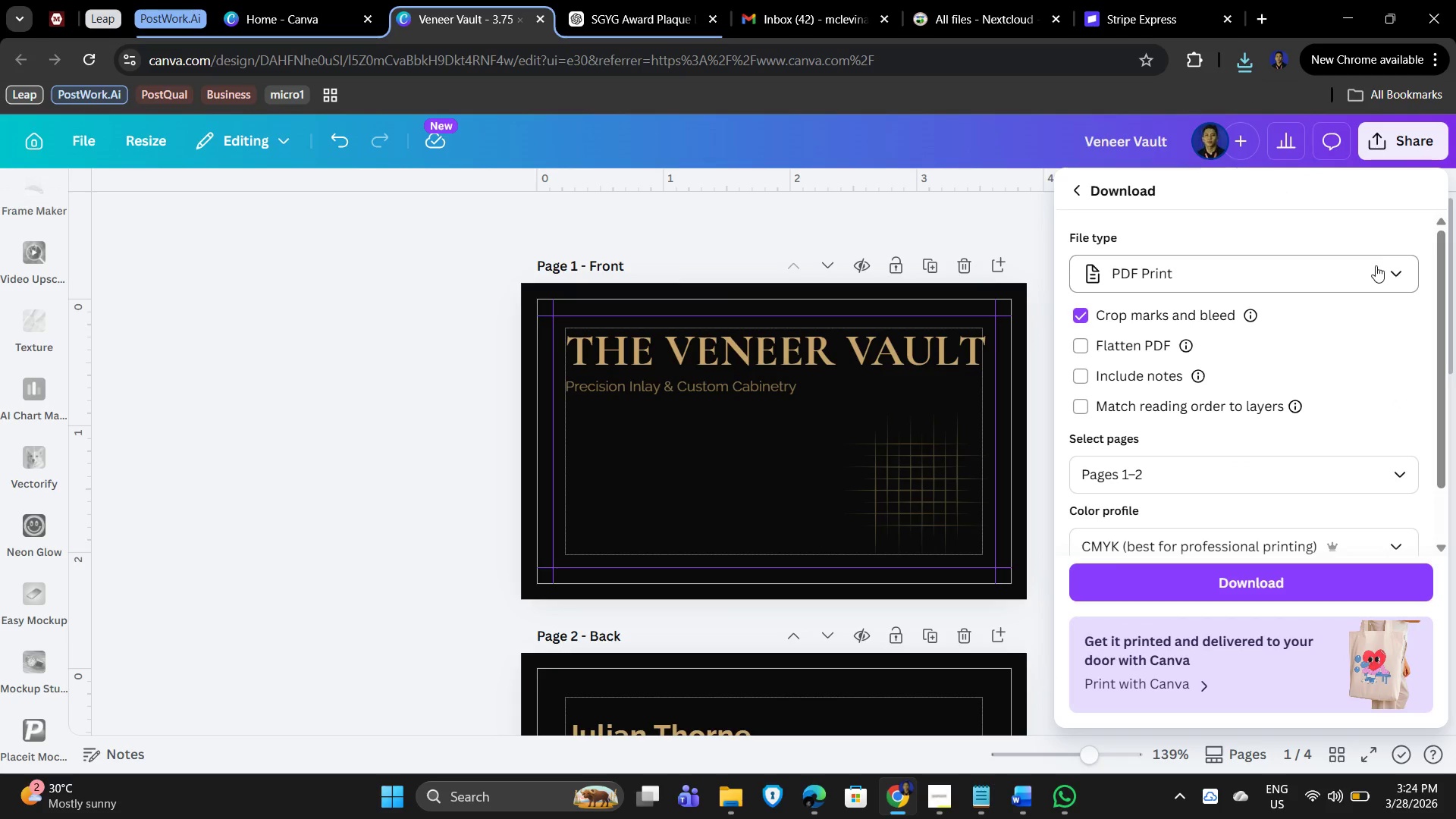 
left_click([1384, 265])
 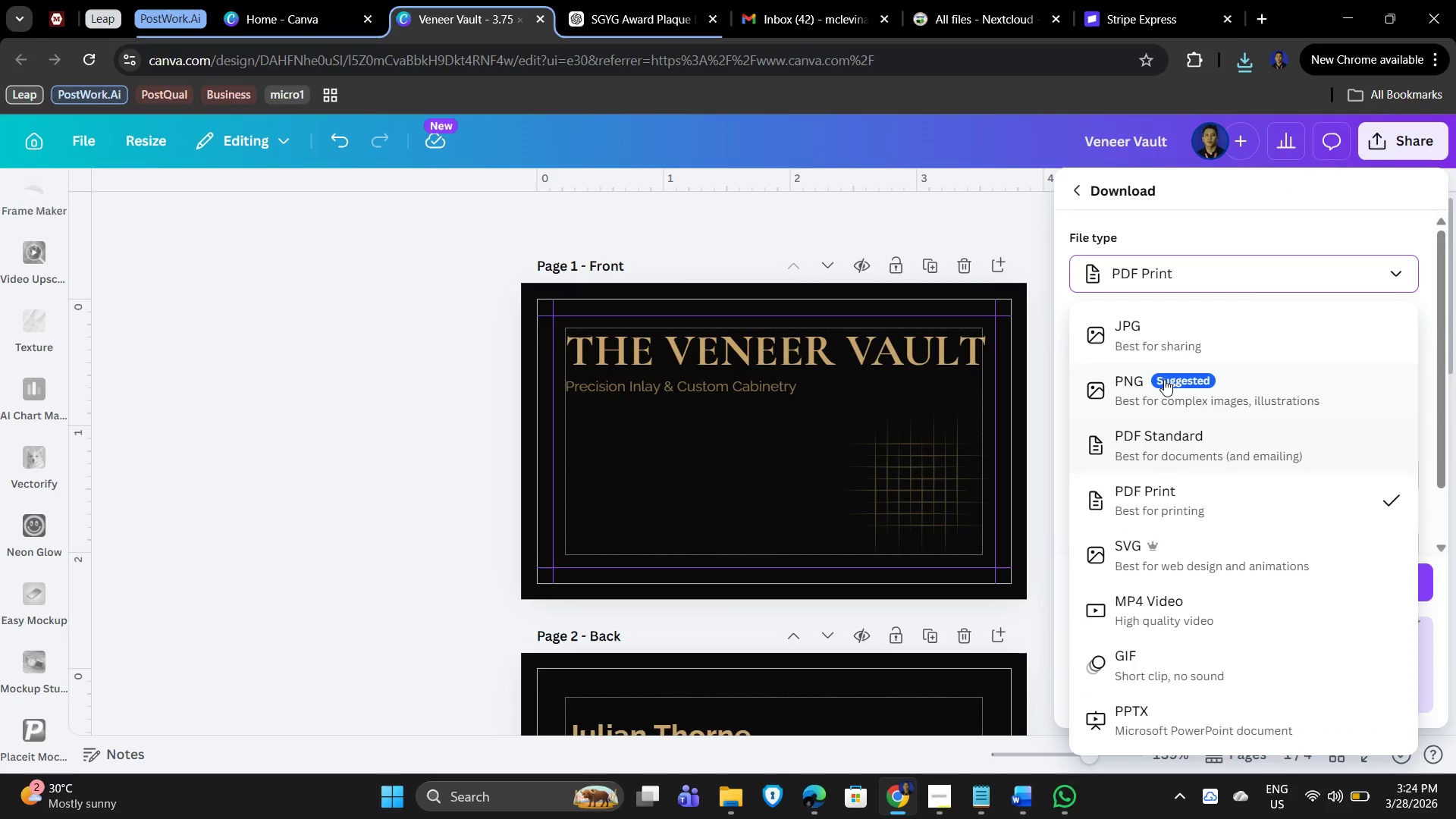 
left_click([1167, 374])
 